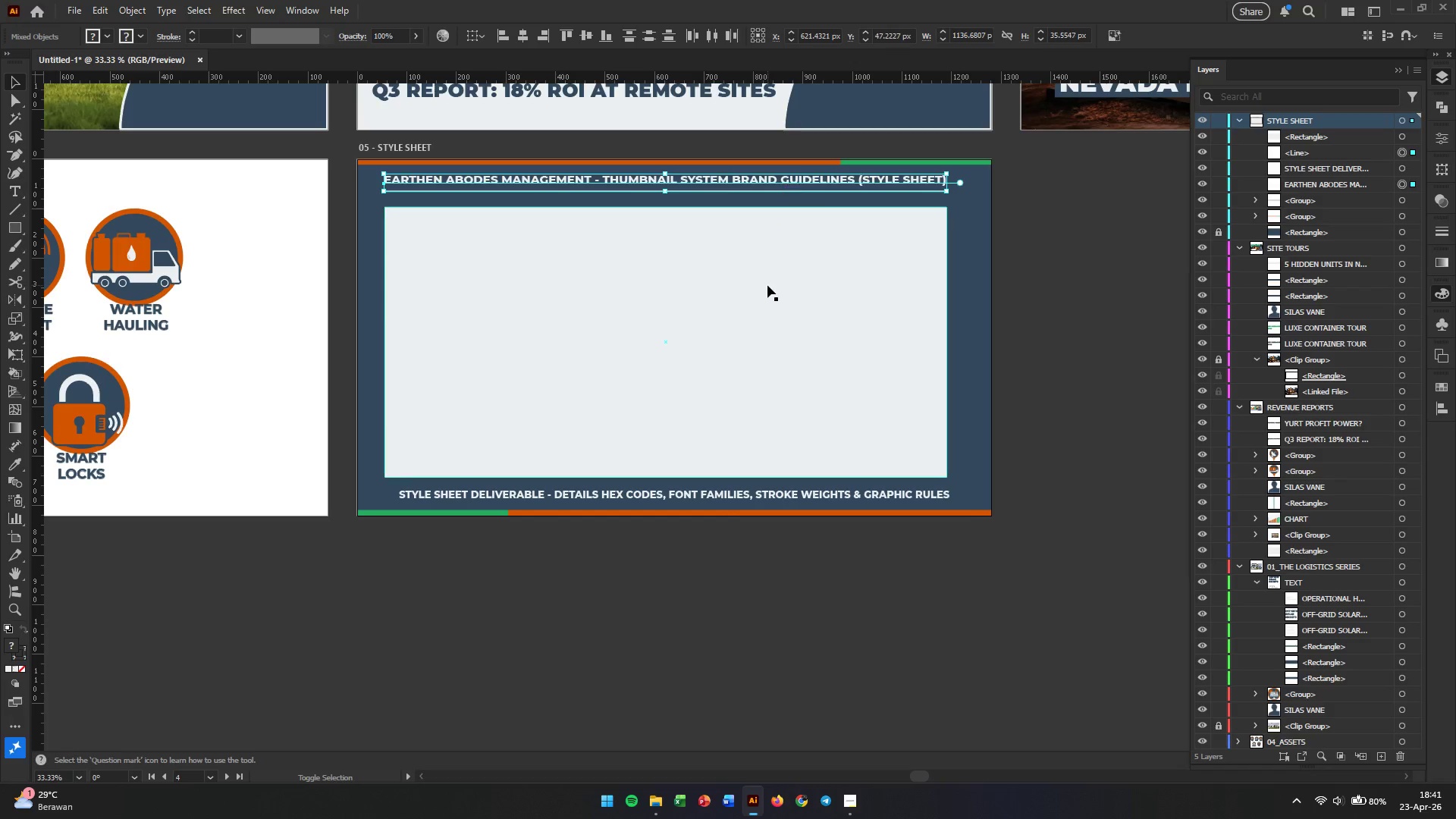 
left_click([767, 285])
 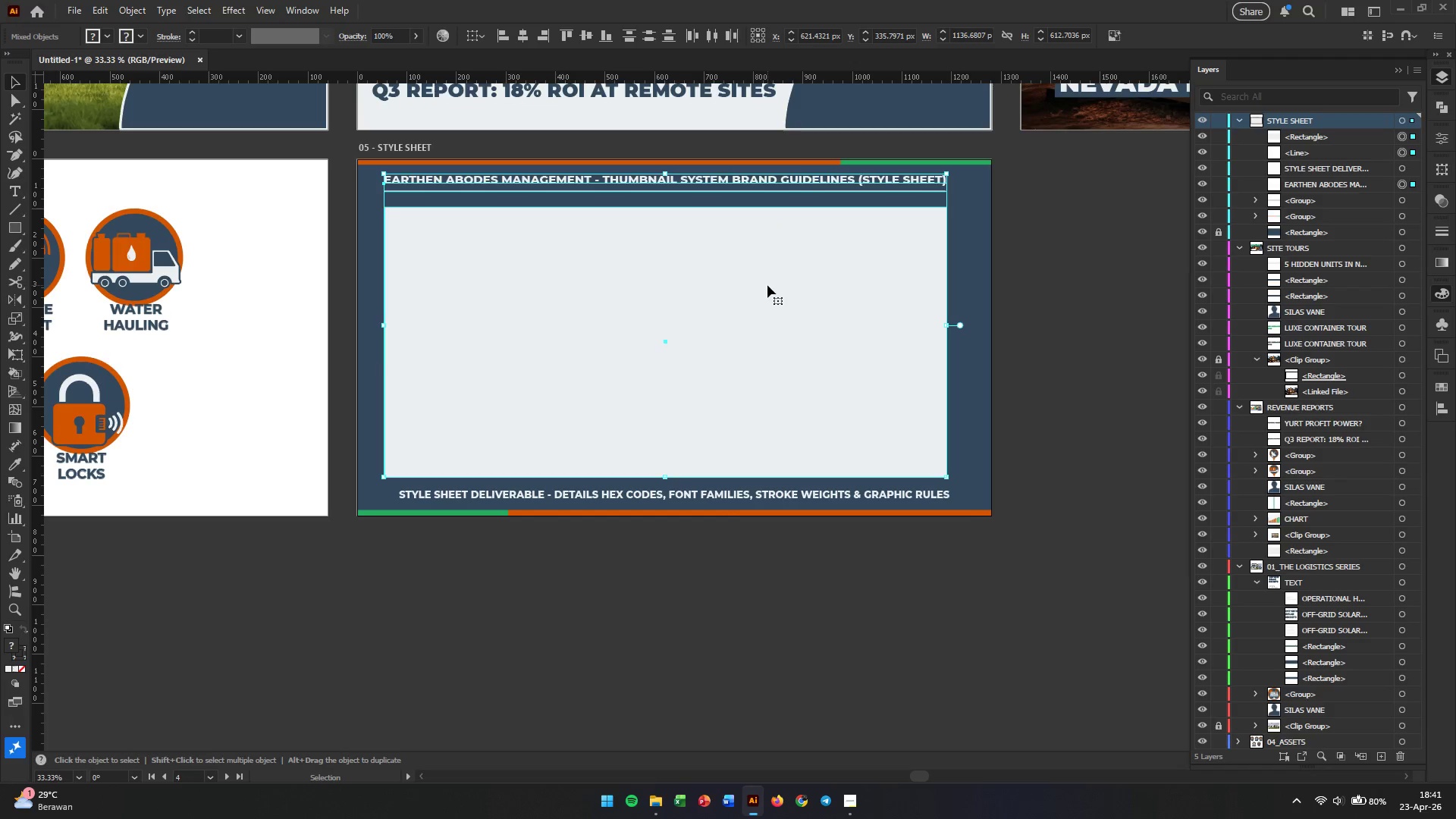 
left_click_drag(start_coordinate=[767, 285], to_coordinate=[779, 285])
 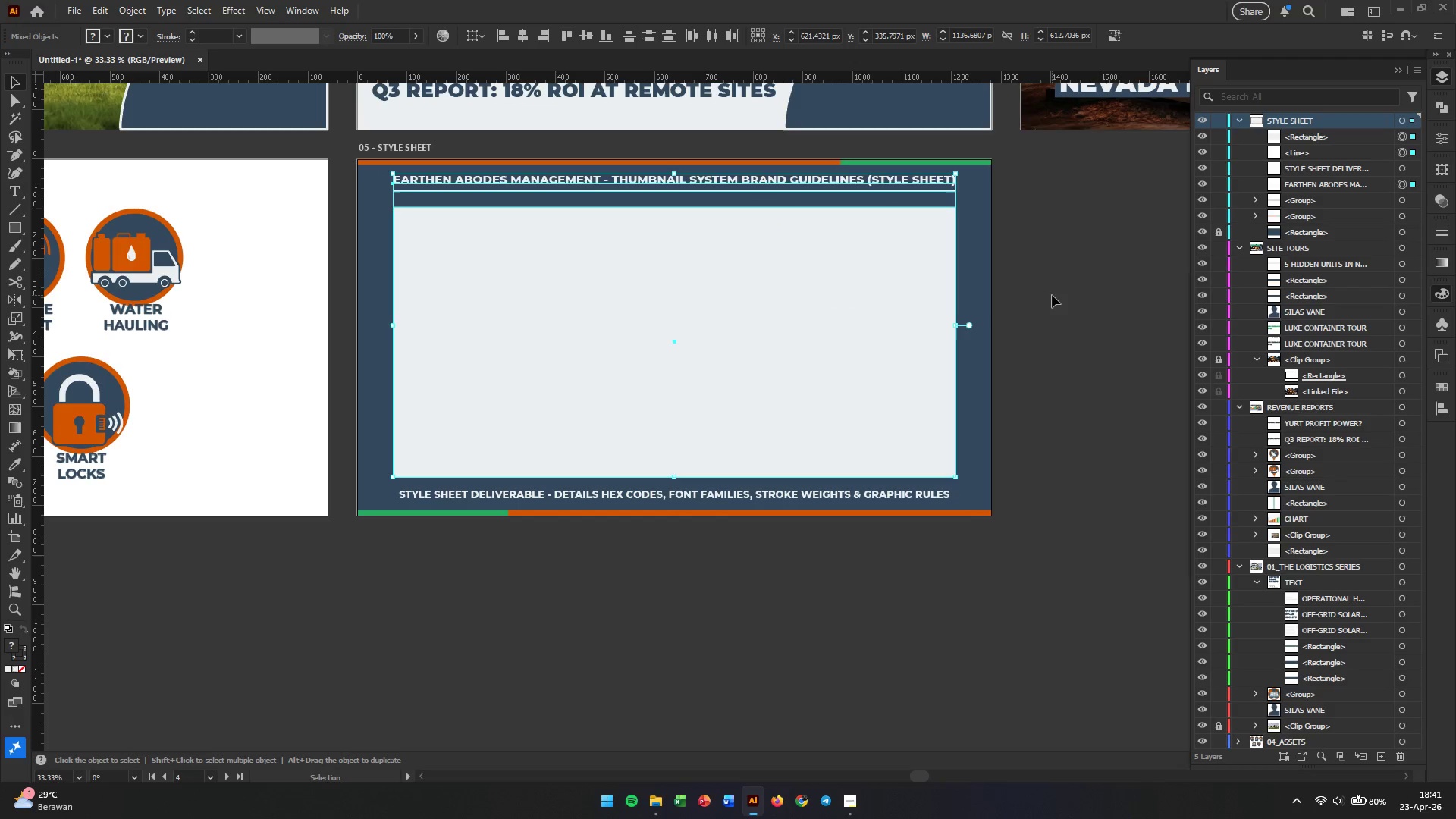 
left_click([1054, 295])
 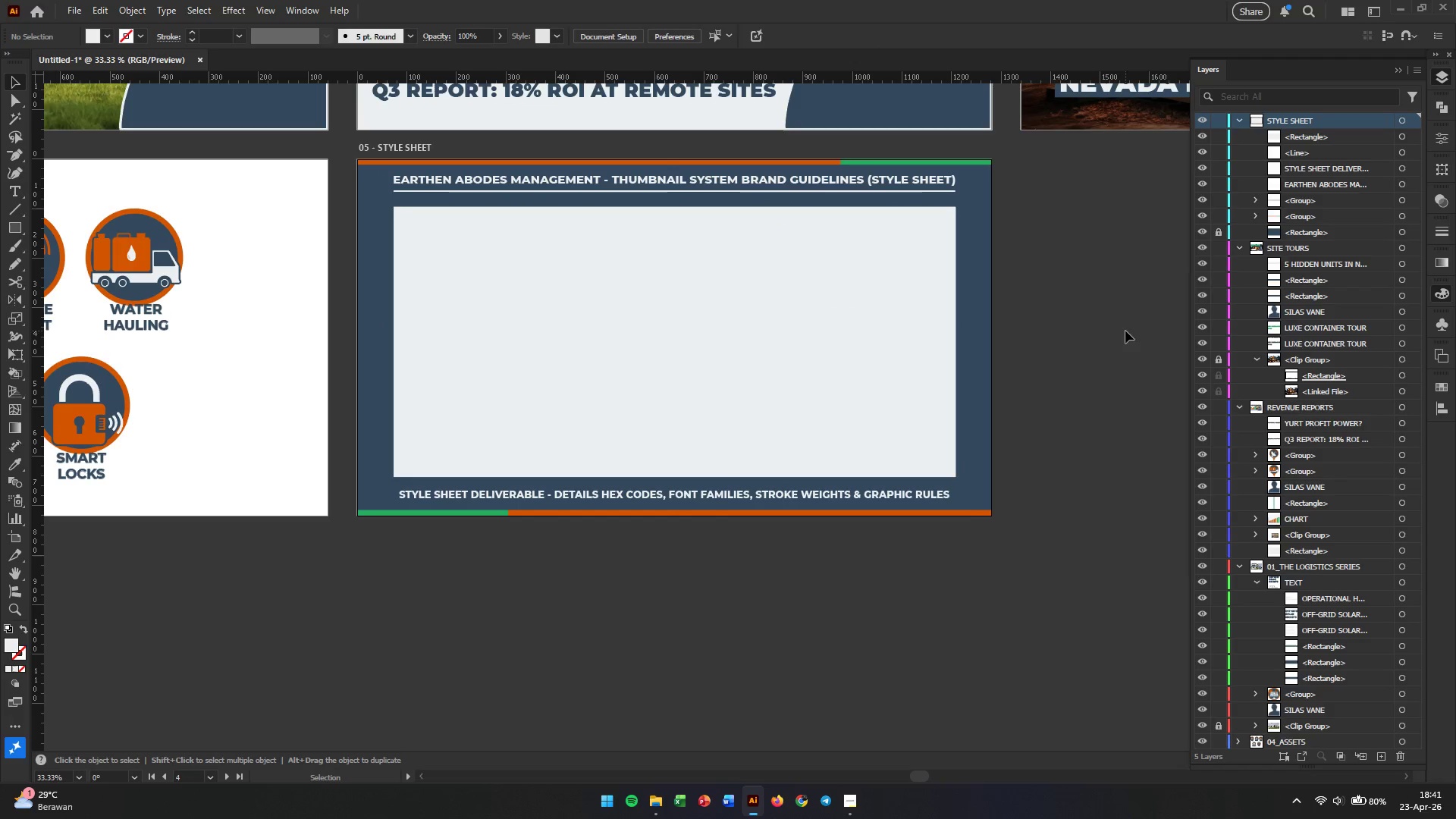 
left_click([1054, 328])
 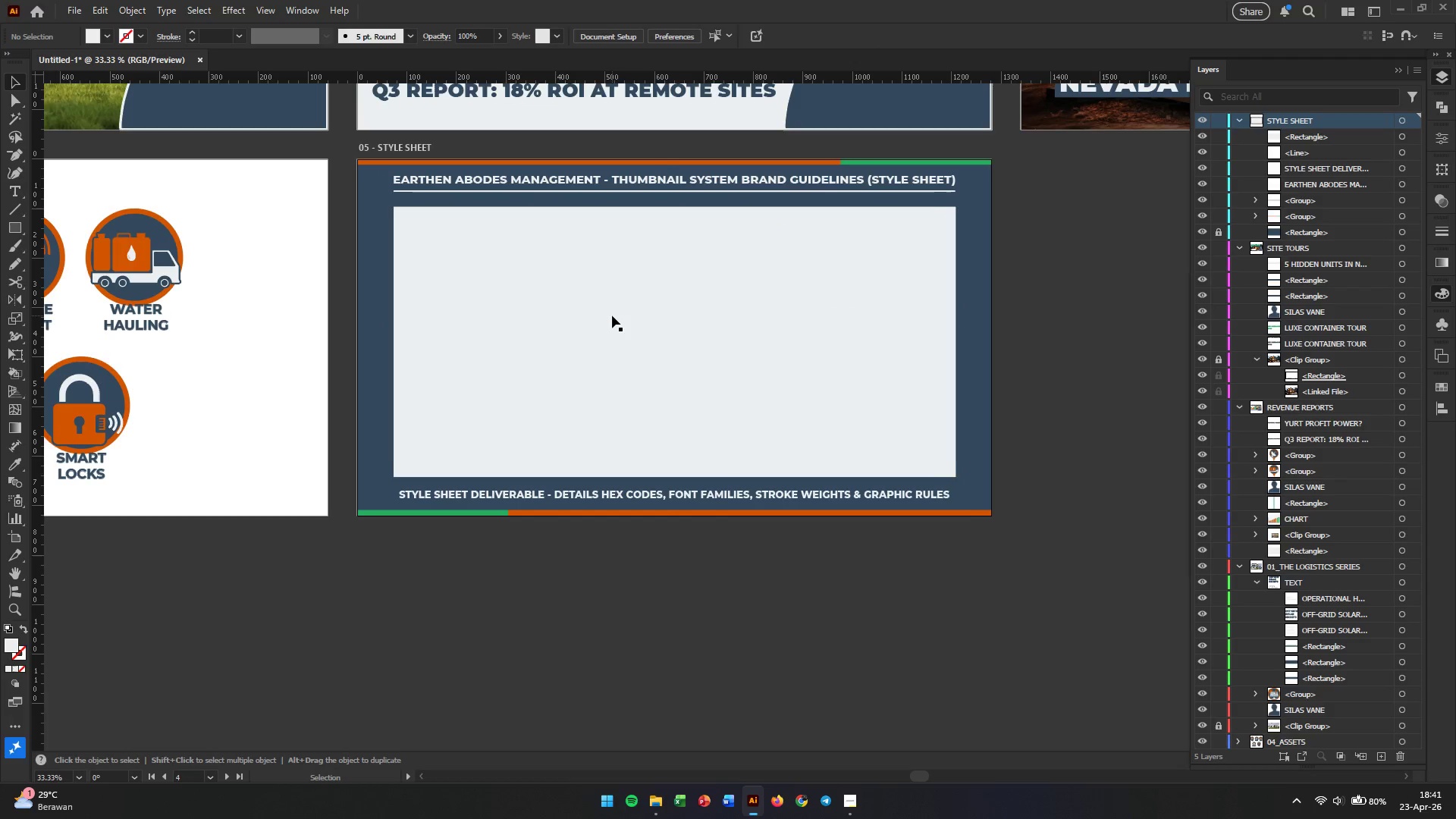 
left_click([612, 315])
 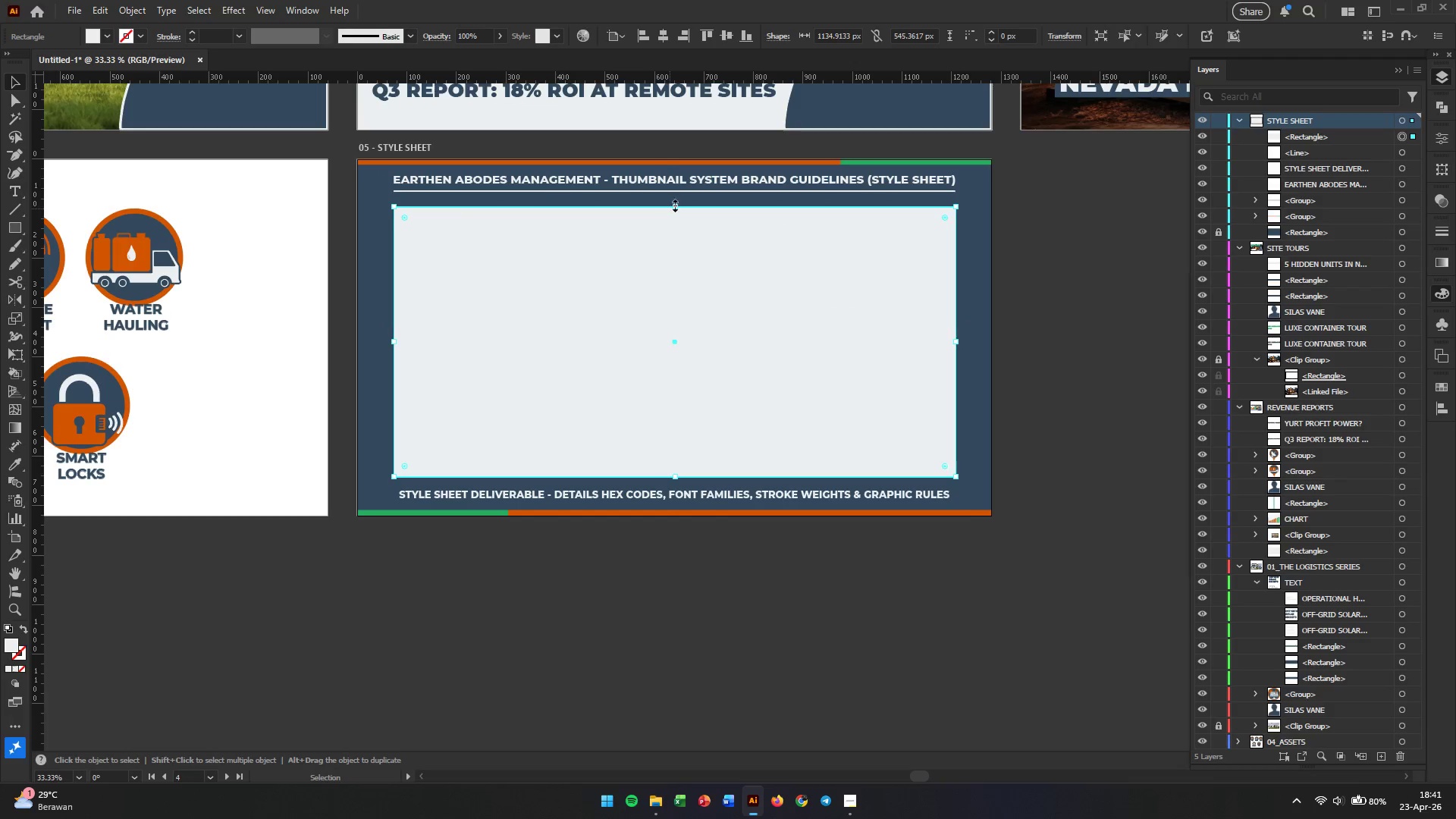 
left_click_drag(start_coordinate=[675, 207], to_coordinate=[673, 201])
 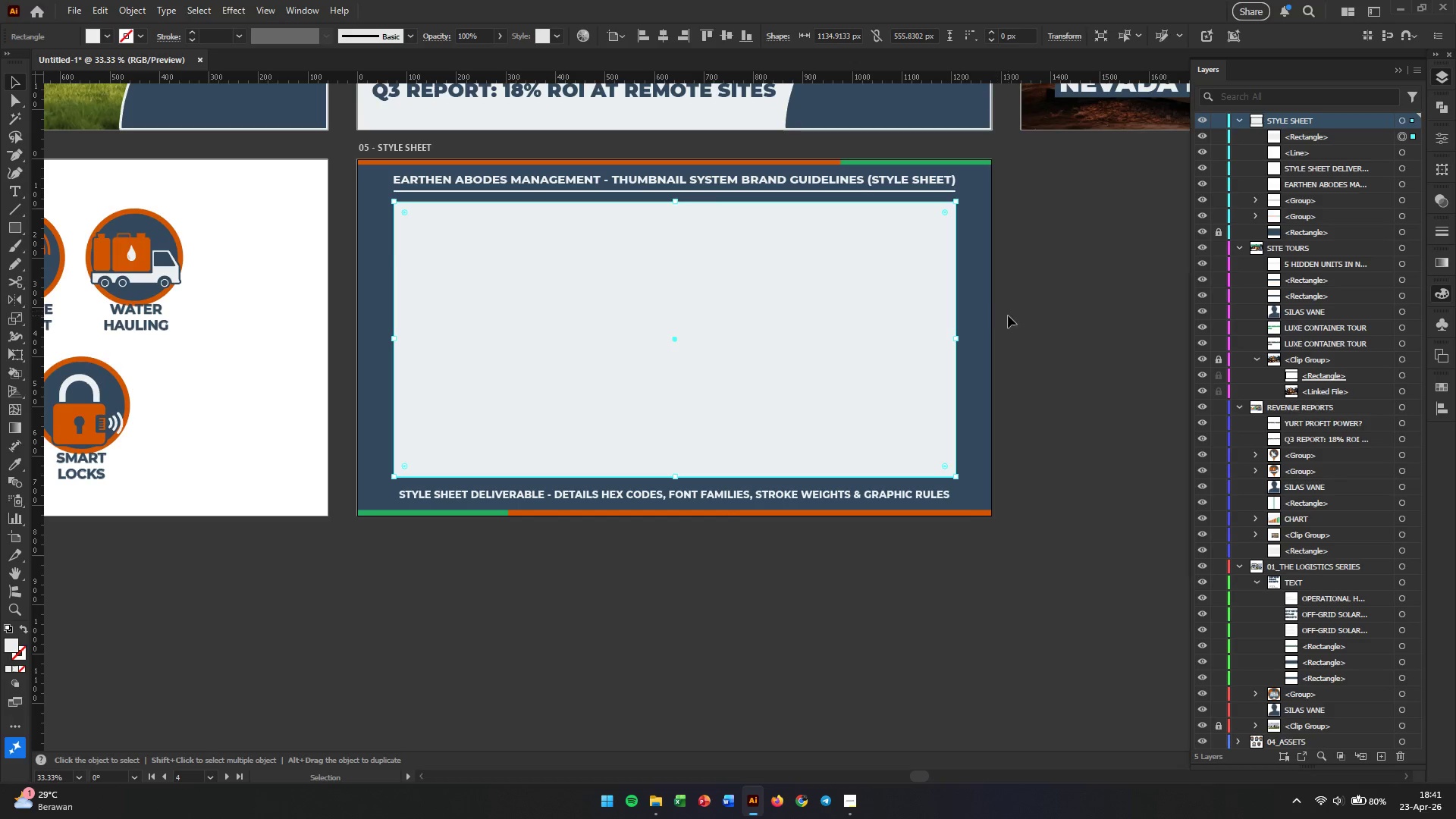 
left_click([1014, 316])
 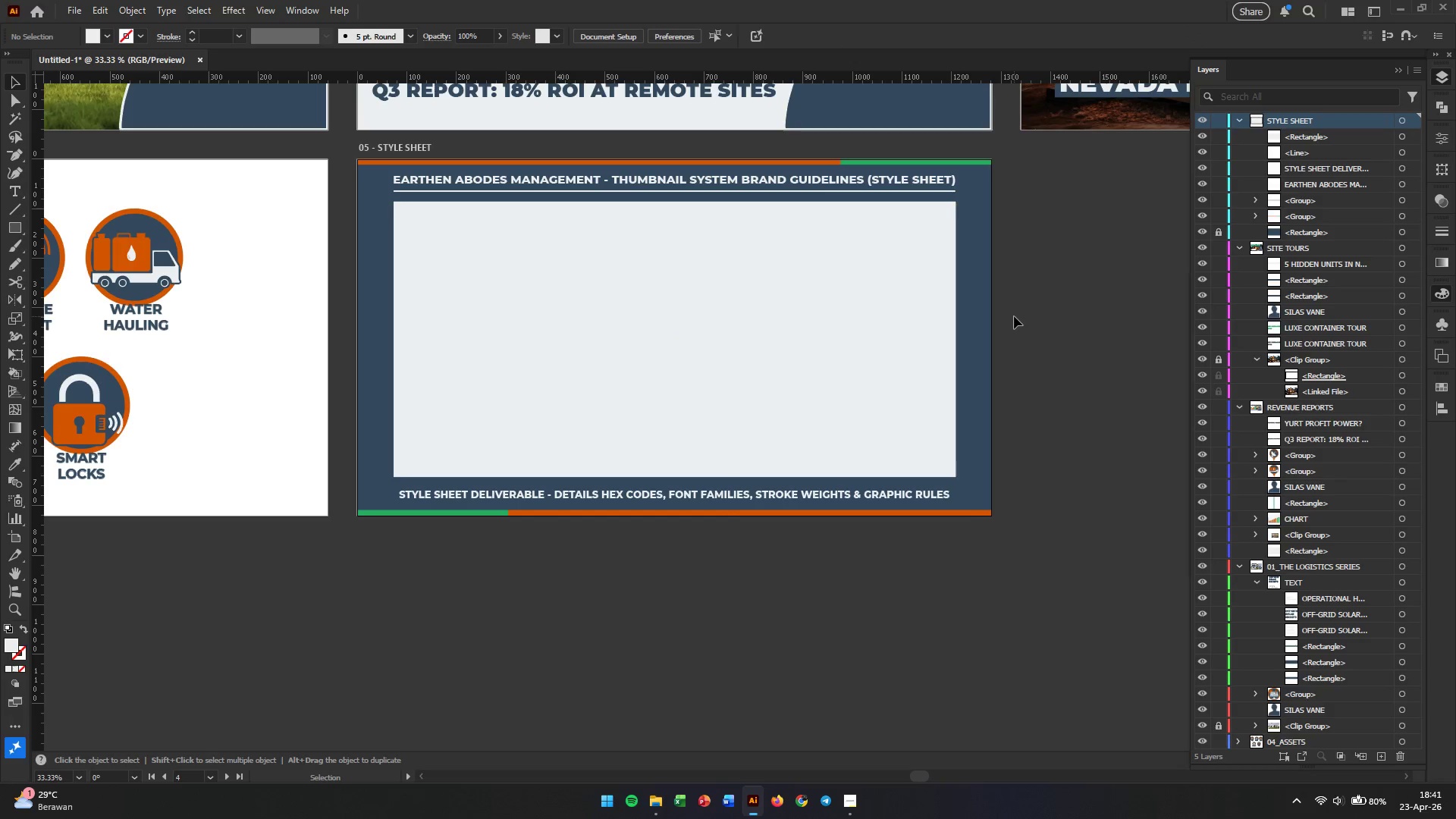 
left_click([783, 353])
 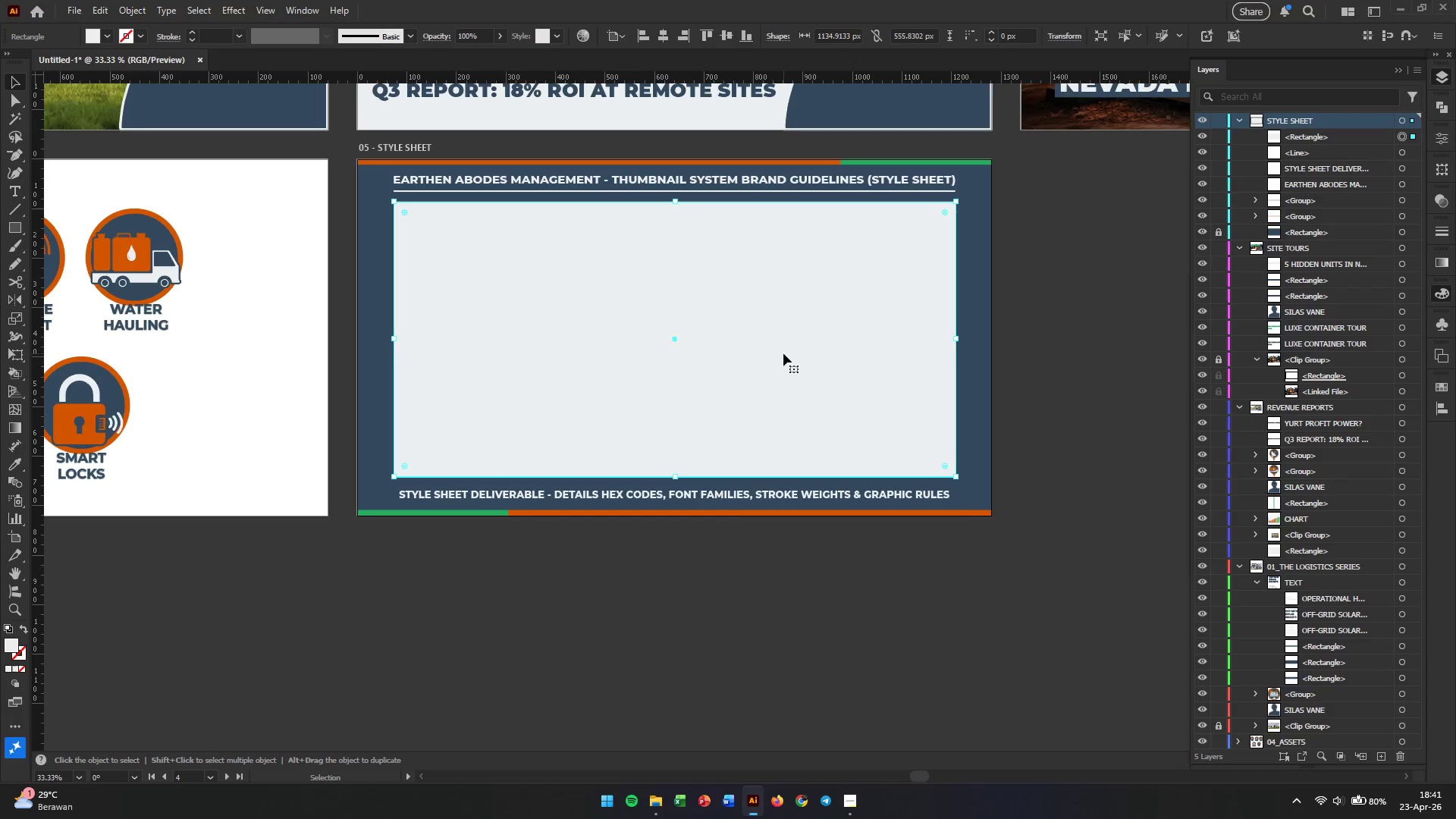 
key(Control+2)
 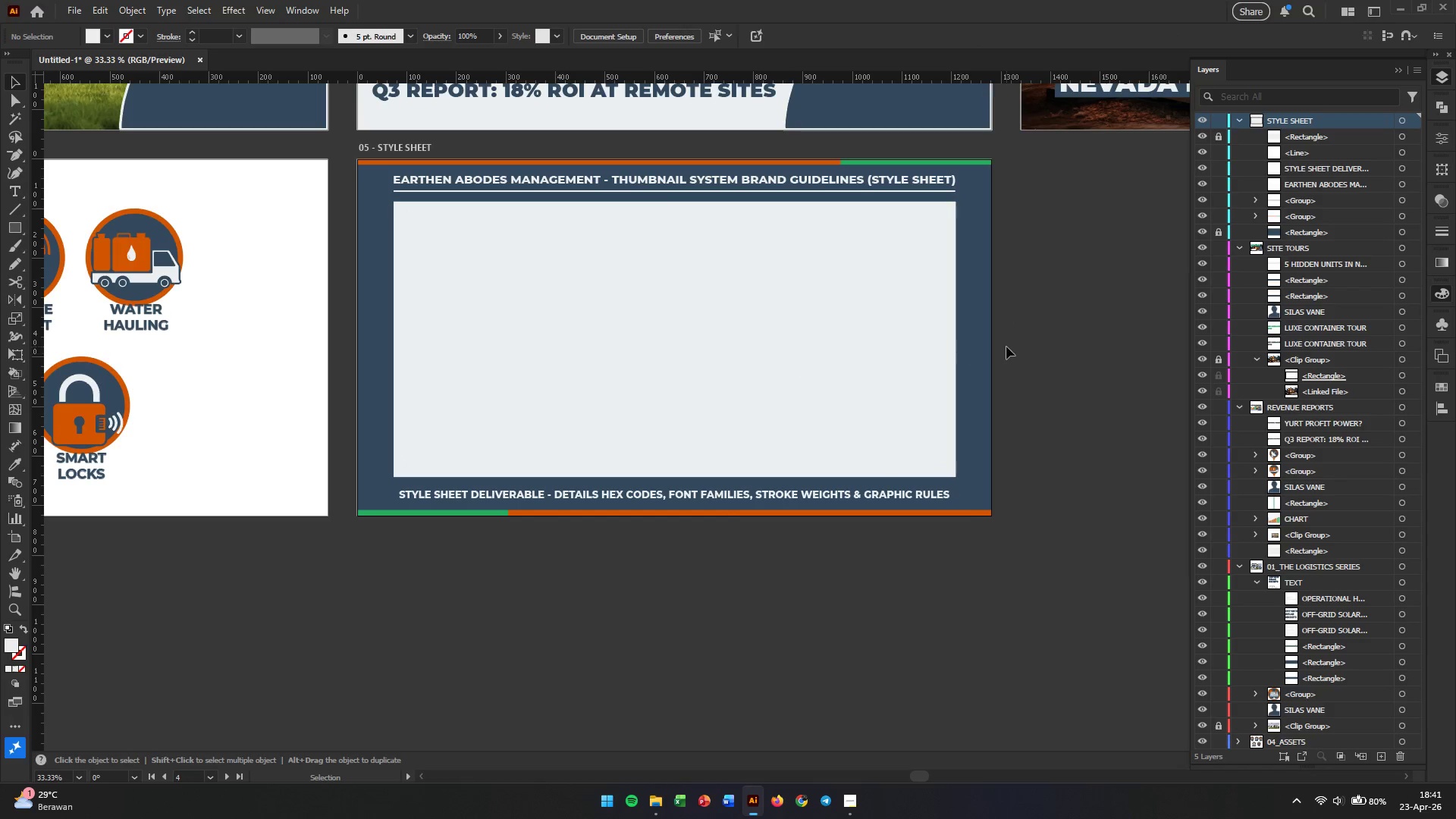 
left_click([1053, 342])
 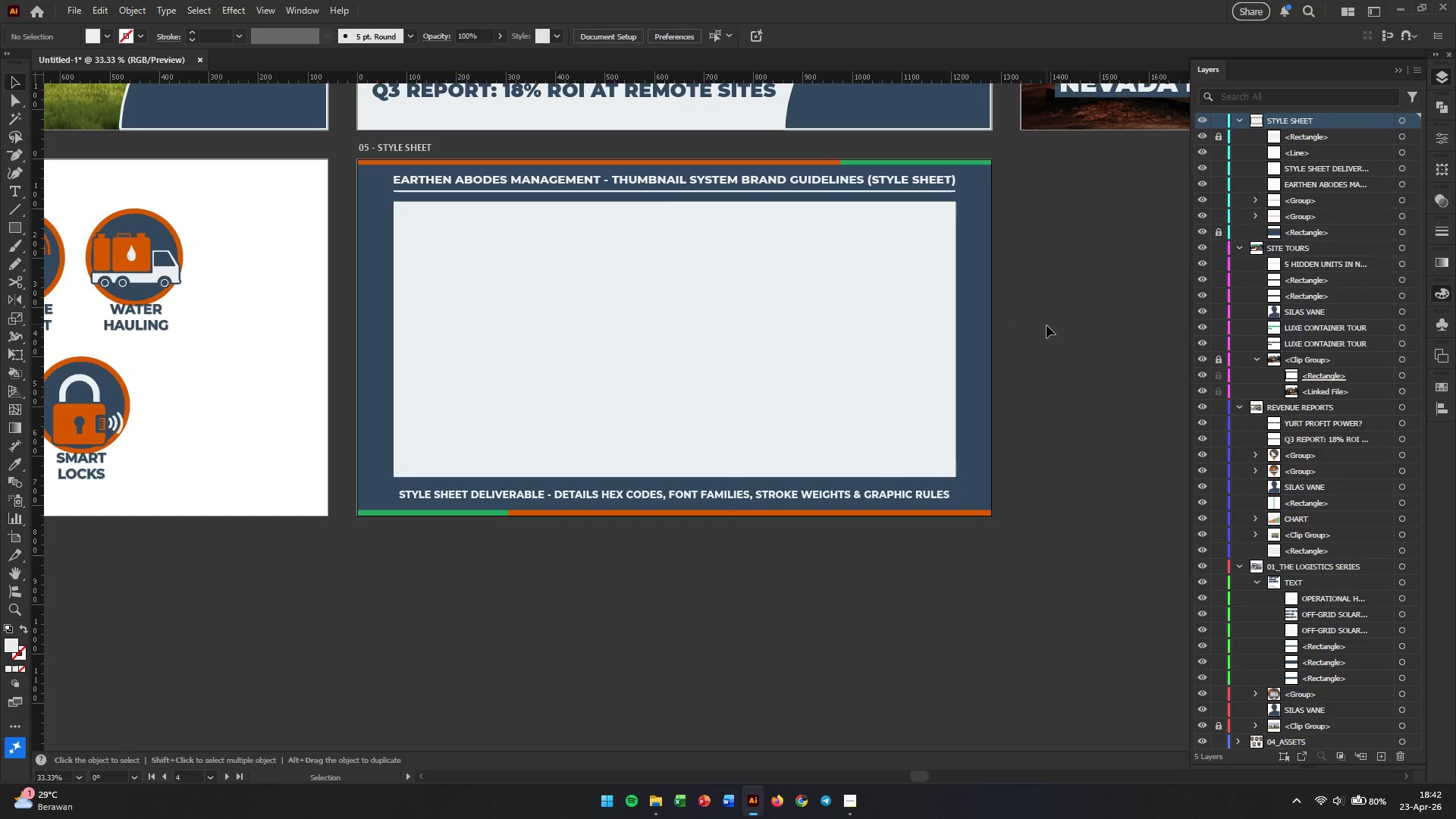 
wait(8.06)
 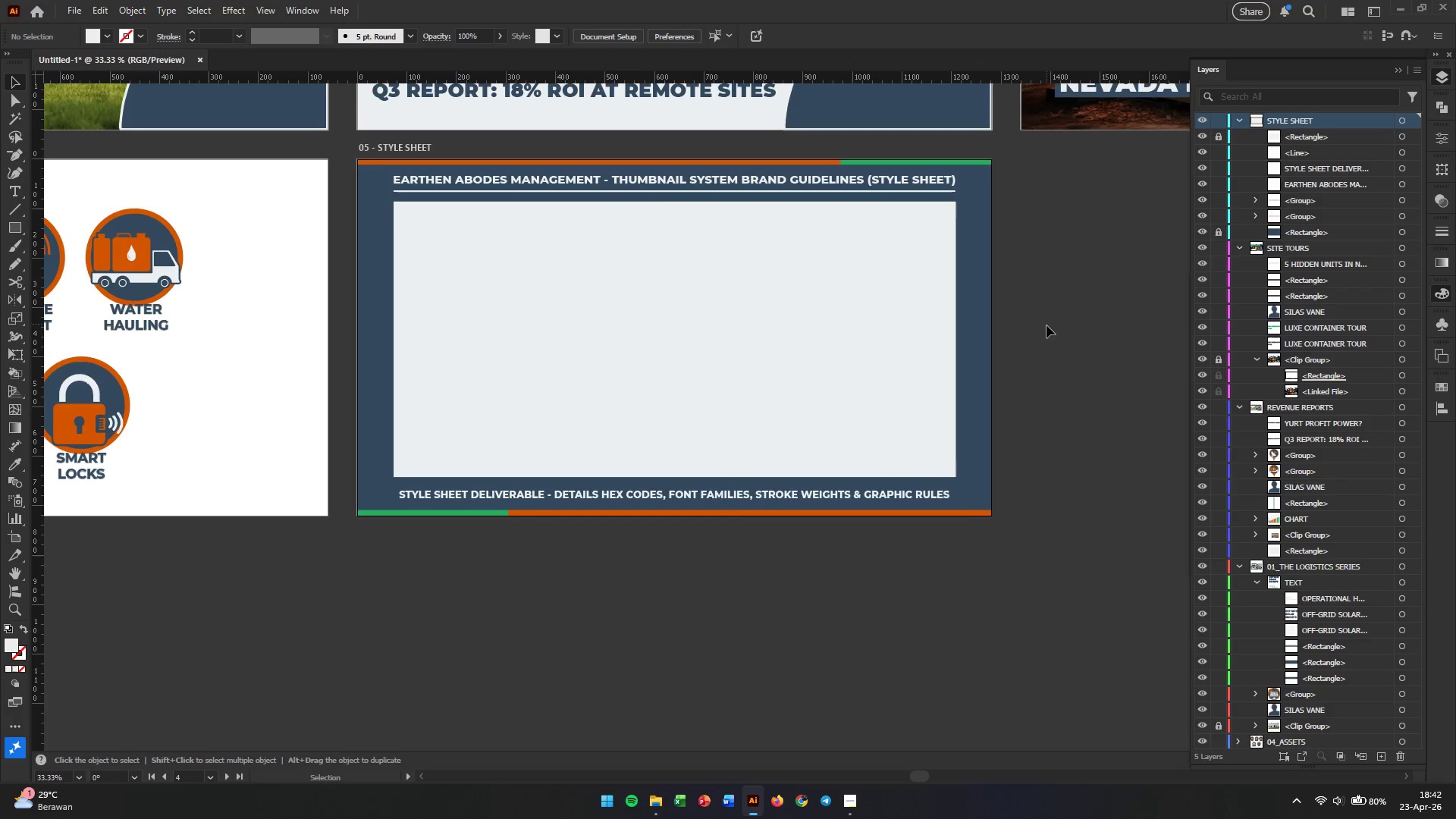 
key(Alt+AltLeft)
 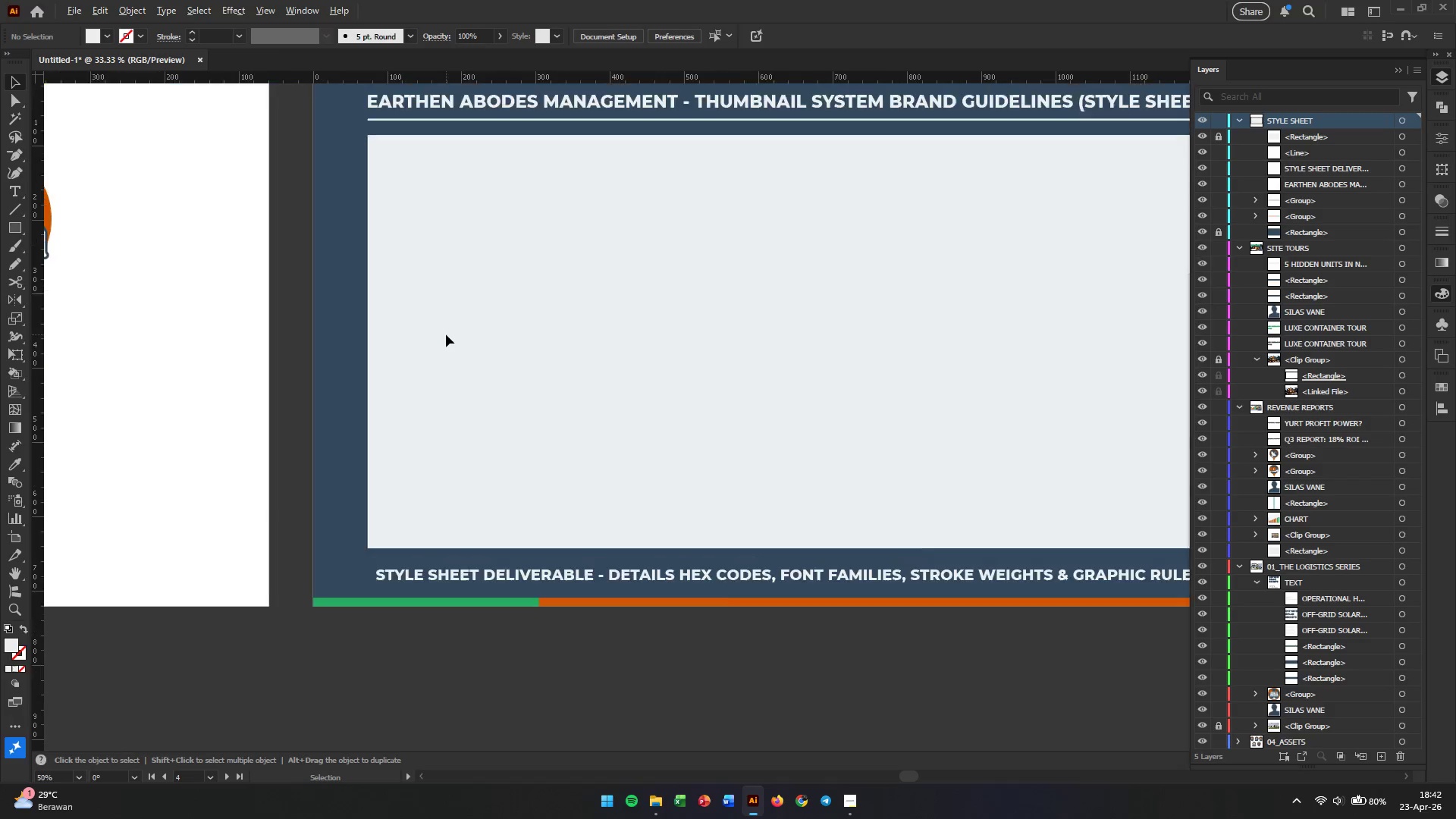 
scroll: coordinate [446, 334], scroll_direction: up, amount: 1.0
 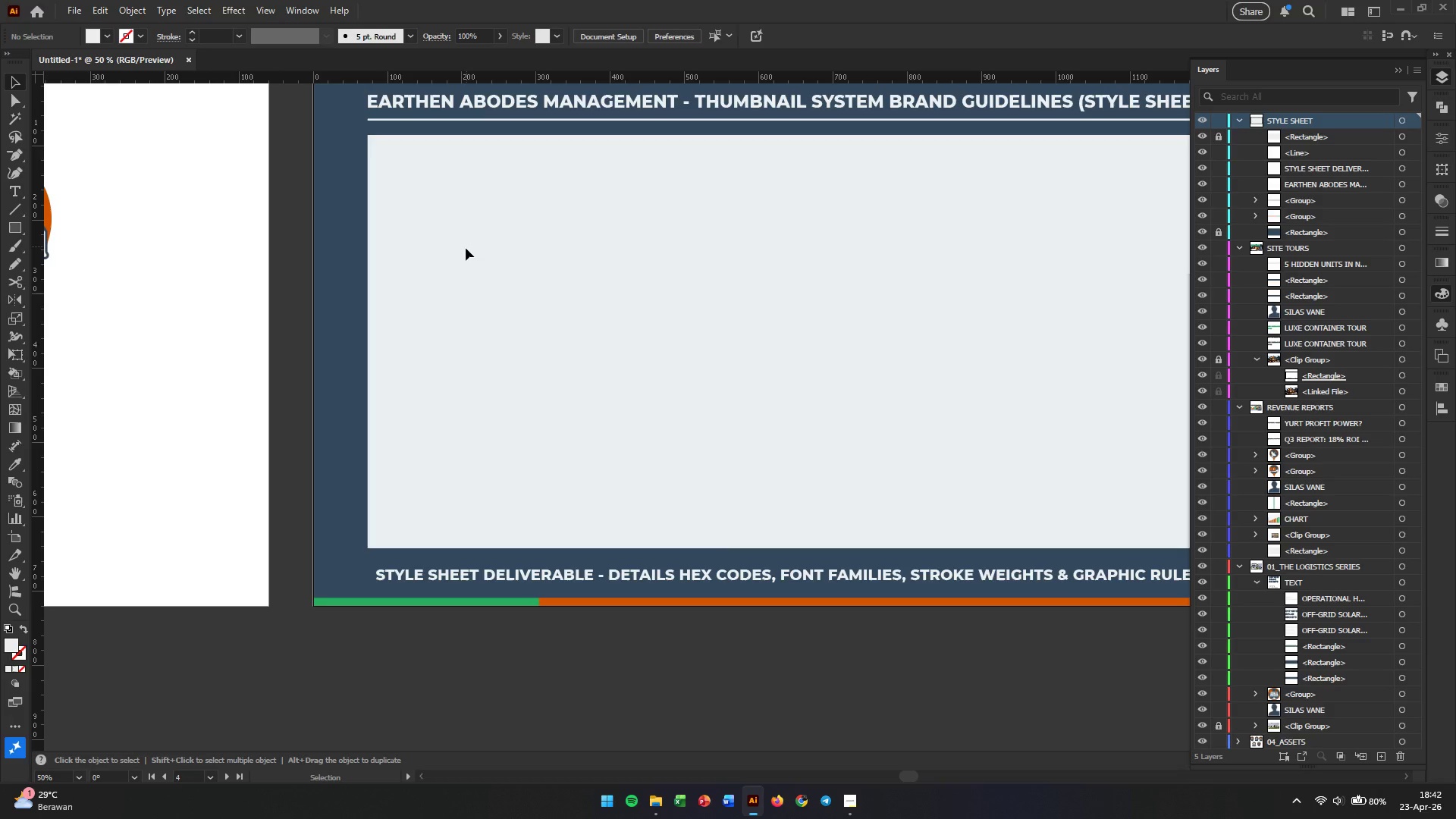 
hold_key(key=Space, duration=0.56)
 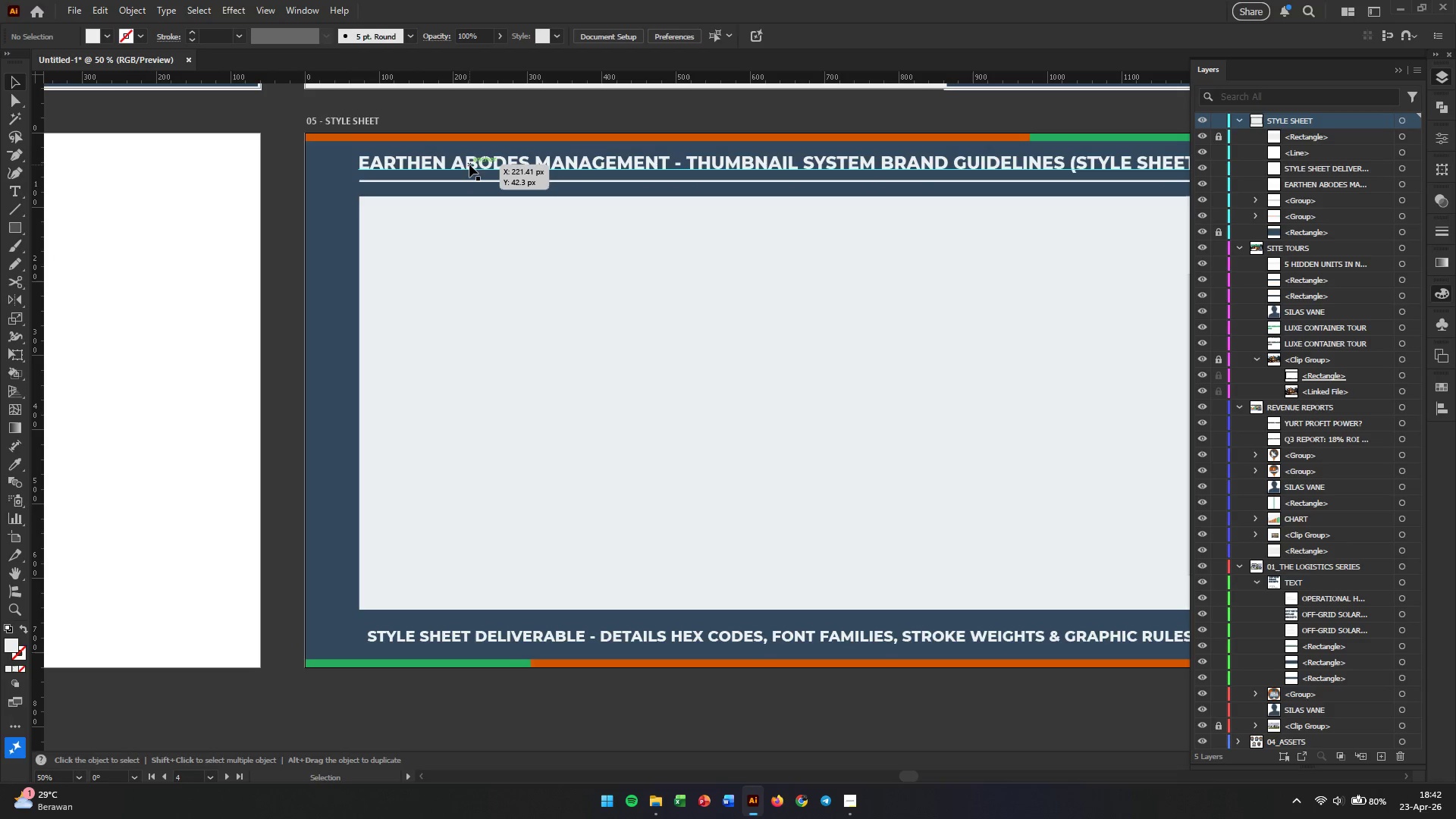 
left_click_drag(start_coordinate=[469, 242], to_coordinate=[460, 303])
 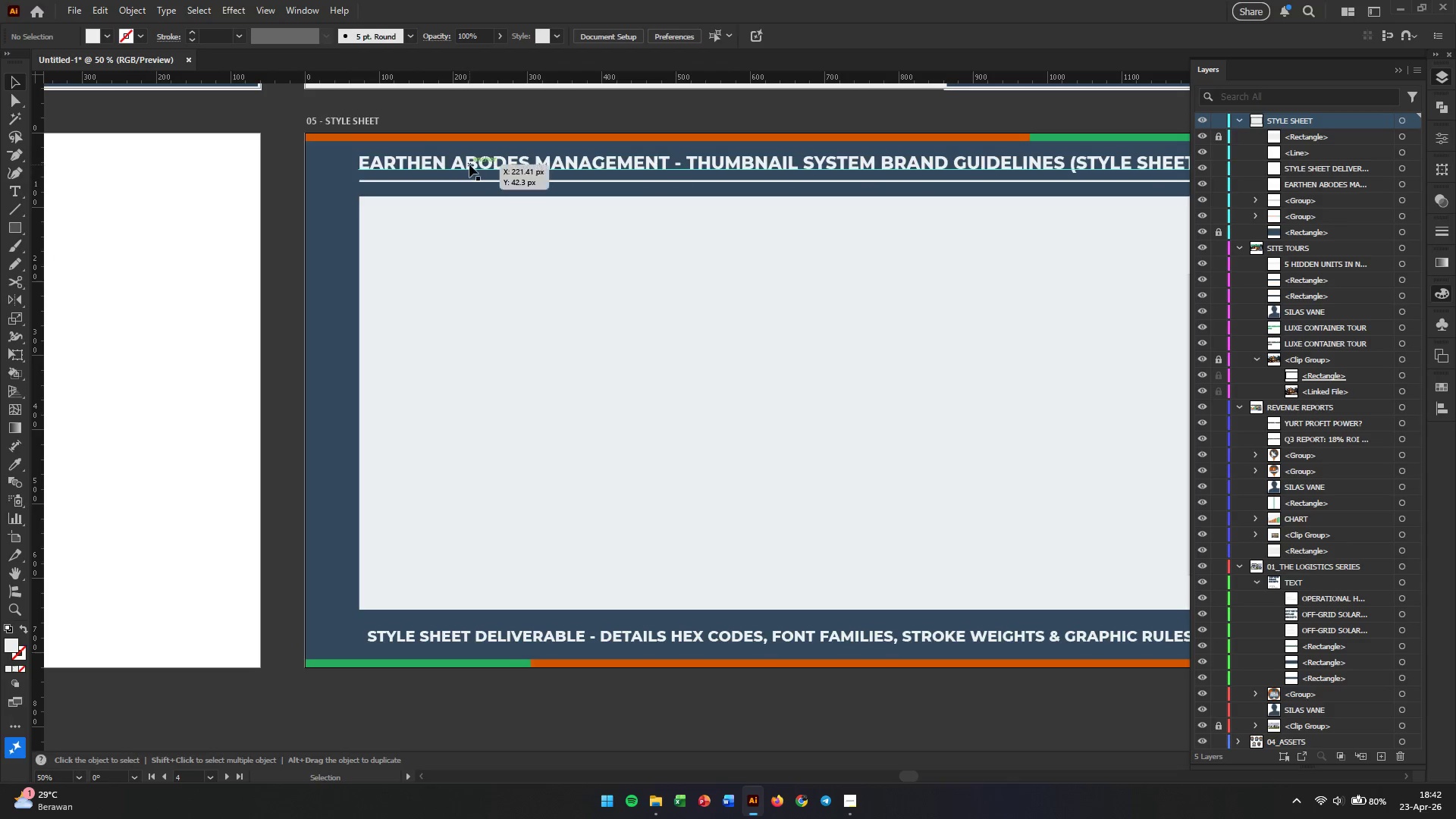 
left_click([469, 165])
 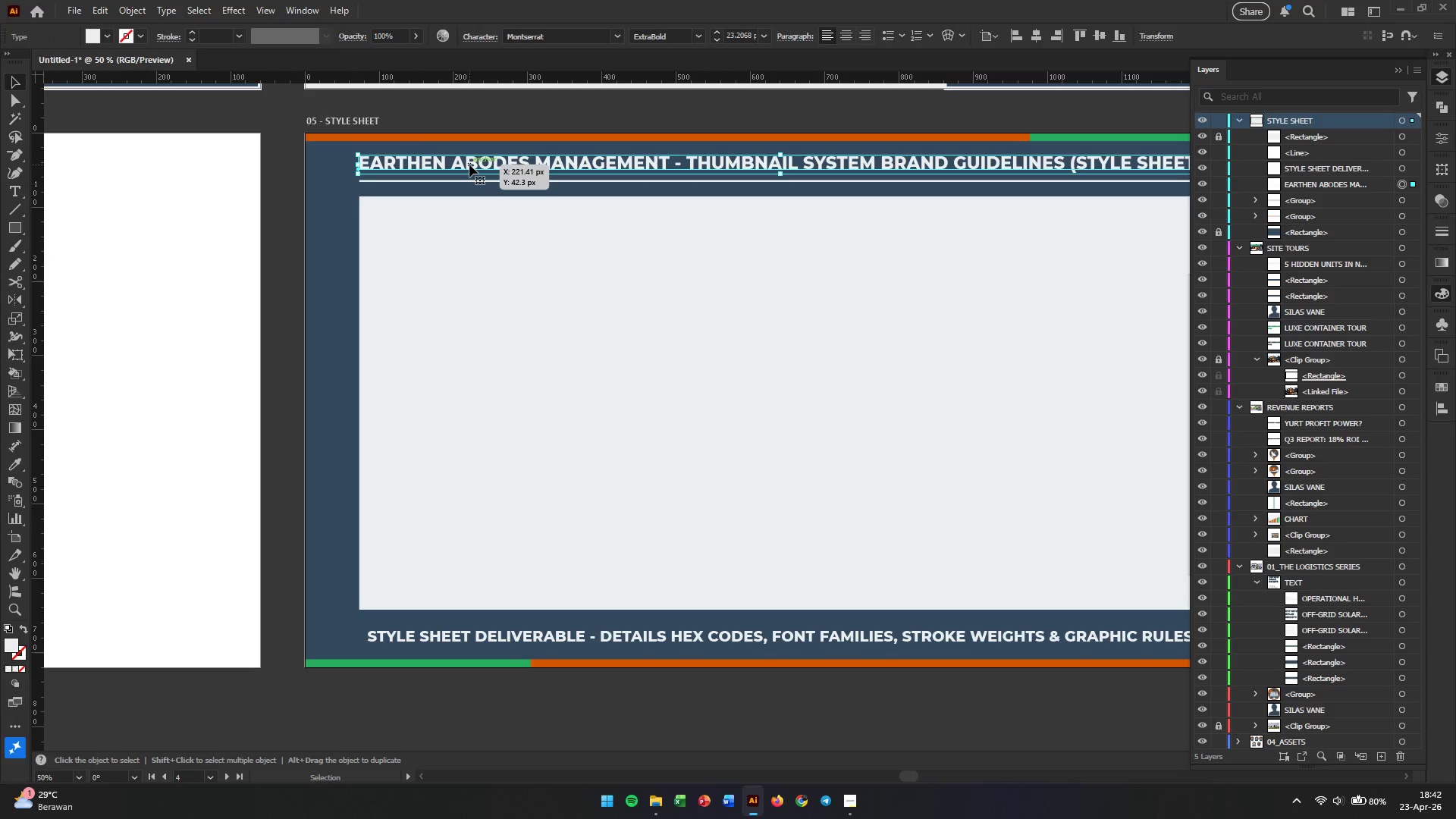 
hold_key(key=AltLeft, duration=1.59)
left_click_drag(start_coordinate=[469, 165], to_coordinate=[477, 220])
 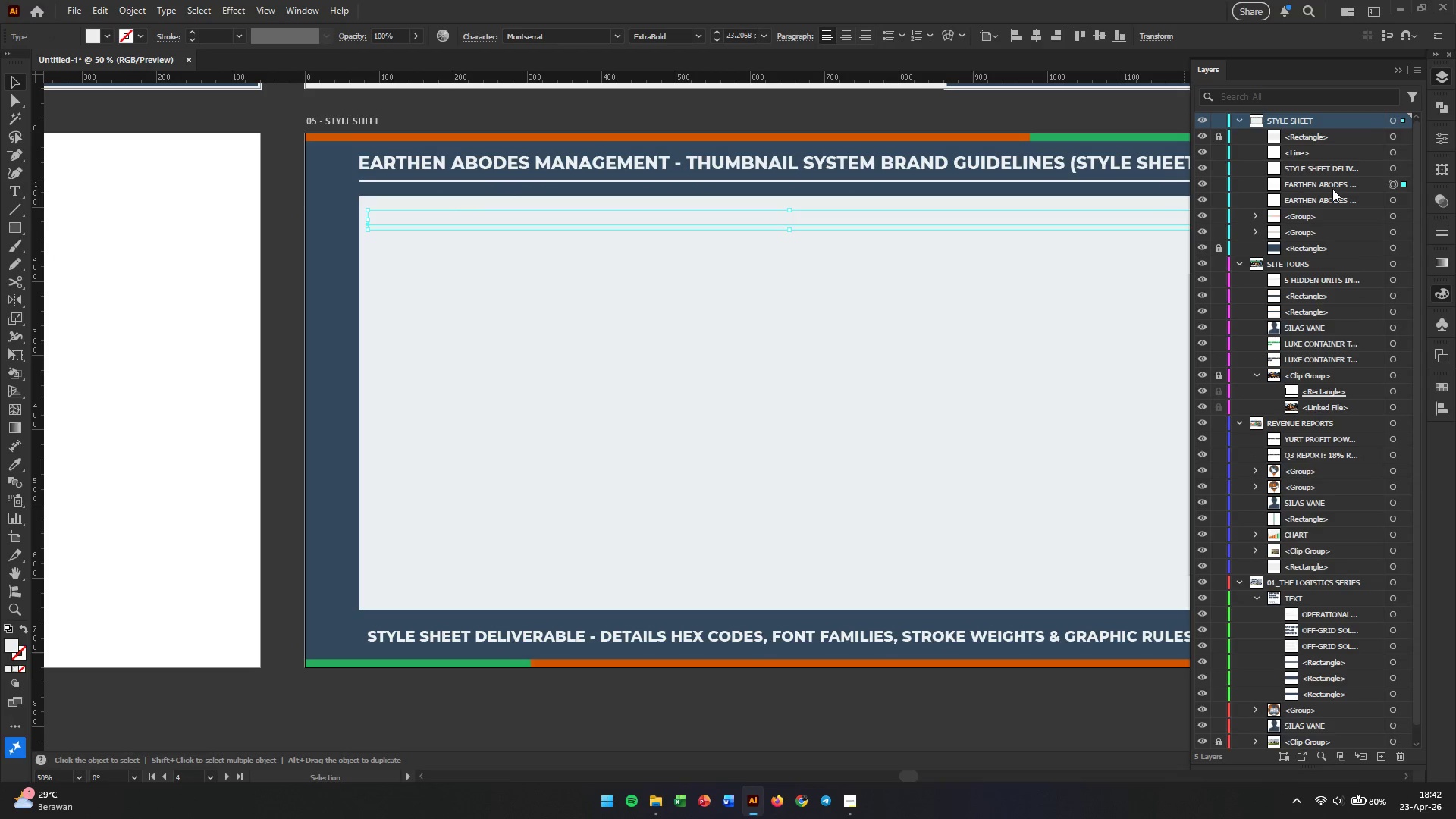 
left_click_drag(start_coordinate=[1269, 134], to_coordinate=[1275, 204])
 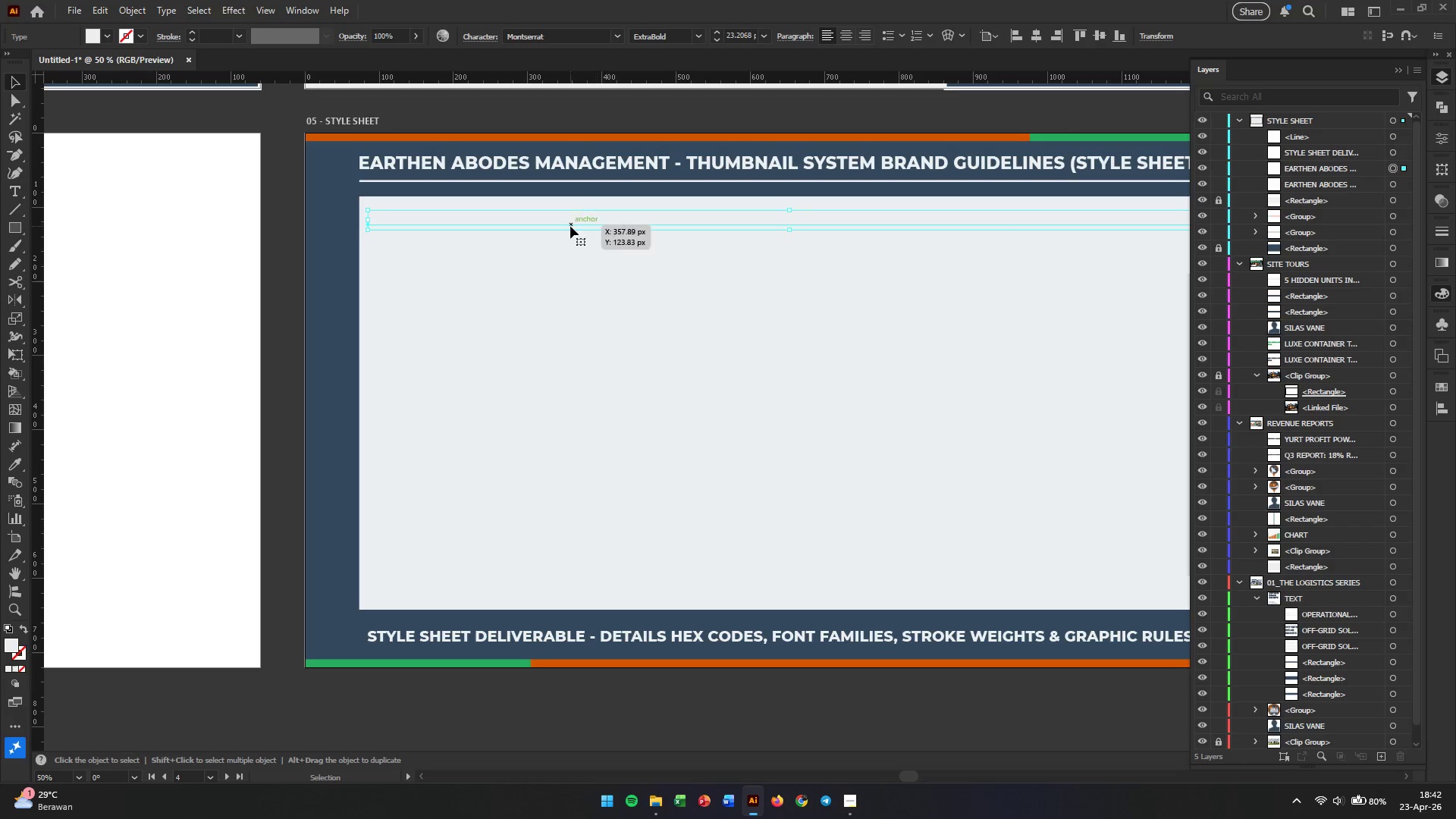 
left_click([560, 218])
 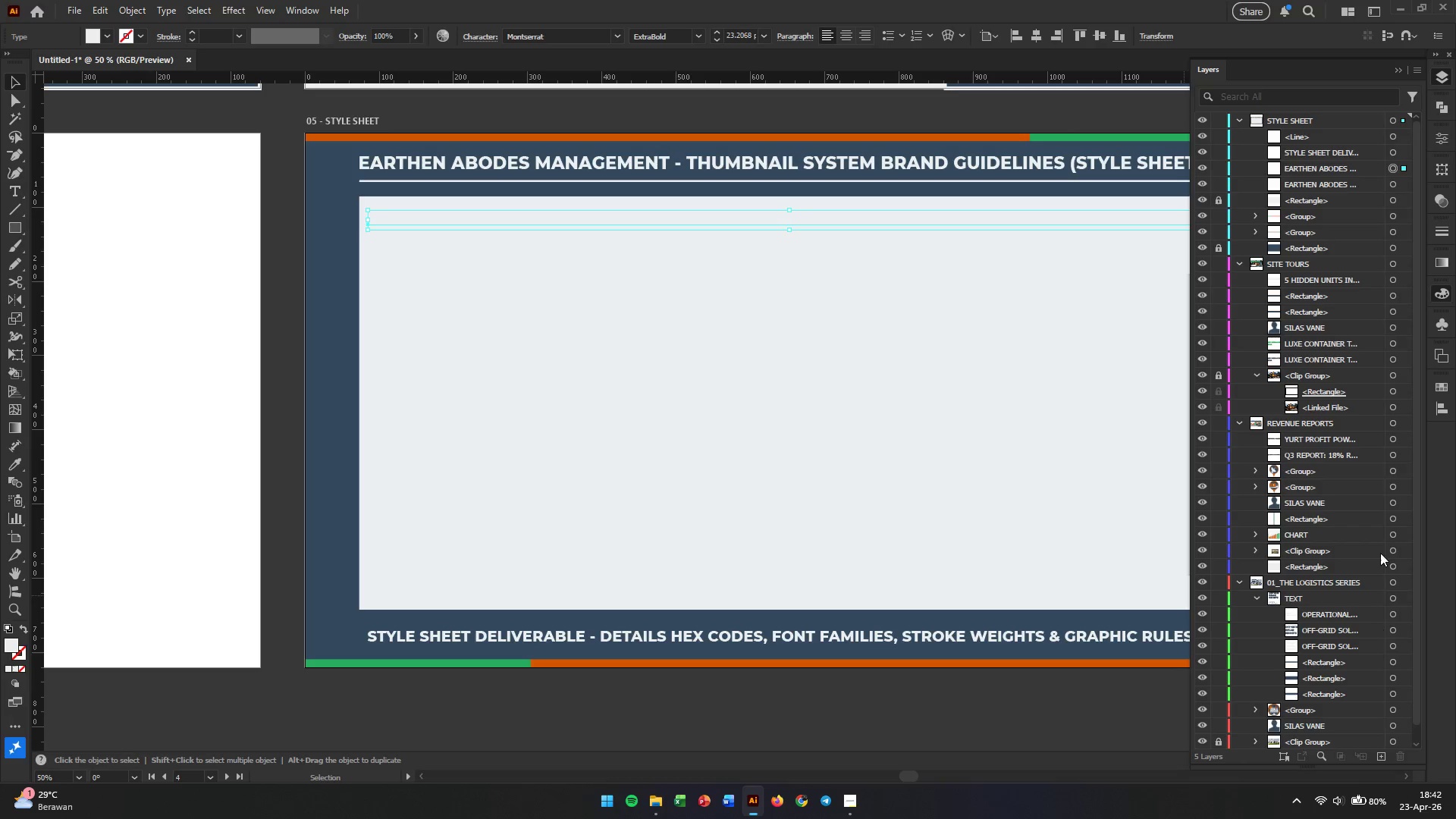 
left_click([1443, 389])
 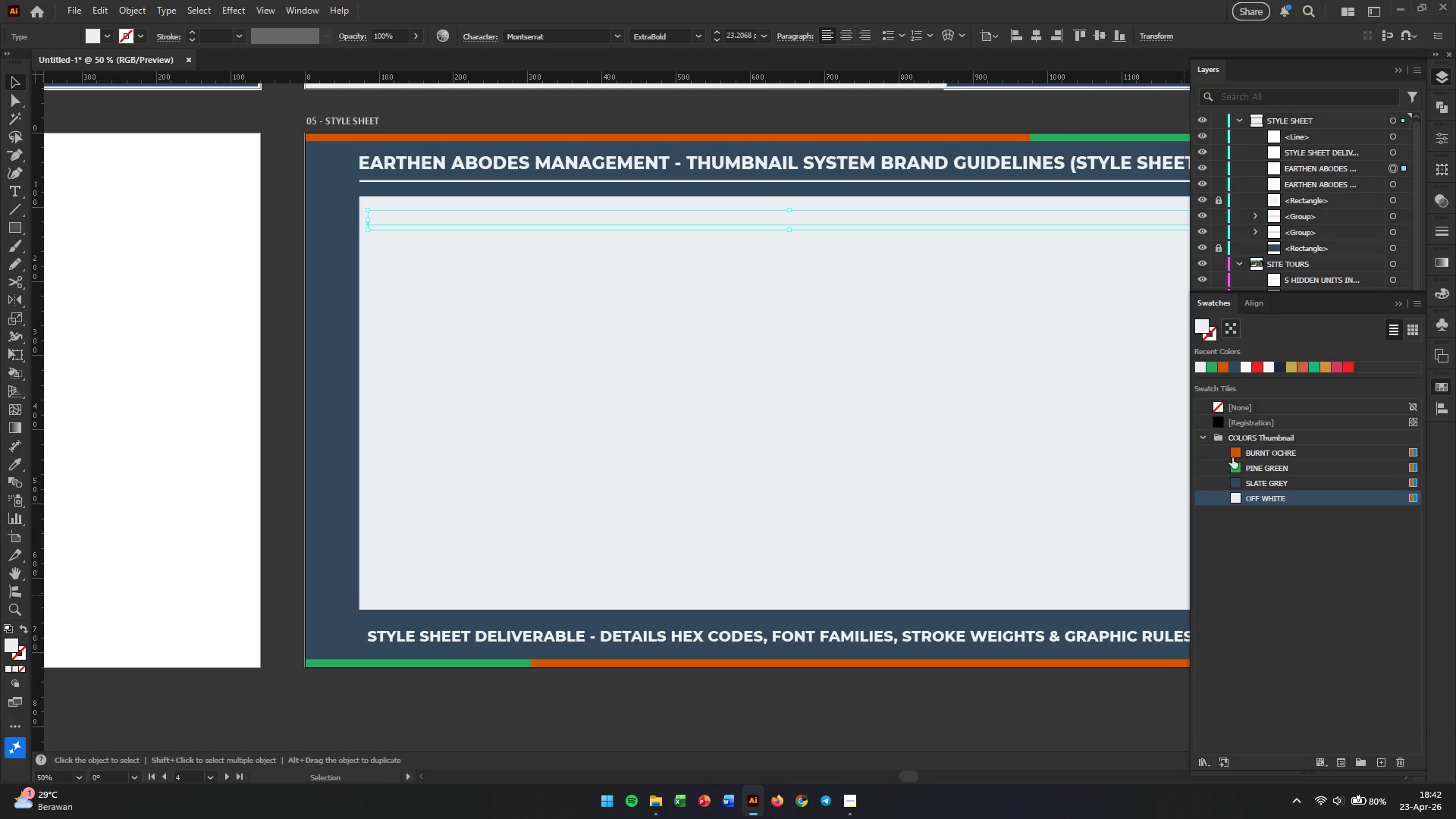 
left_click([1241, 478])
 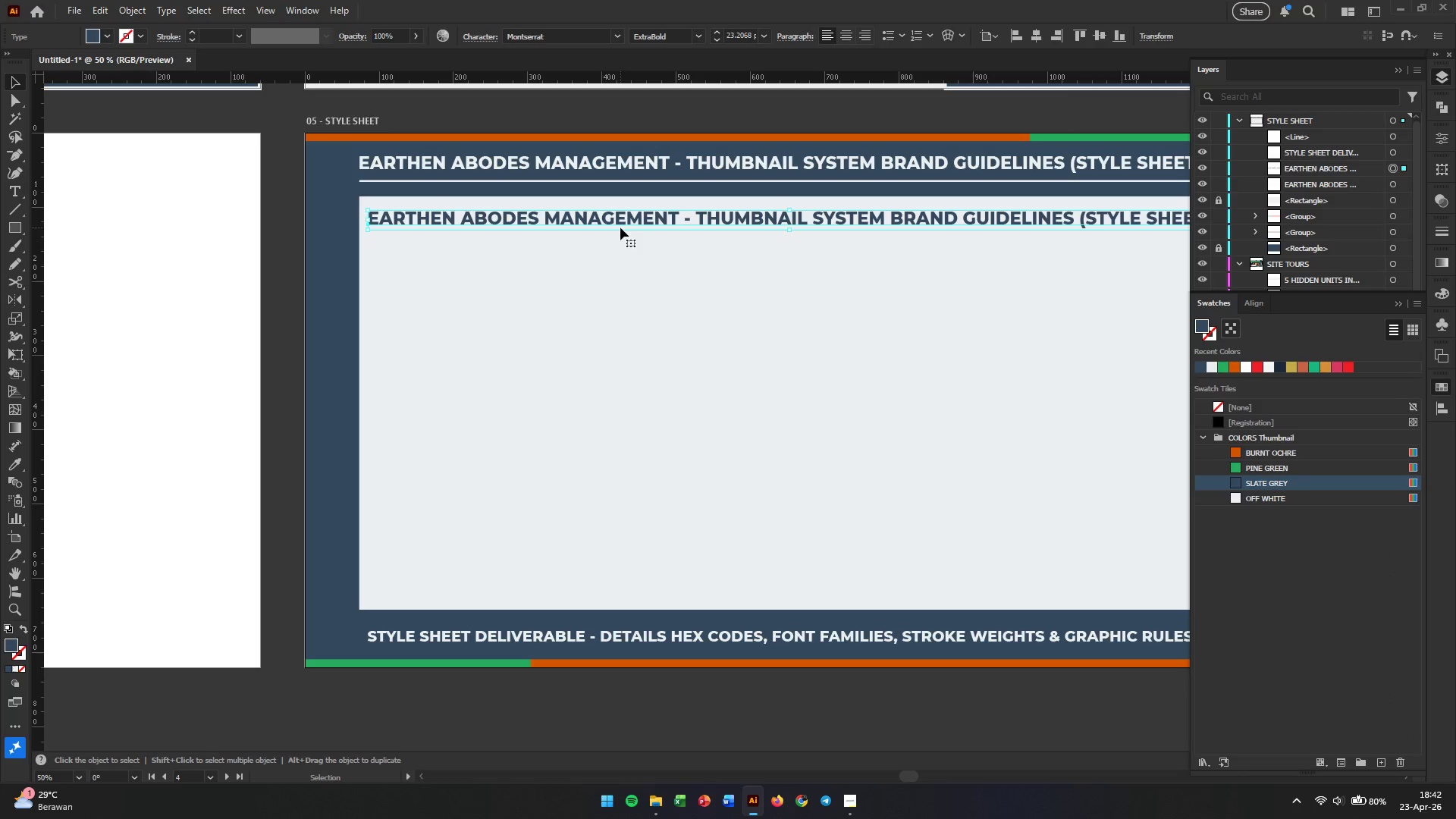 
double_click([621, 218])
 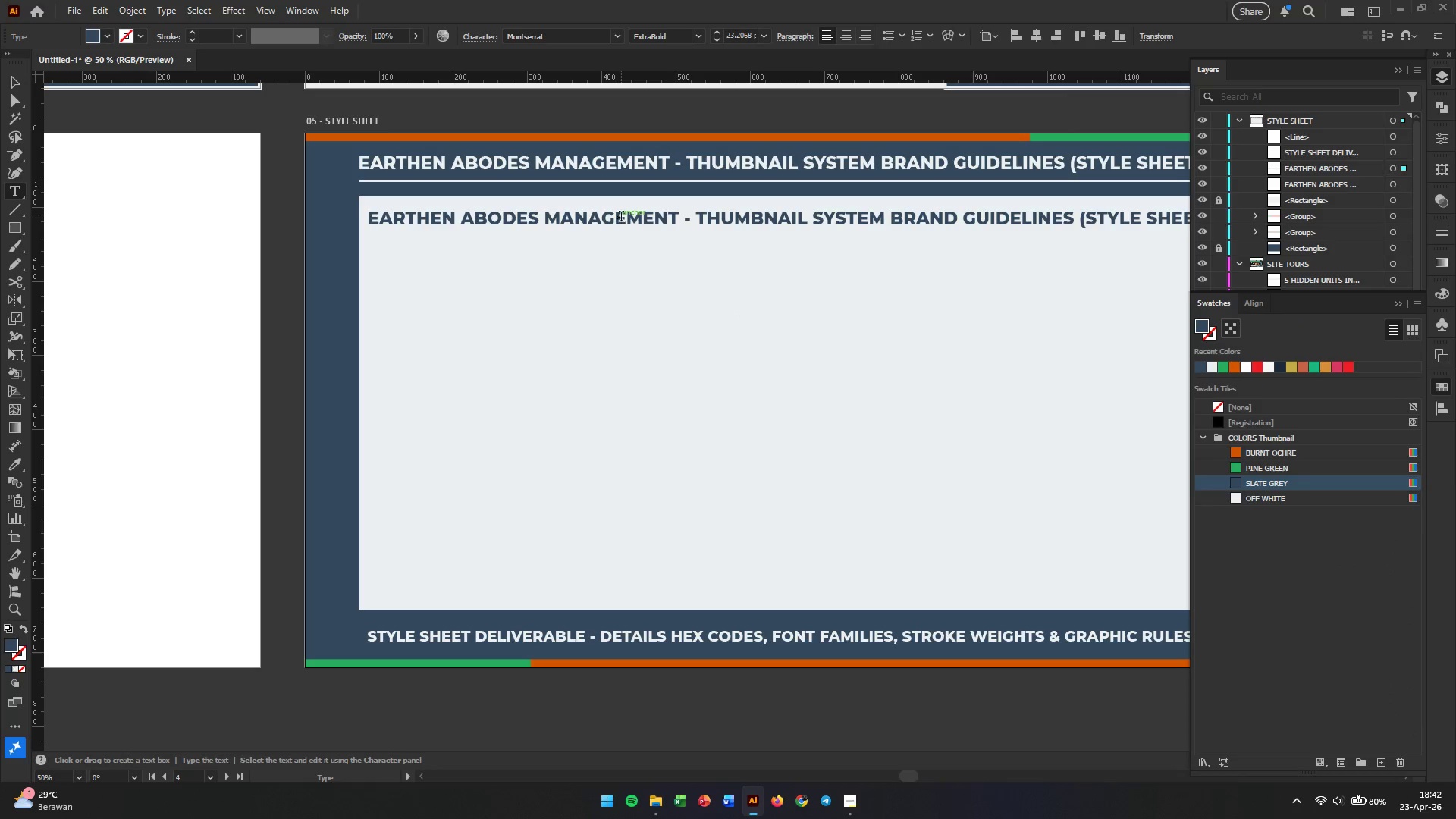 
triple_click([621, 218])
 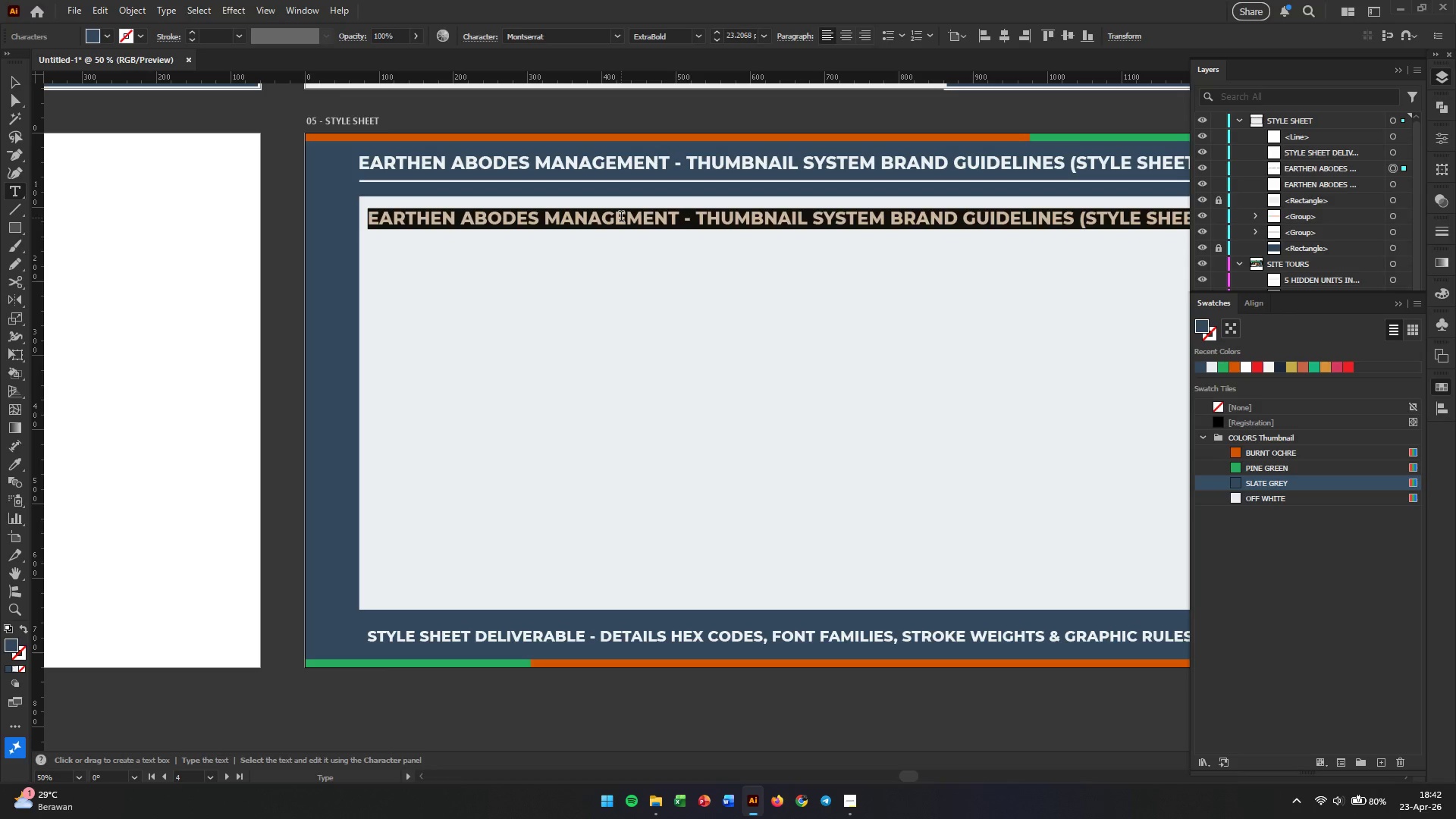 
type(thematic color palette)
 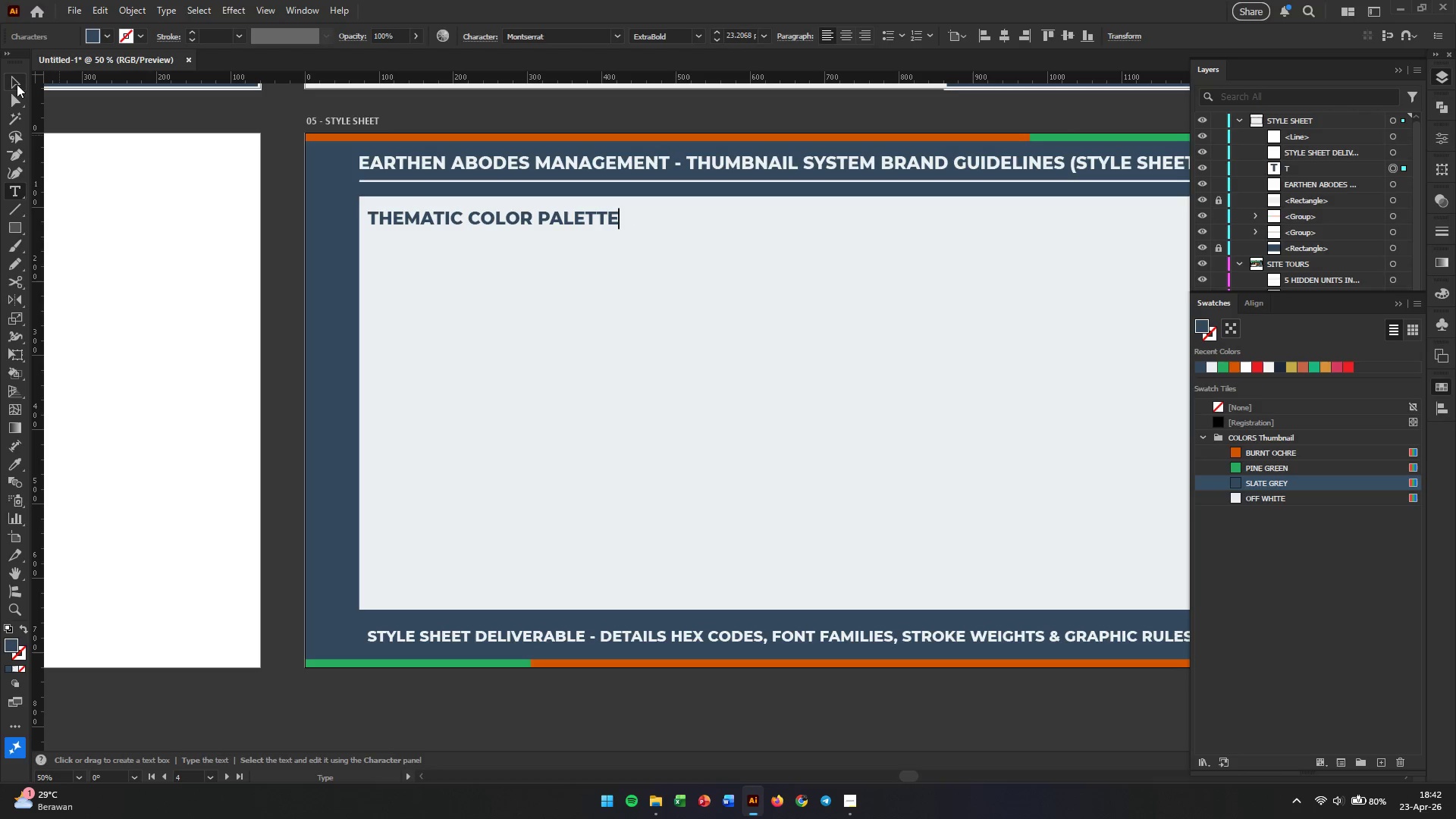 
left_click([27, 82])
 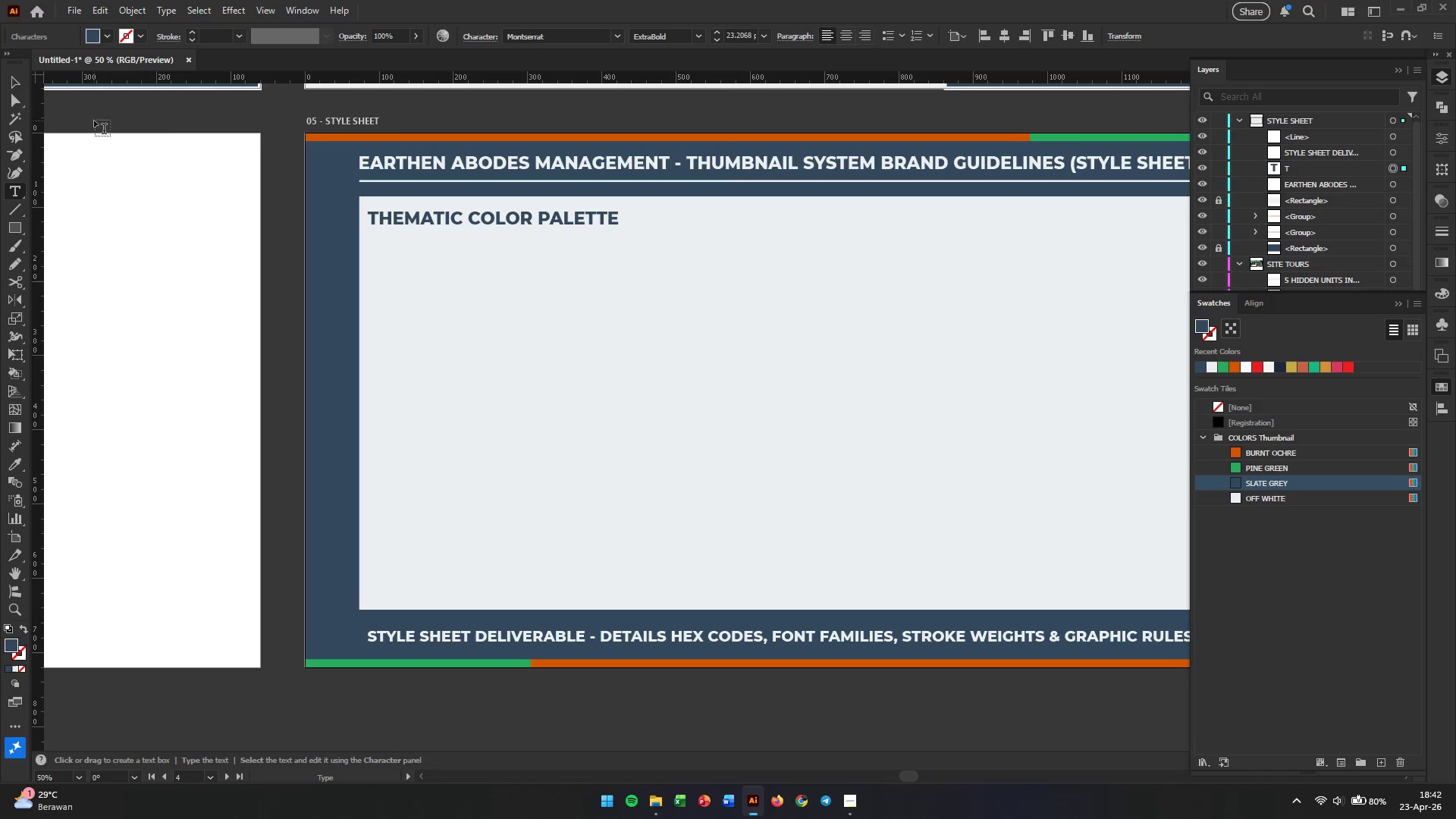 
left_click([15, 82])
 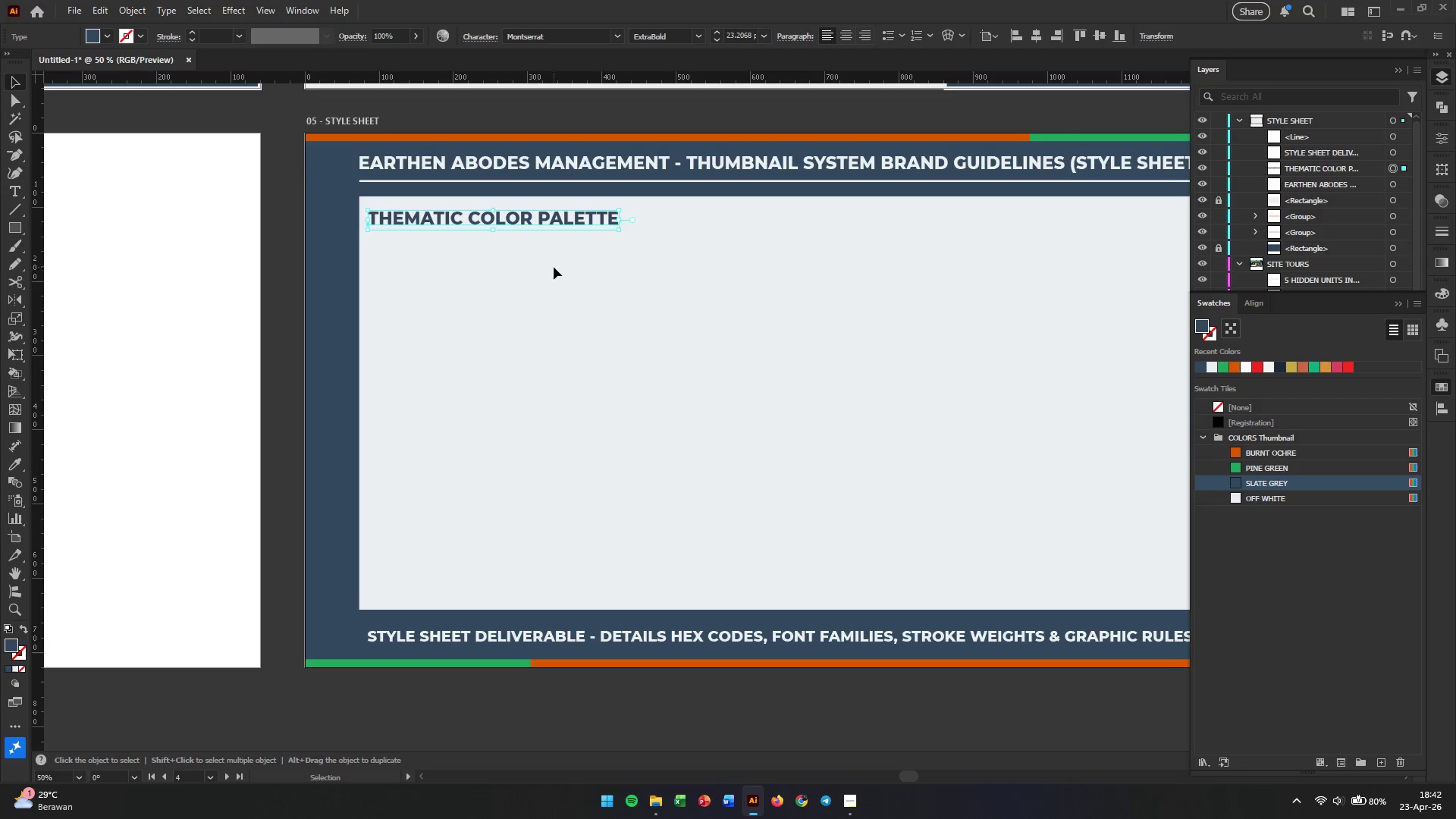 
left_click([554, 267])
 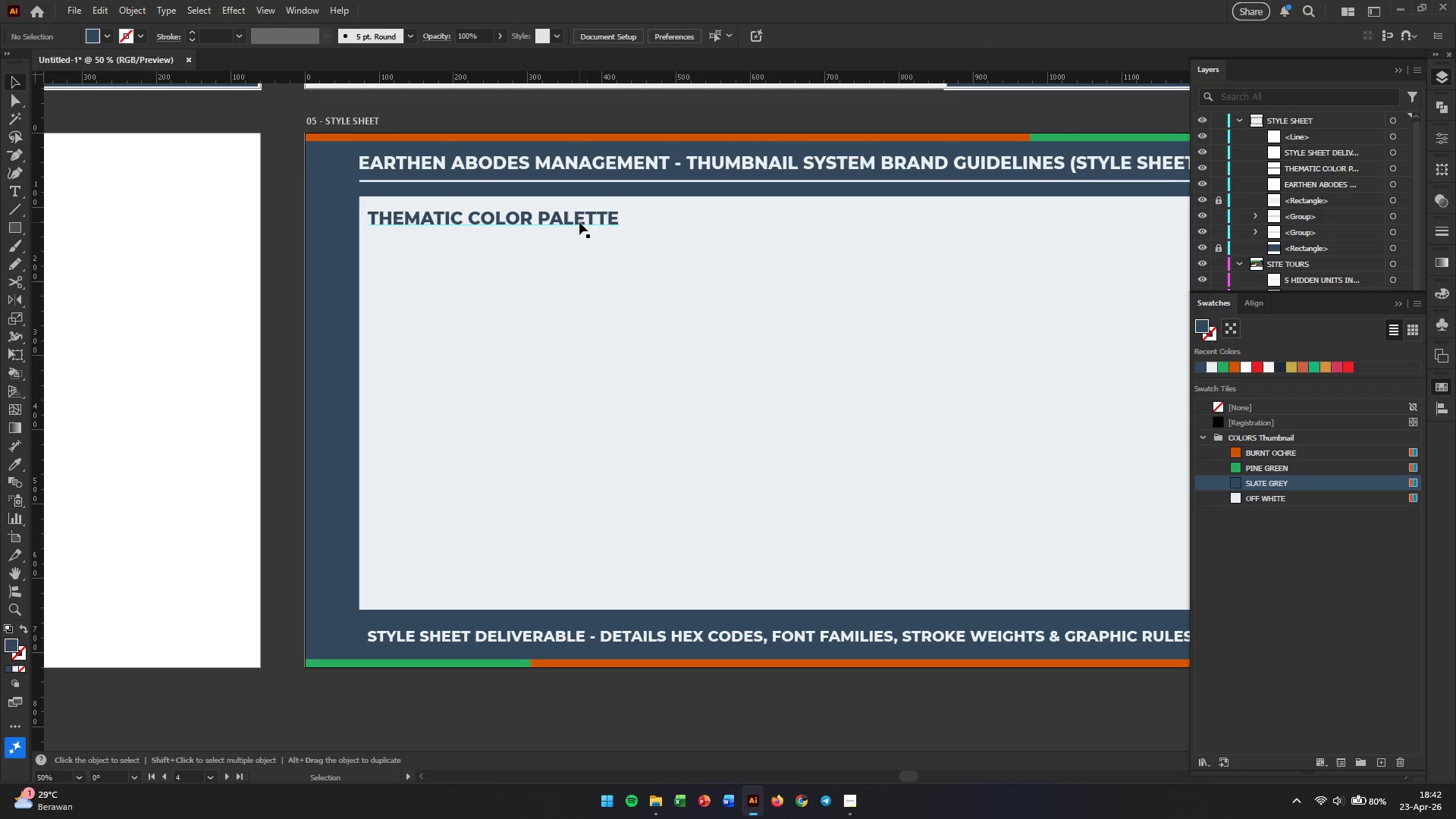 
left_click([579, 221])
 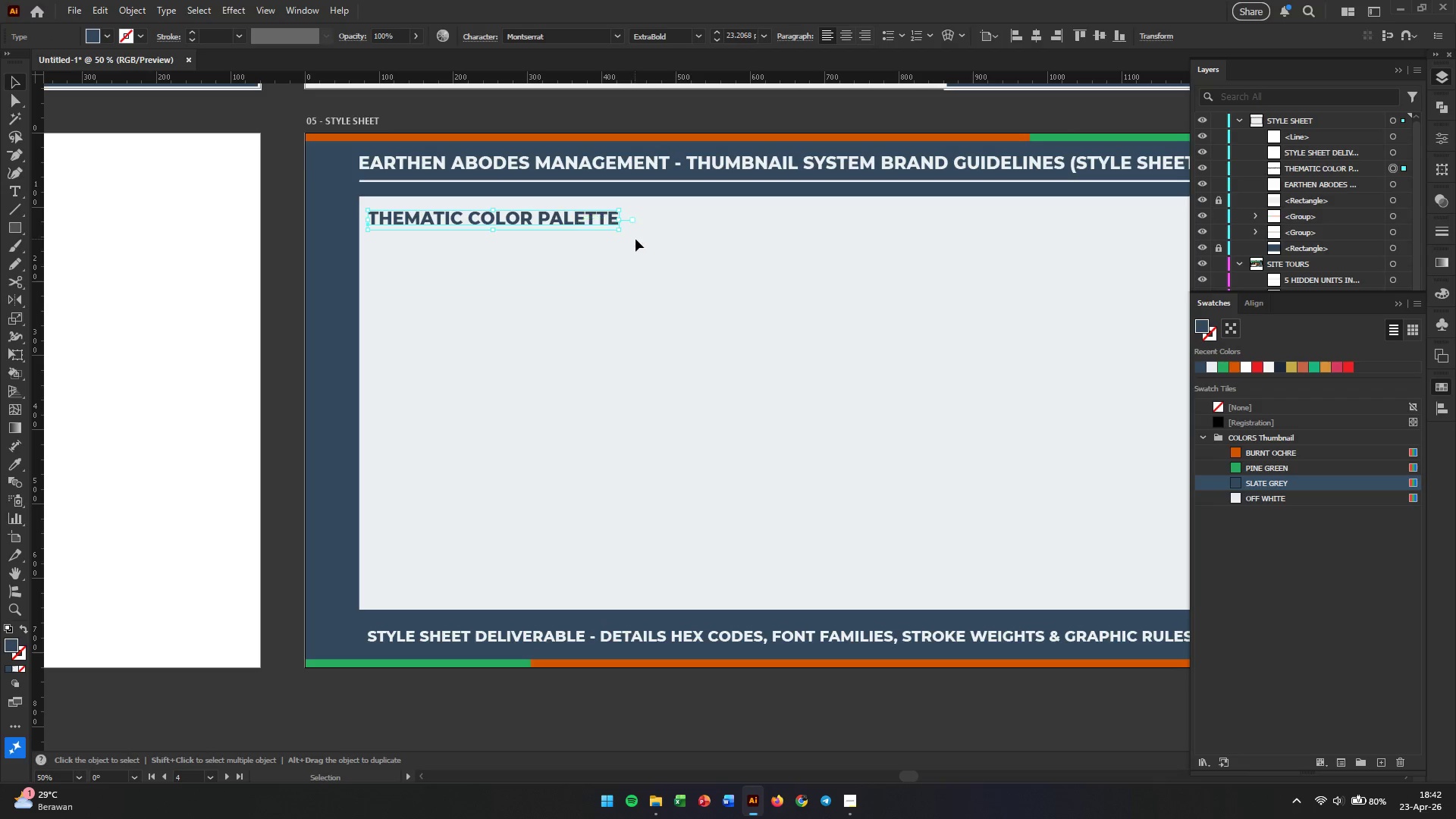 
left_click_drag(start_coordinate=[619, 230], to_coordinate=[605, 229])
 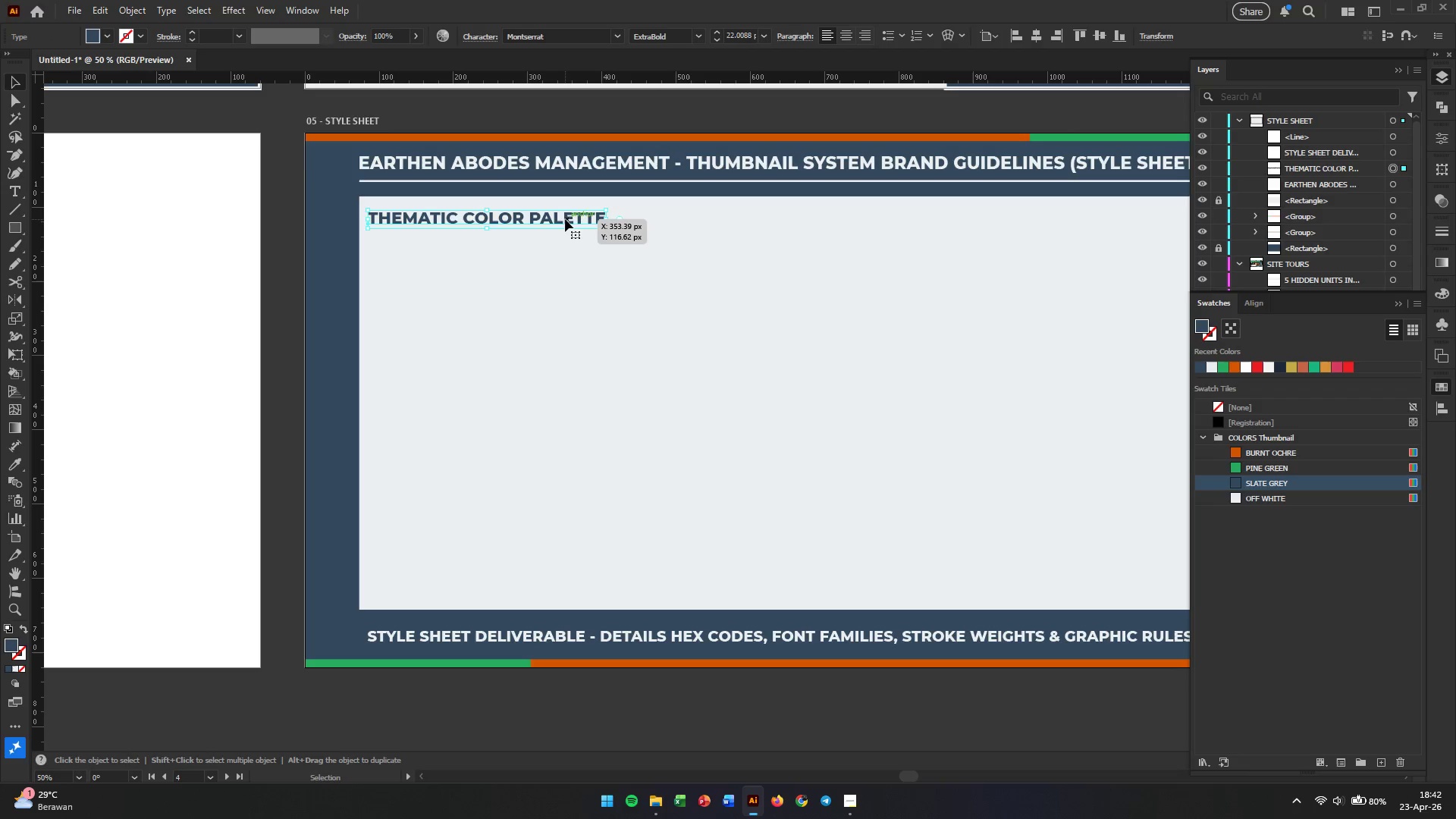 
hold_key(key=ShiftLeft, duration=0.97)
 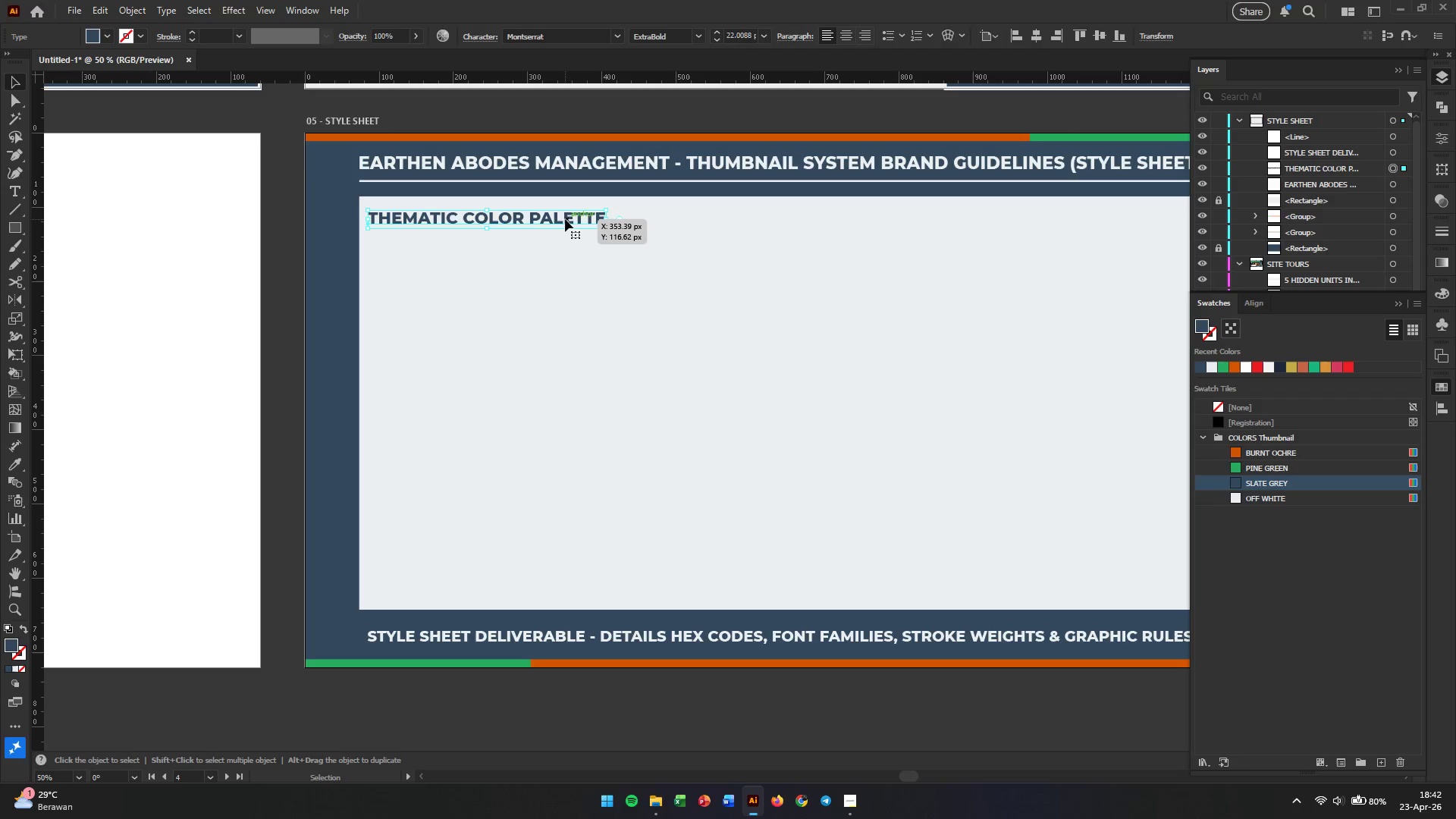 
left_click_drag(start_coordinate=[565, 219], to_coordinate=[576, 220])
 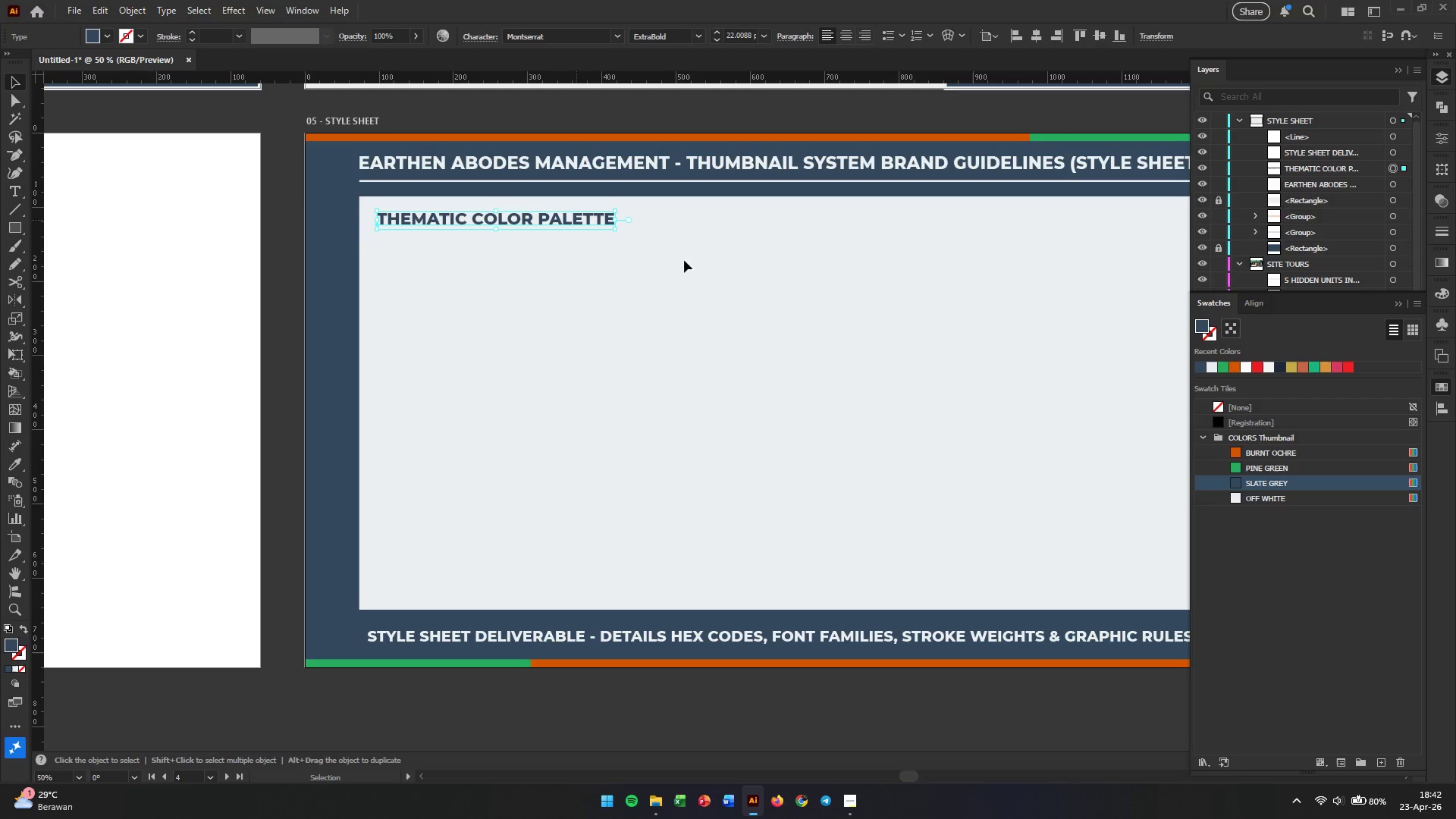 
left_click([718, 273])
 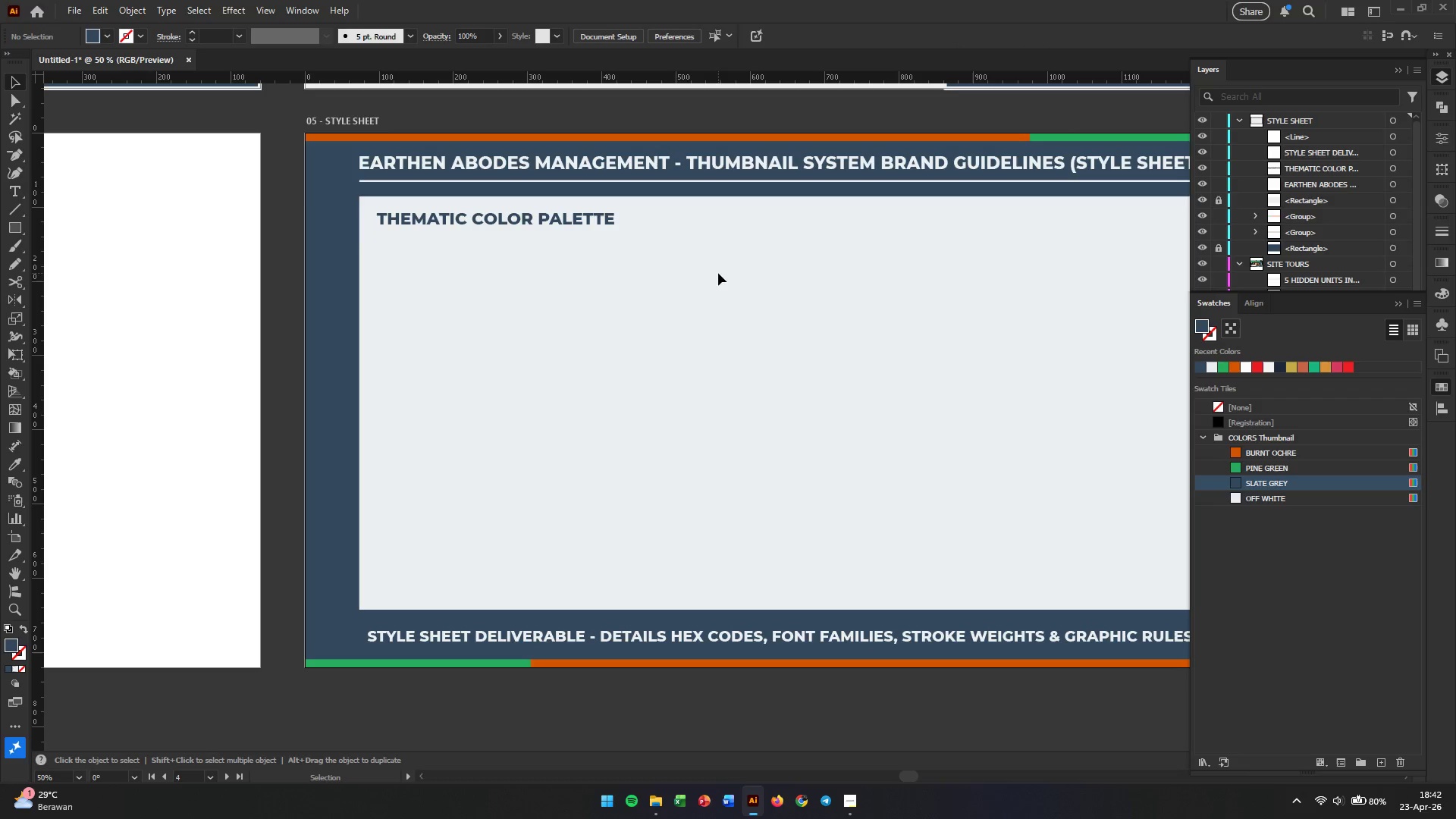 
hold_key(key=AltLeft, duration=0.55)
scroll: coordinate [527, 265], scroll_direction: up, amount: 1.0
 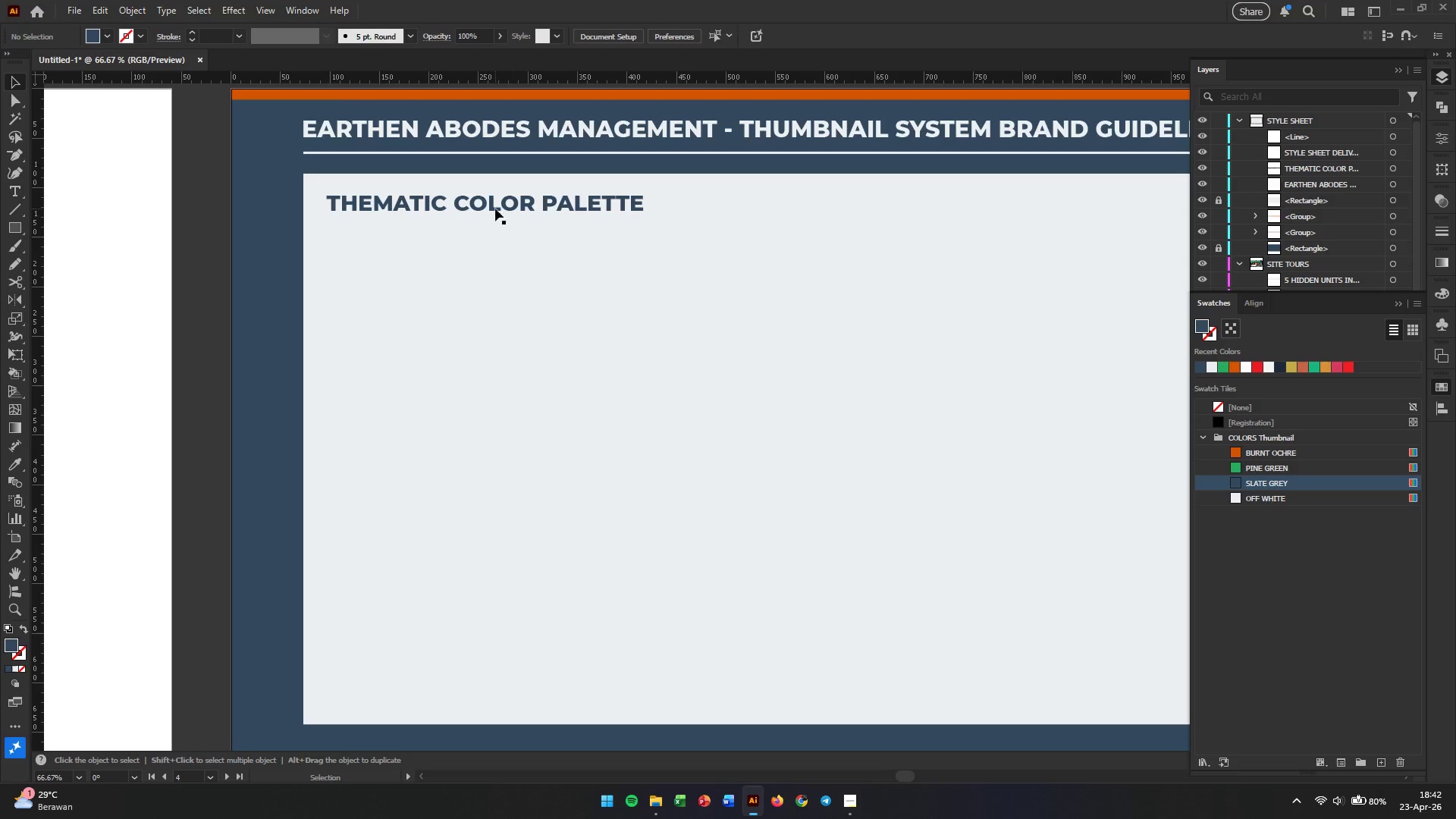 
left_click_drag(start_coordinate=[491, 204], to_coordinate=[488, 226])
 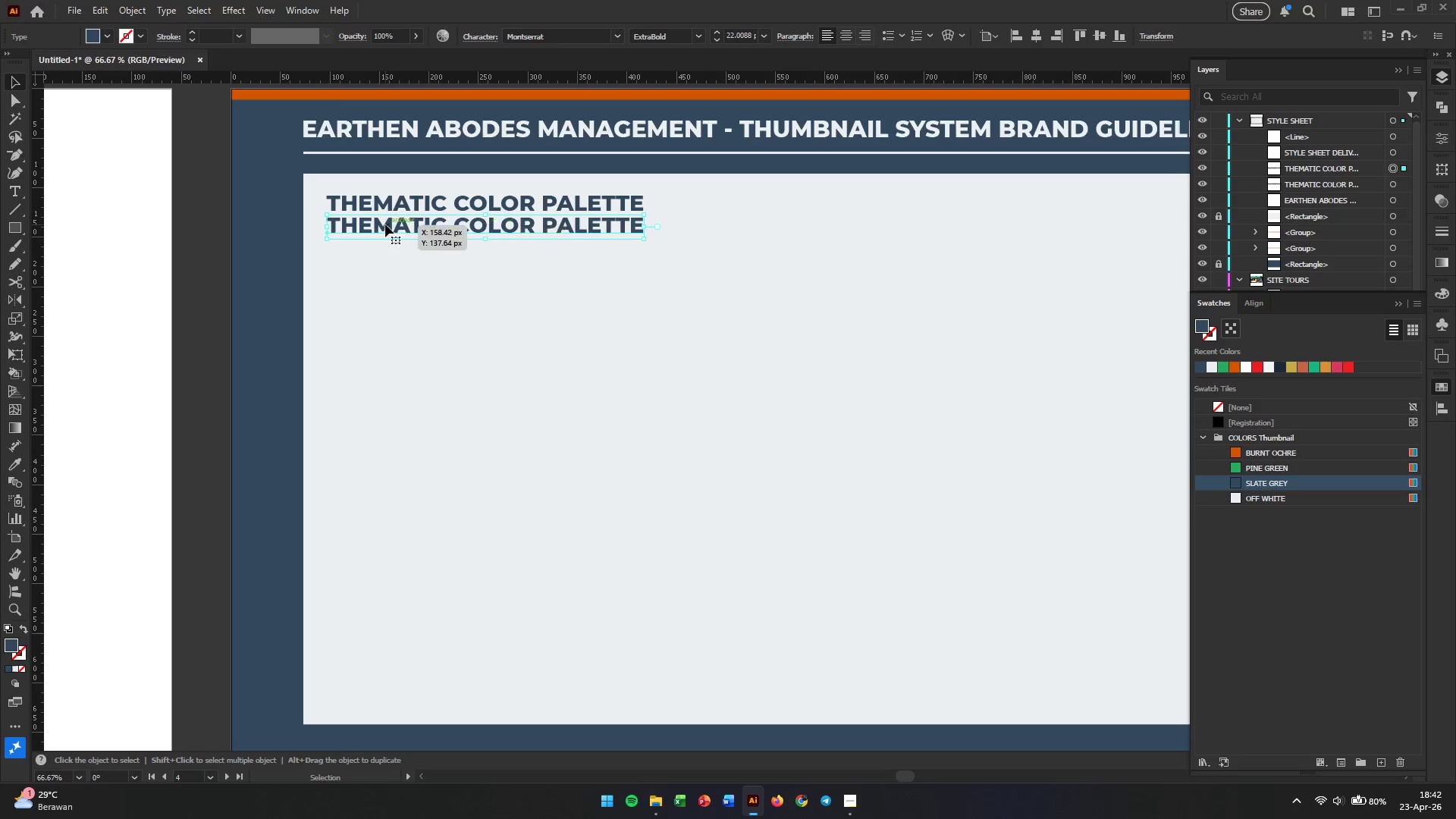 
hold_key(key=AltLeft, duration=2.11)
 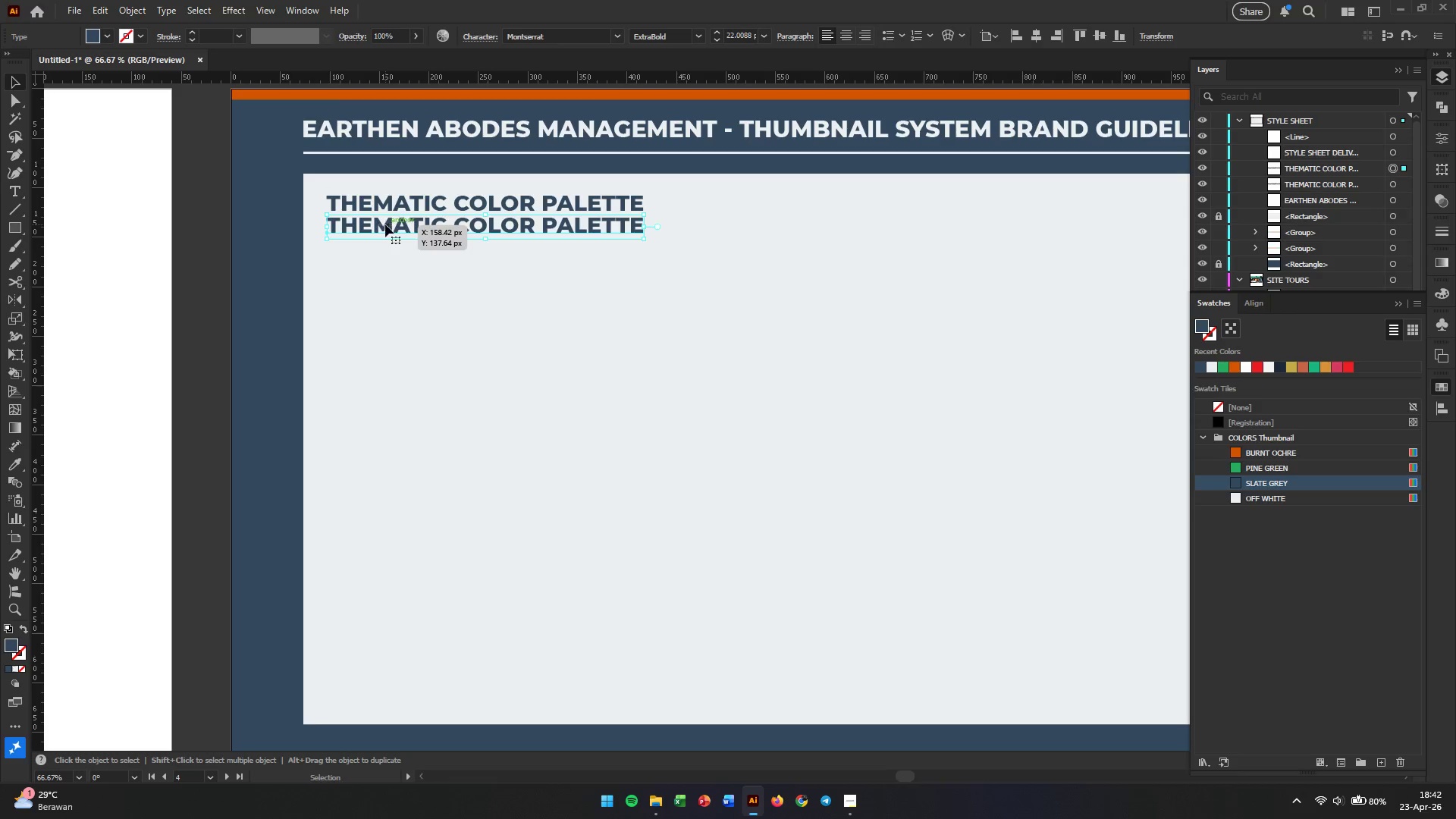 
hold_key(key=ShiftLeft, duration=1.74)
 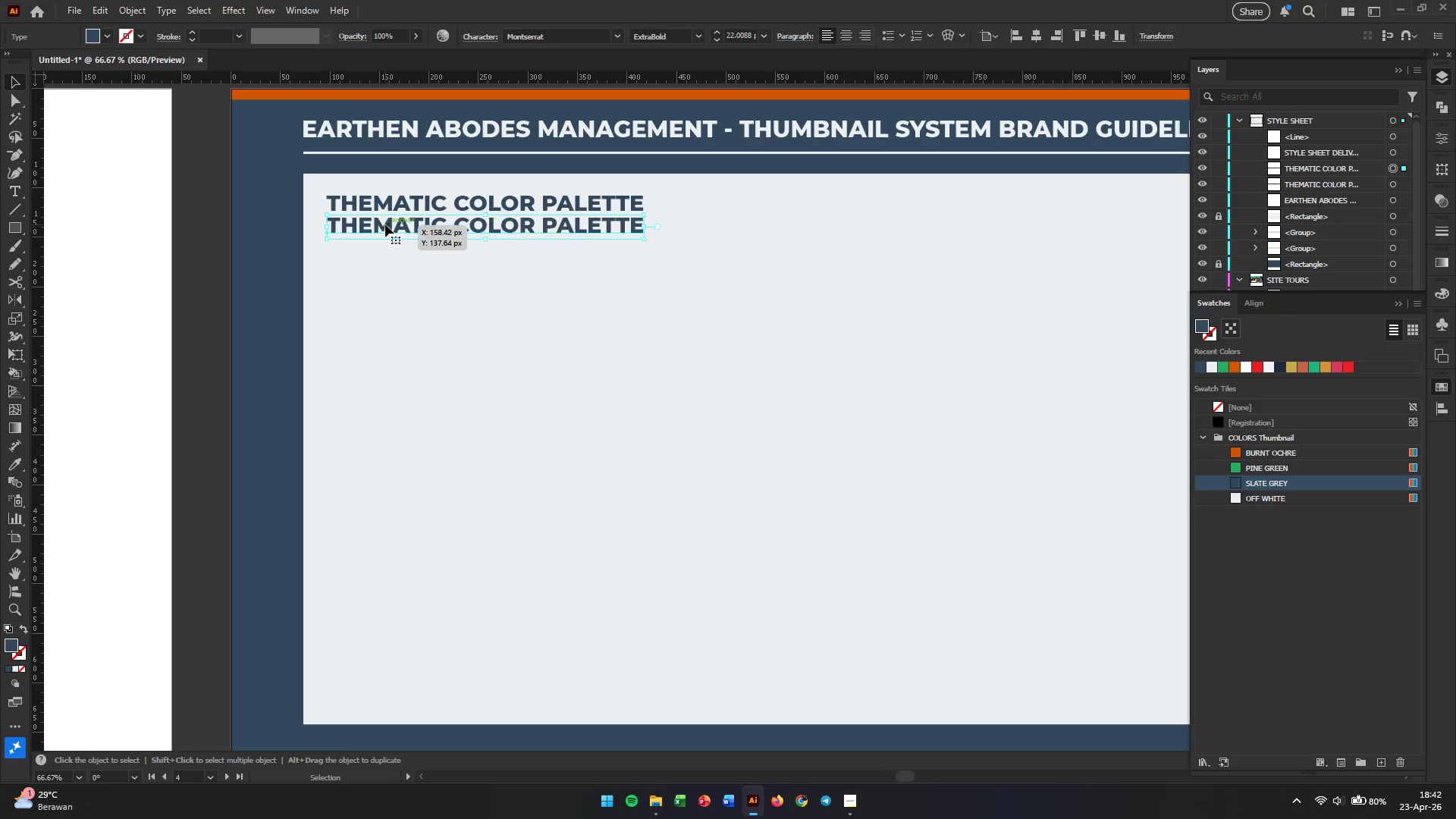 
double_click([385, 224])
 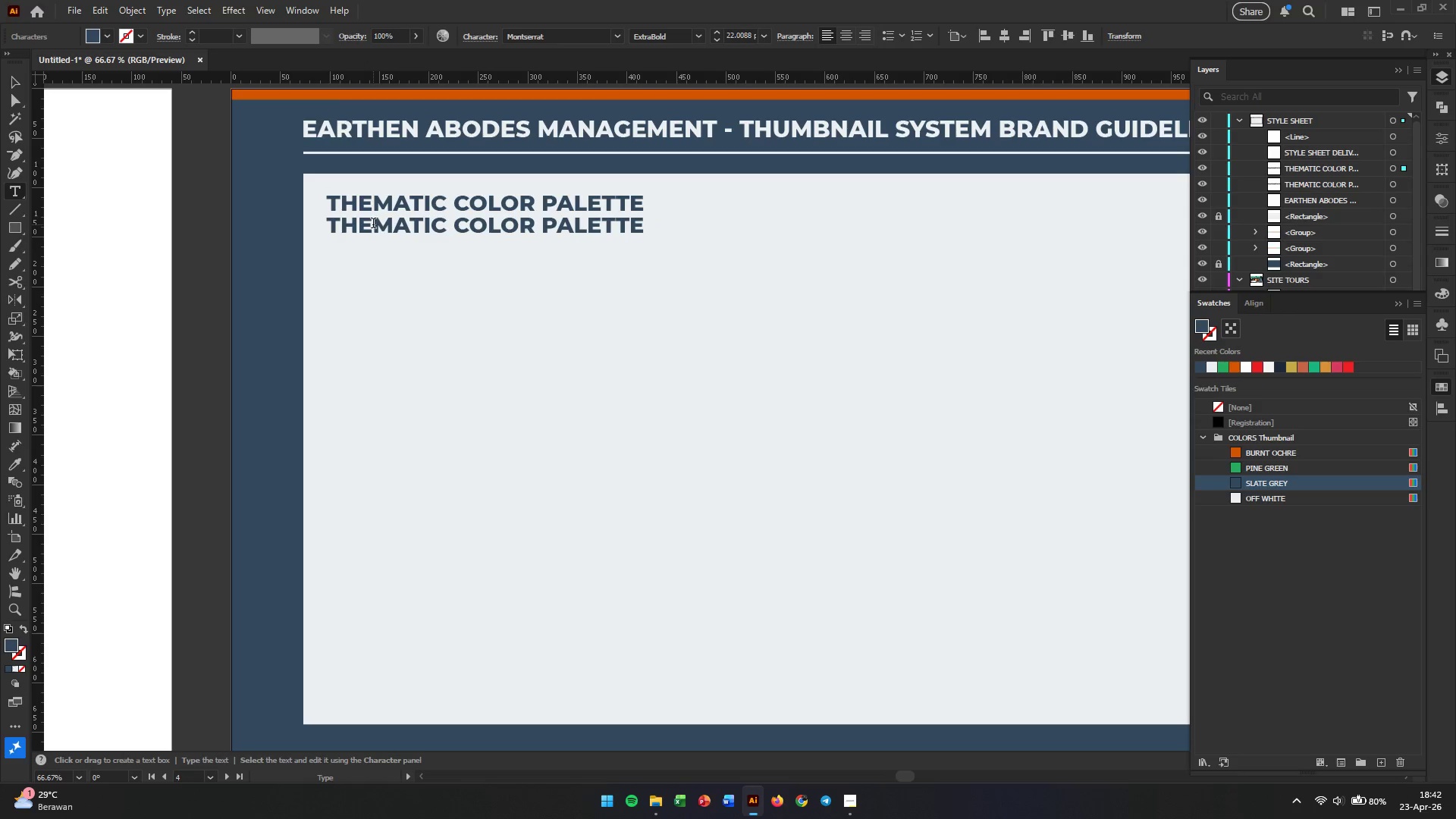 
left_click_drag(start_coordinate=[376, 224], to_coordinate=[701, 237])
 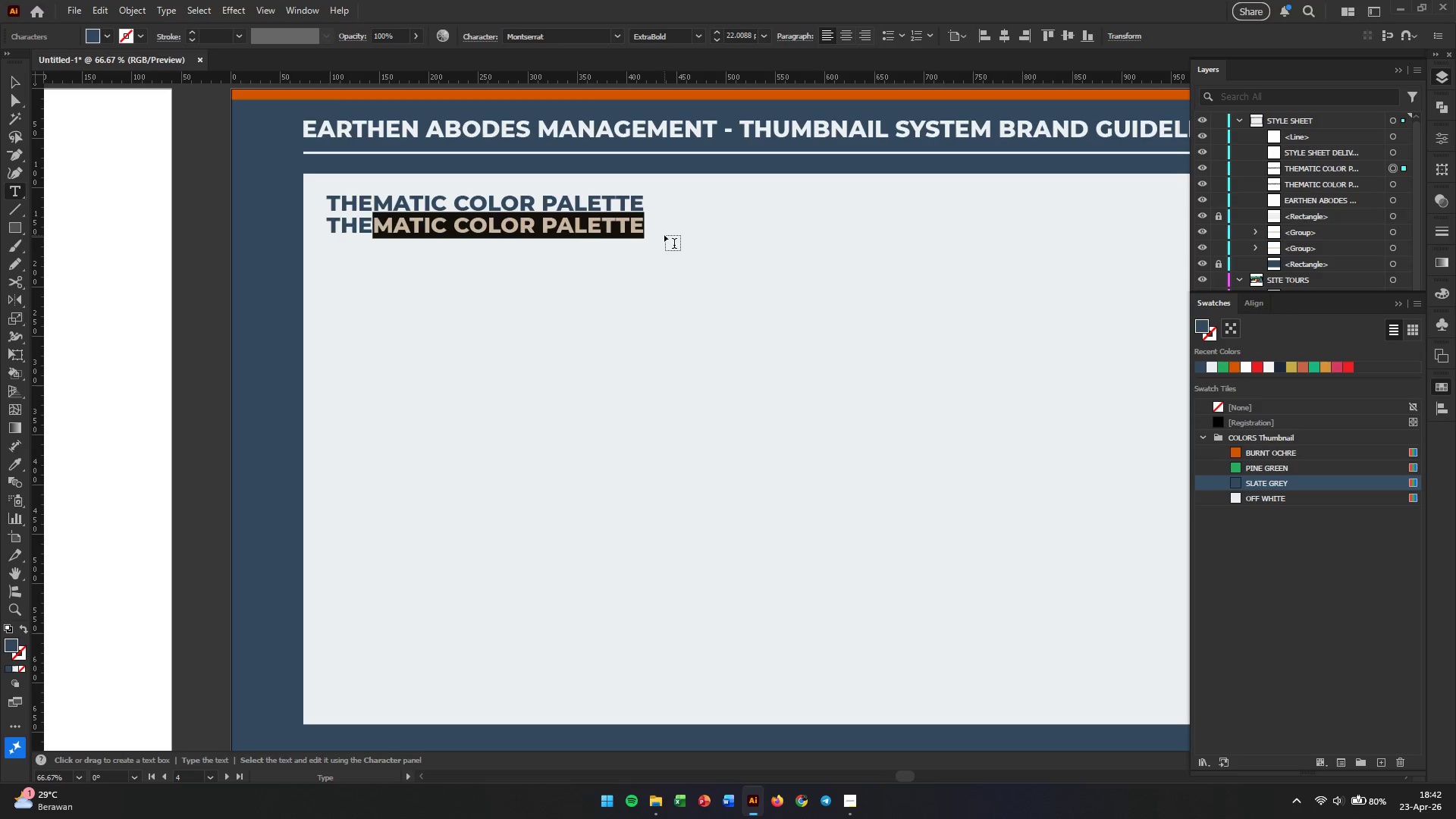 
type( )
key(Backspace)
key(Backspace)
key(Backspace)
key(Backspace)
type(The background & contrac)
key(Backspace)
type(st)
 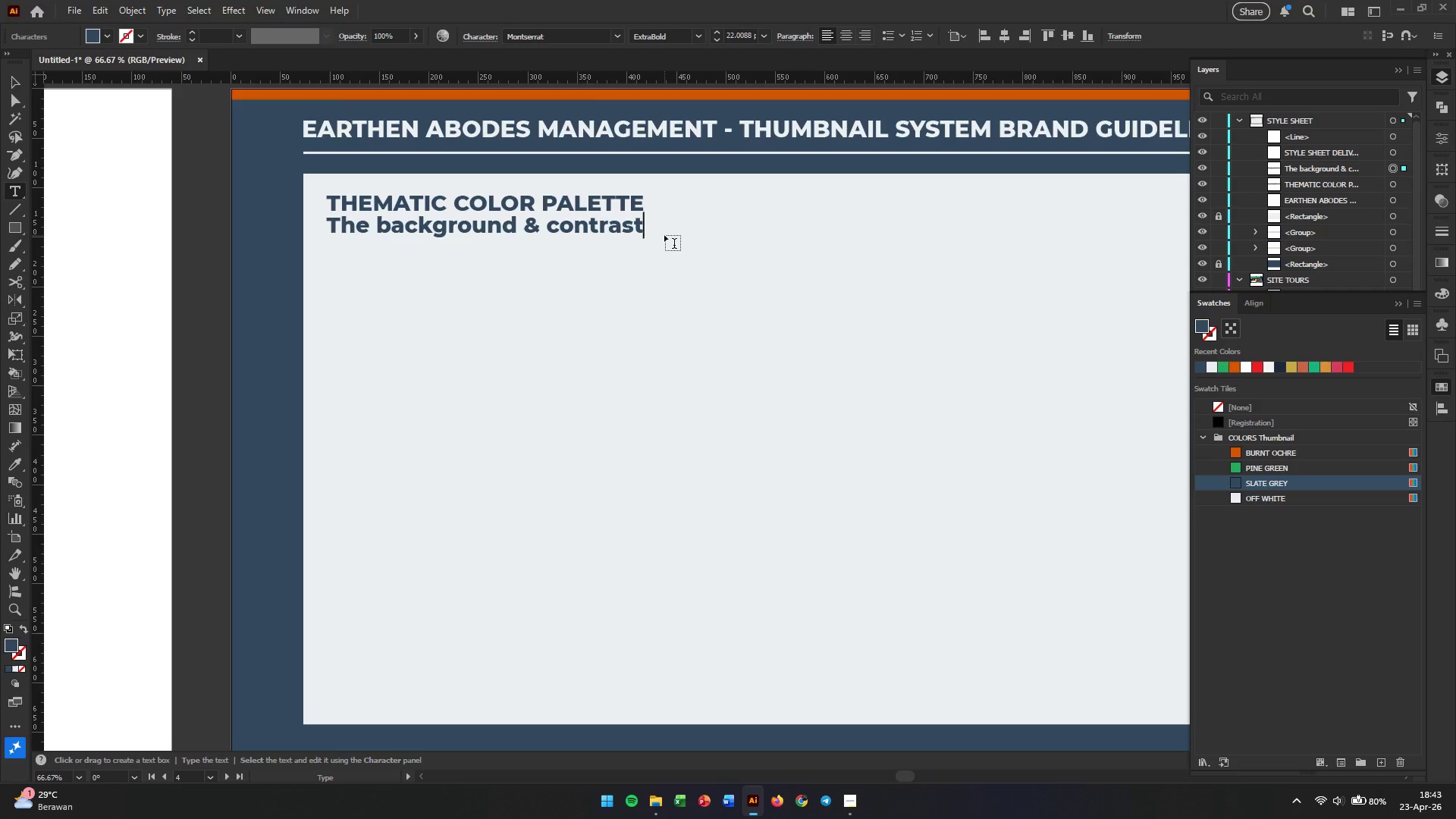 
key(Control+ControlLeft)
 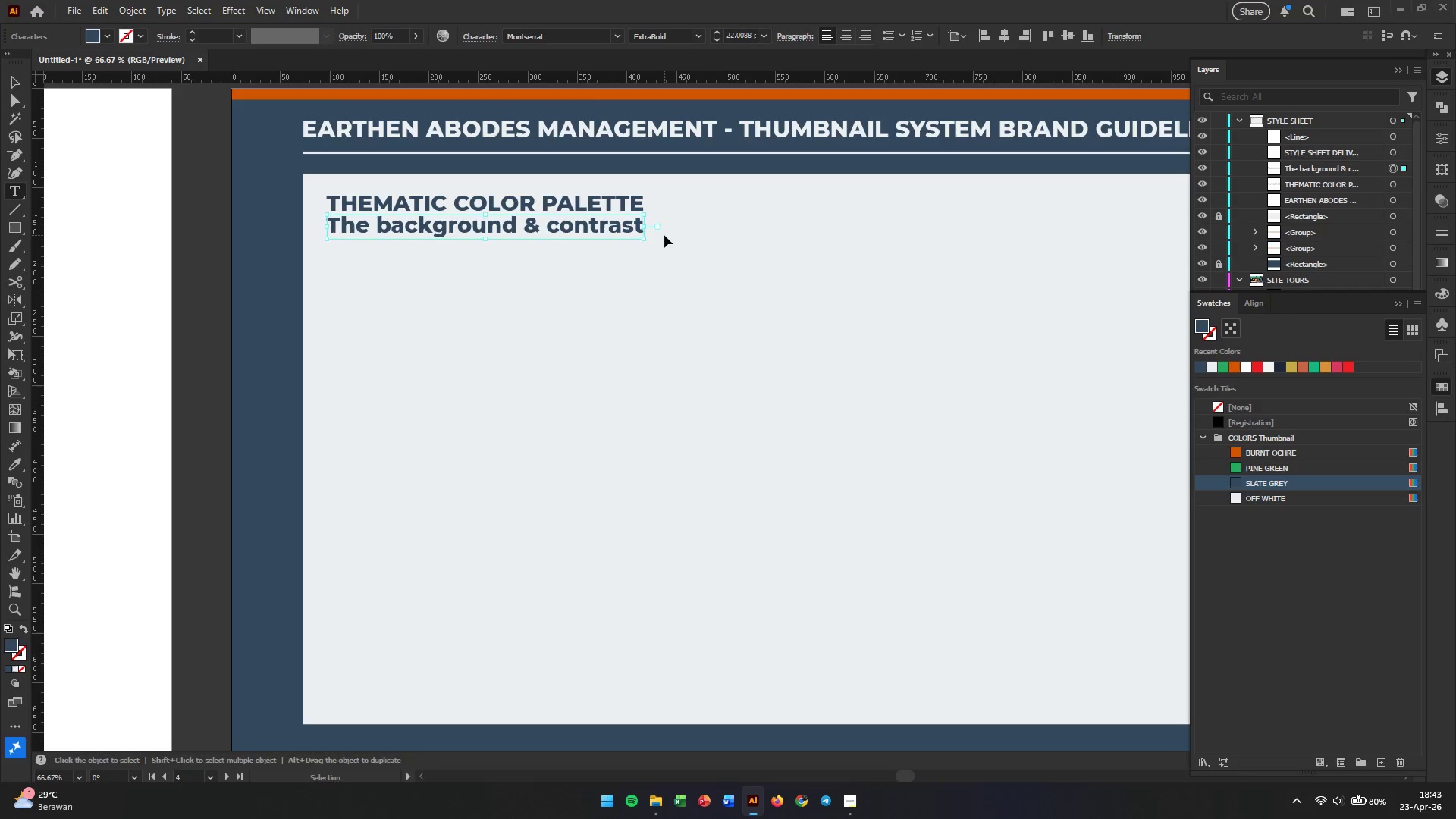 
key(Control+A)
 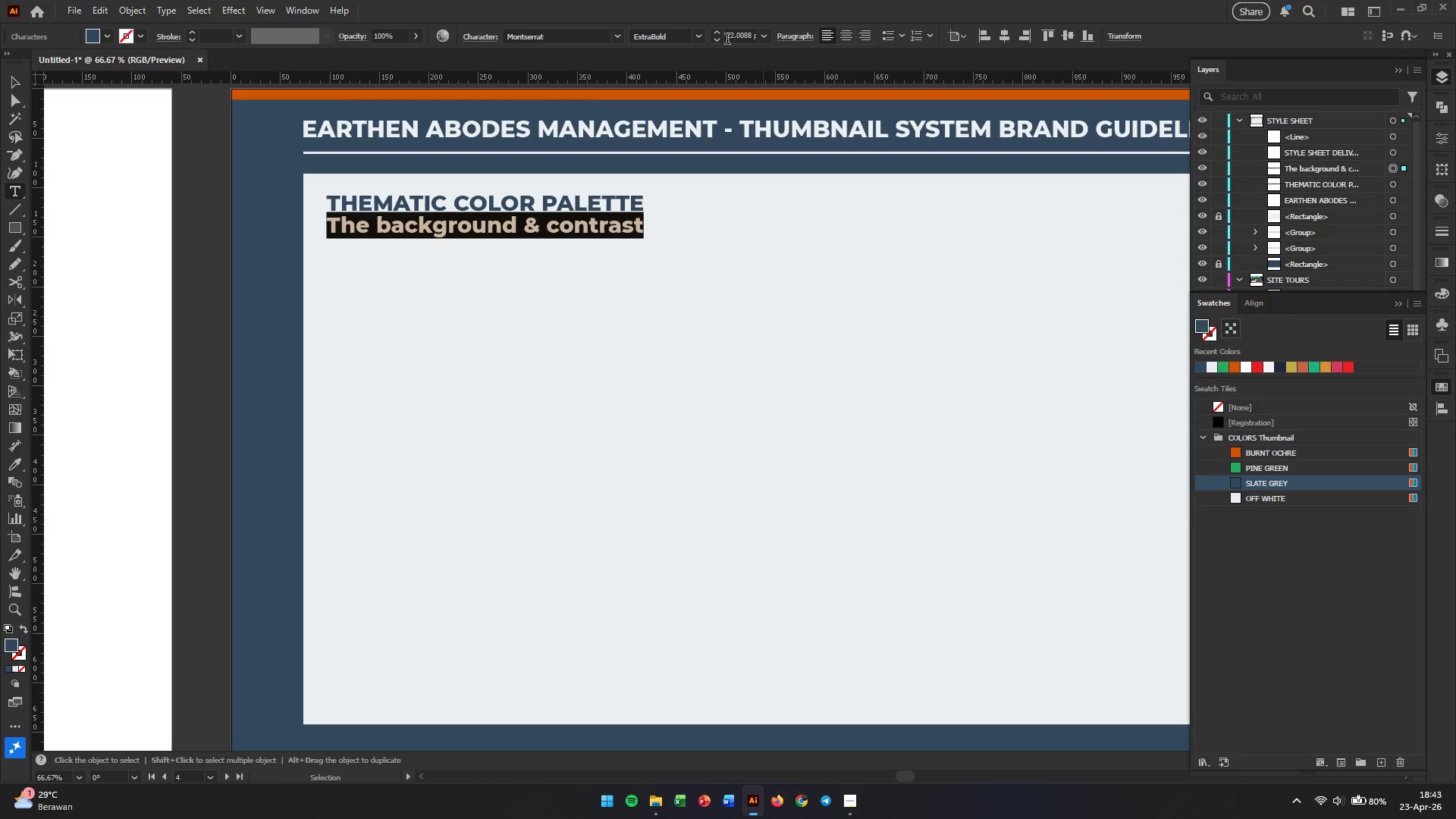 
left_click([699, 40])
 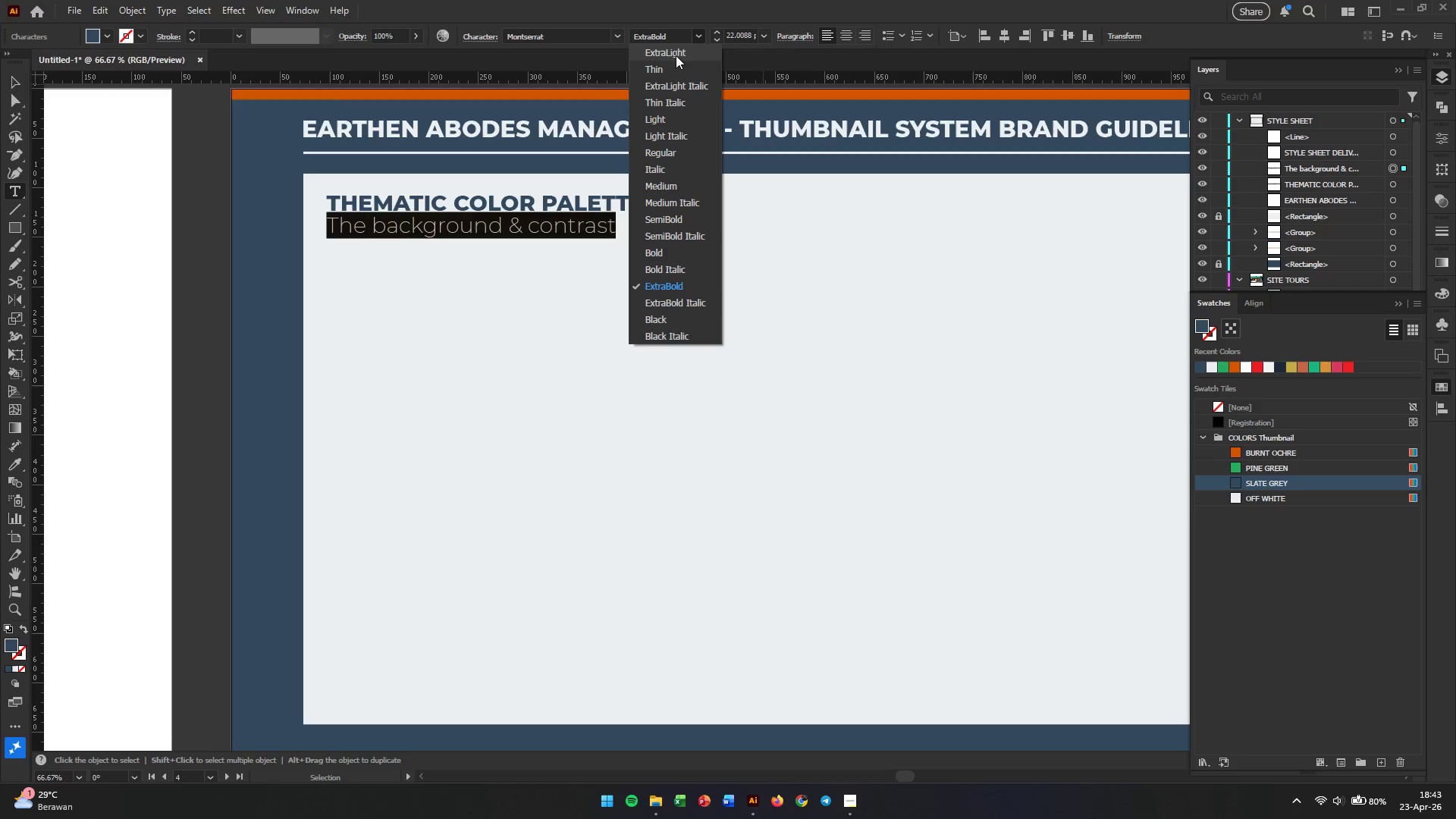 
left_click([669, 150])
 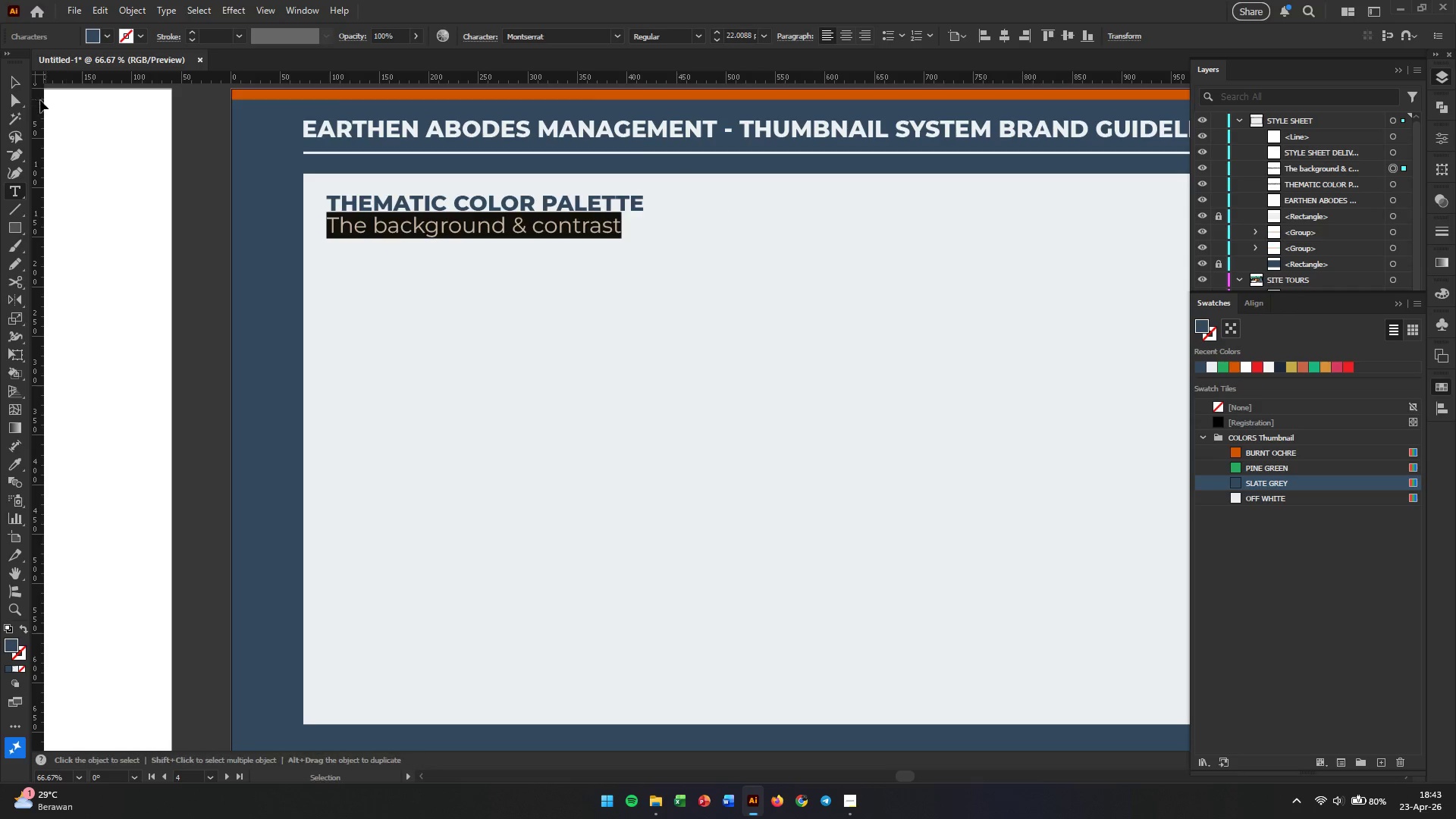 
left_click_drag(start_coordinate=[21, 84], to_coordinate=[751, 37])
 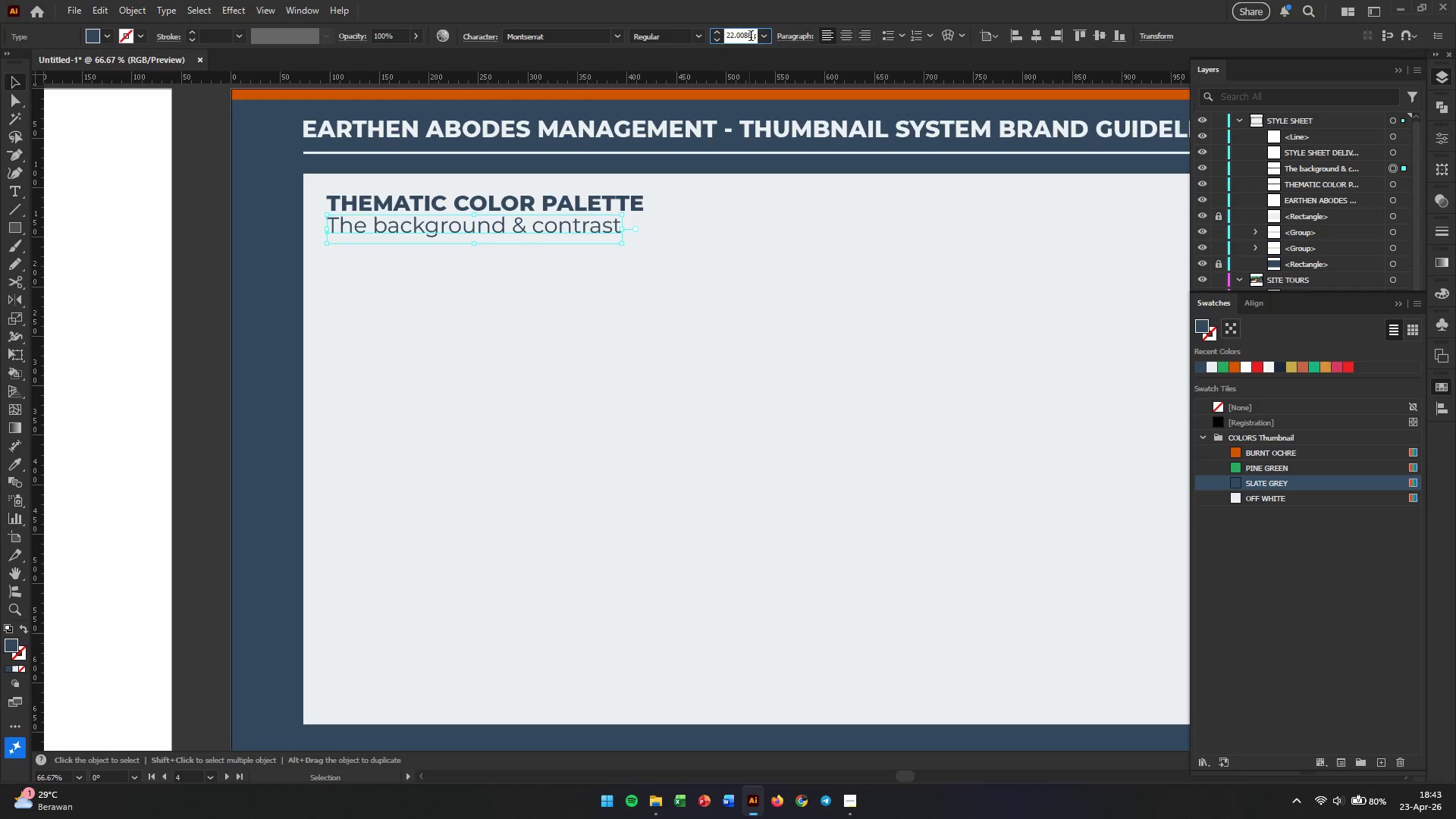 
double_click([751, 37])
 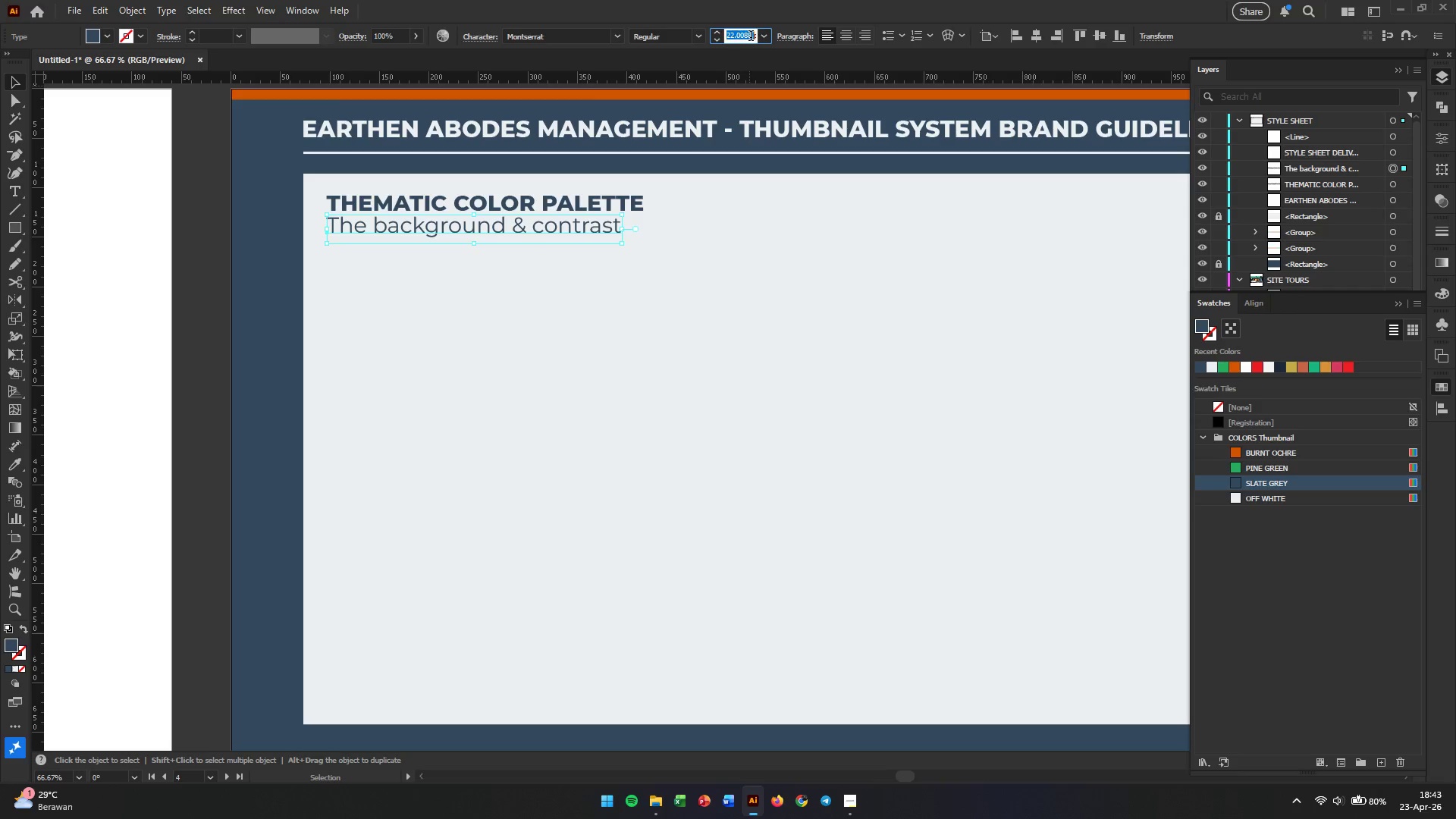 
triple_click([751, 37])
 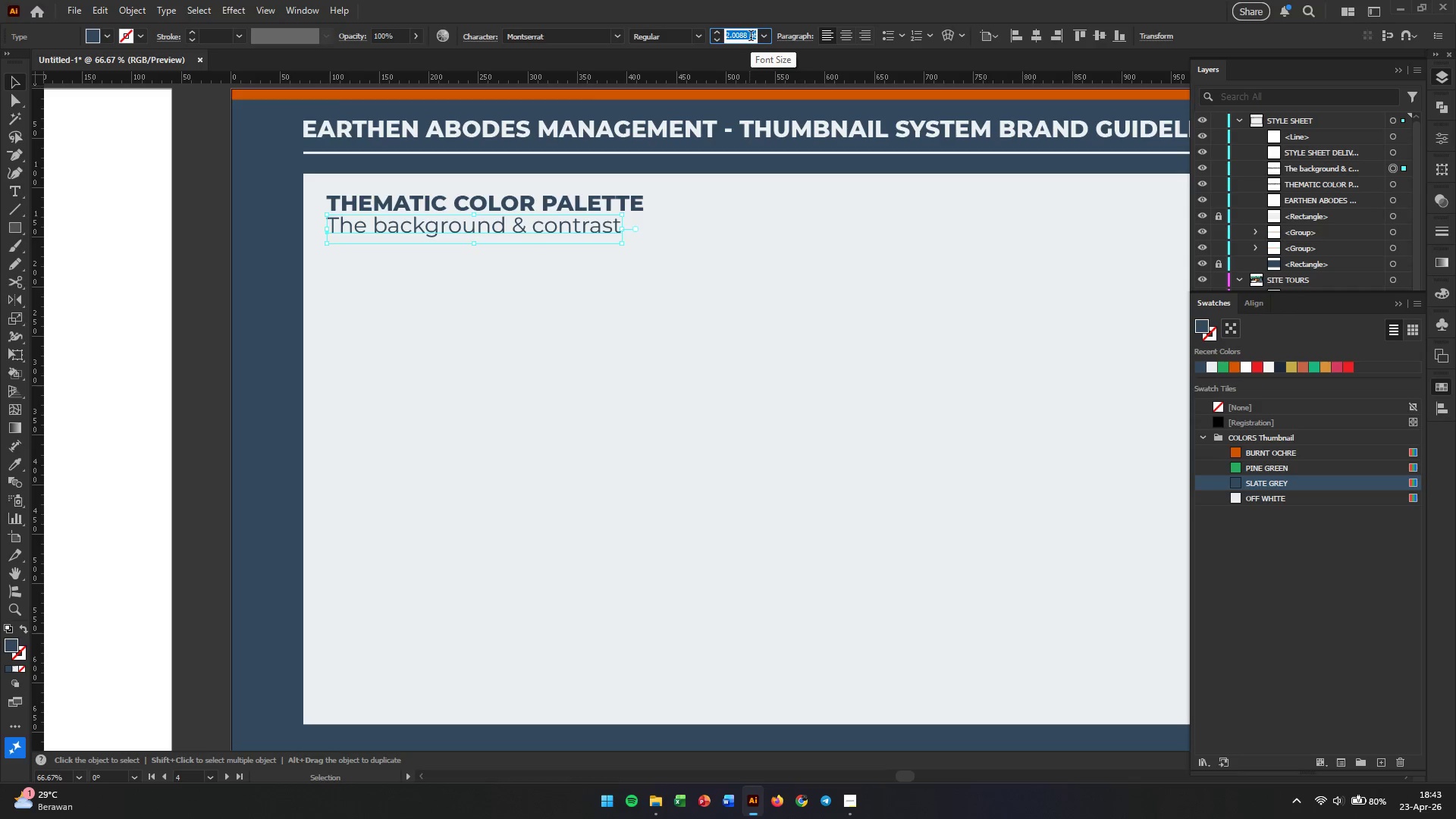 
key(Numpad1)
 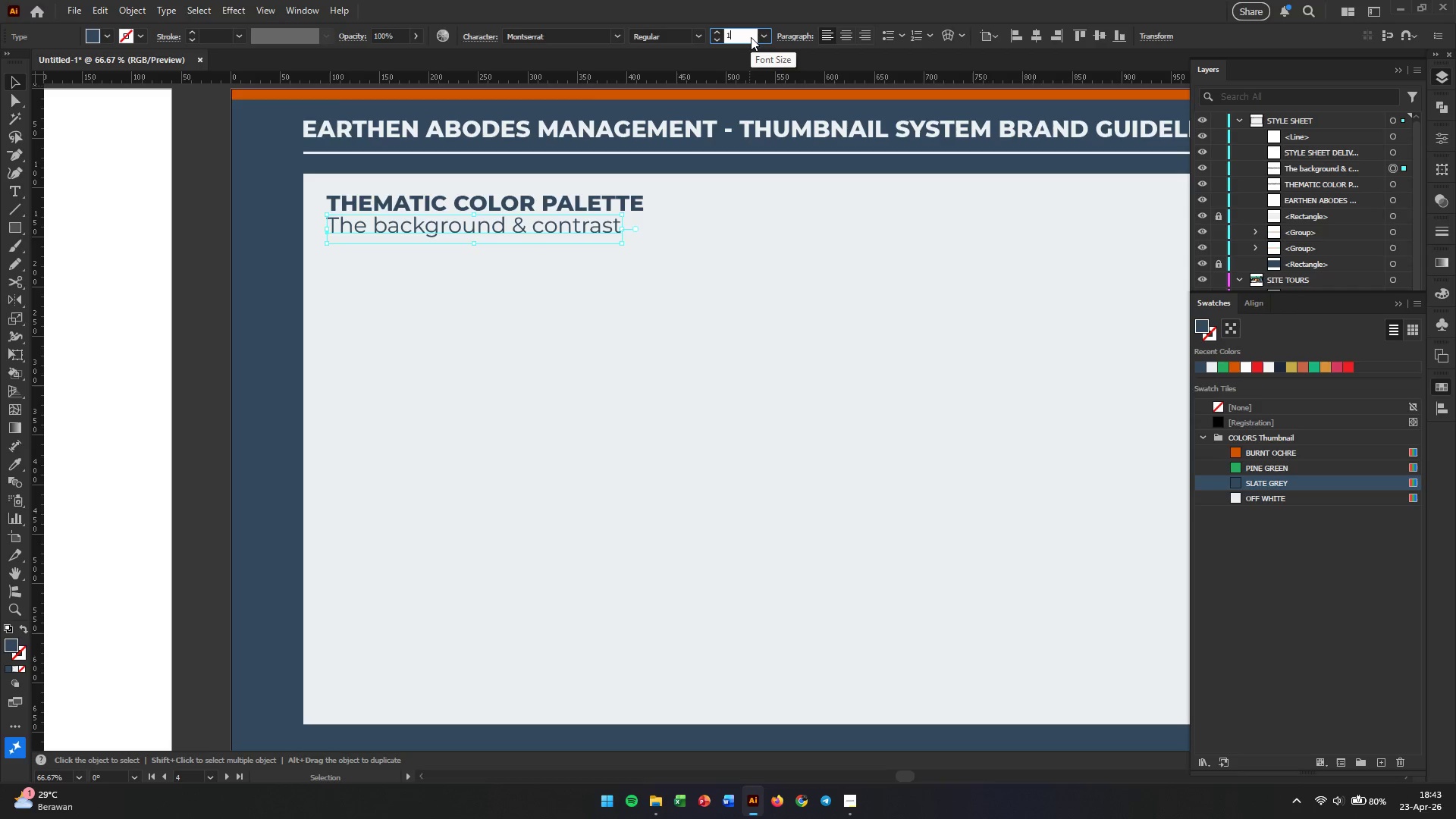 
key(Numpad6)
 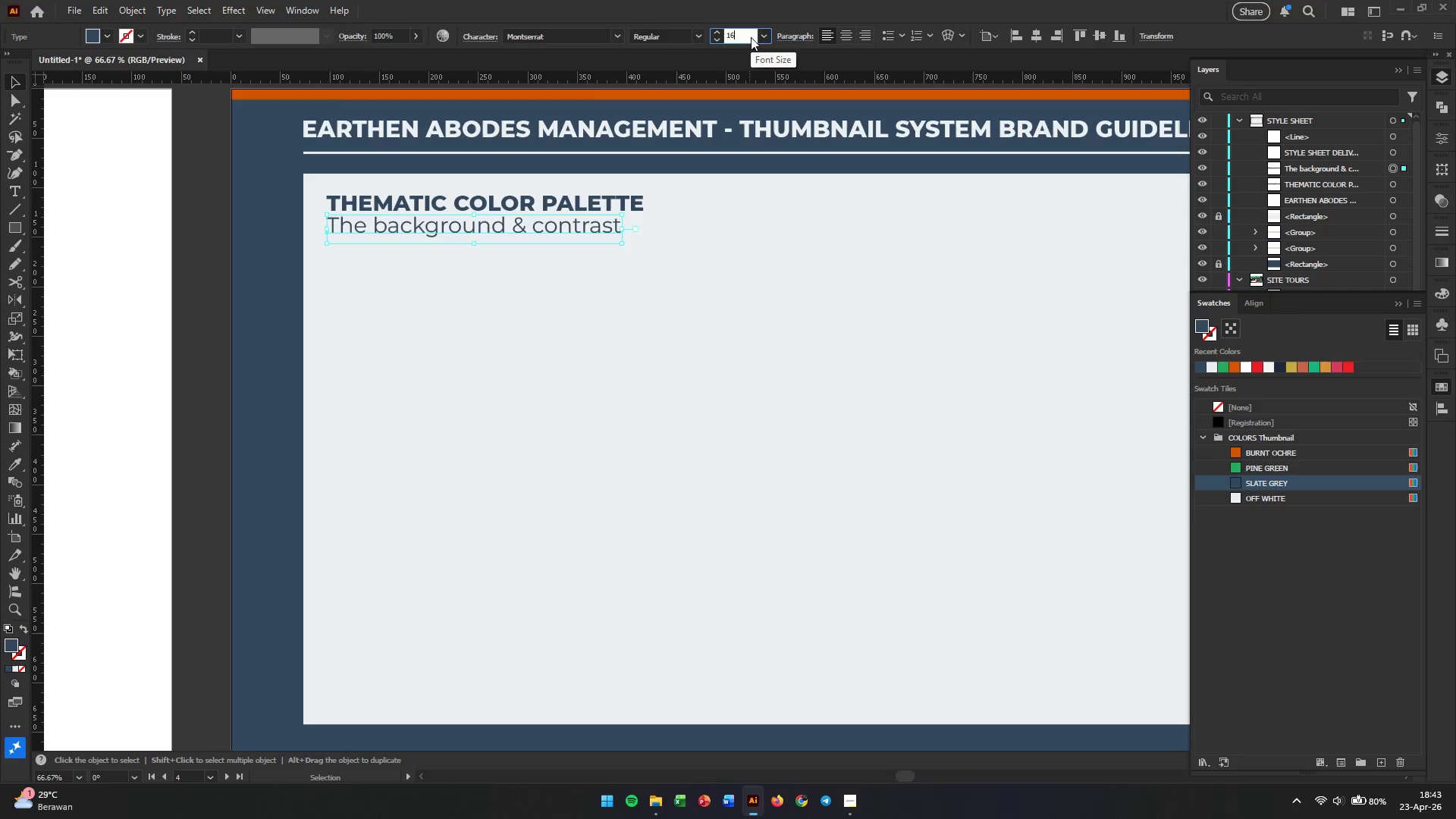 
key(Enter)
 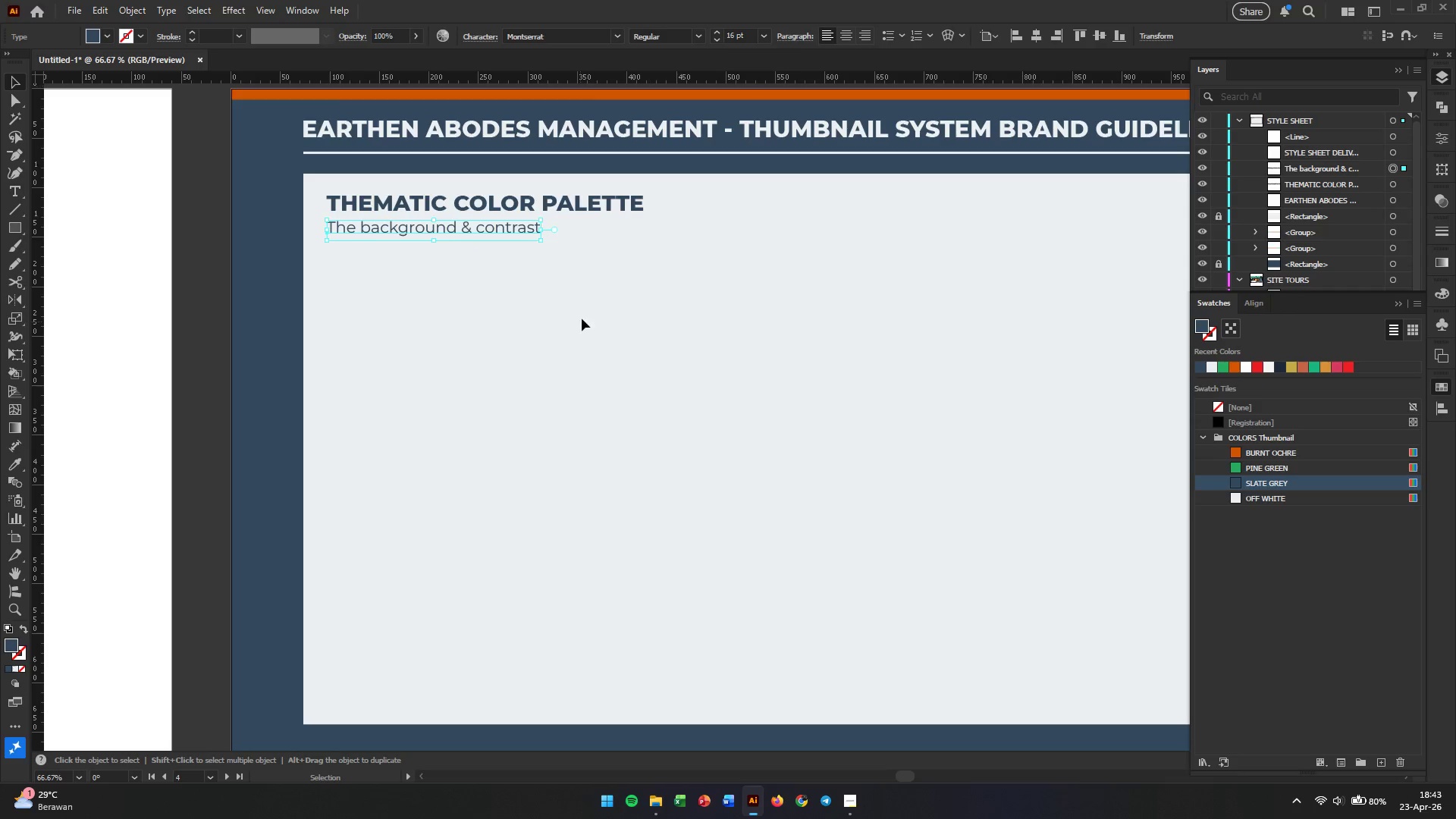 
left_click([575, 325])
 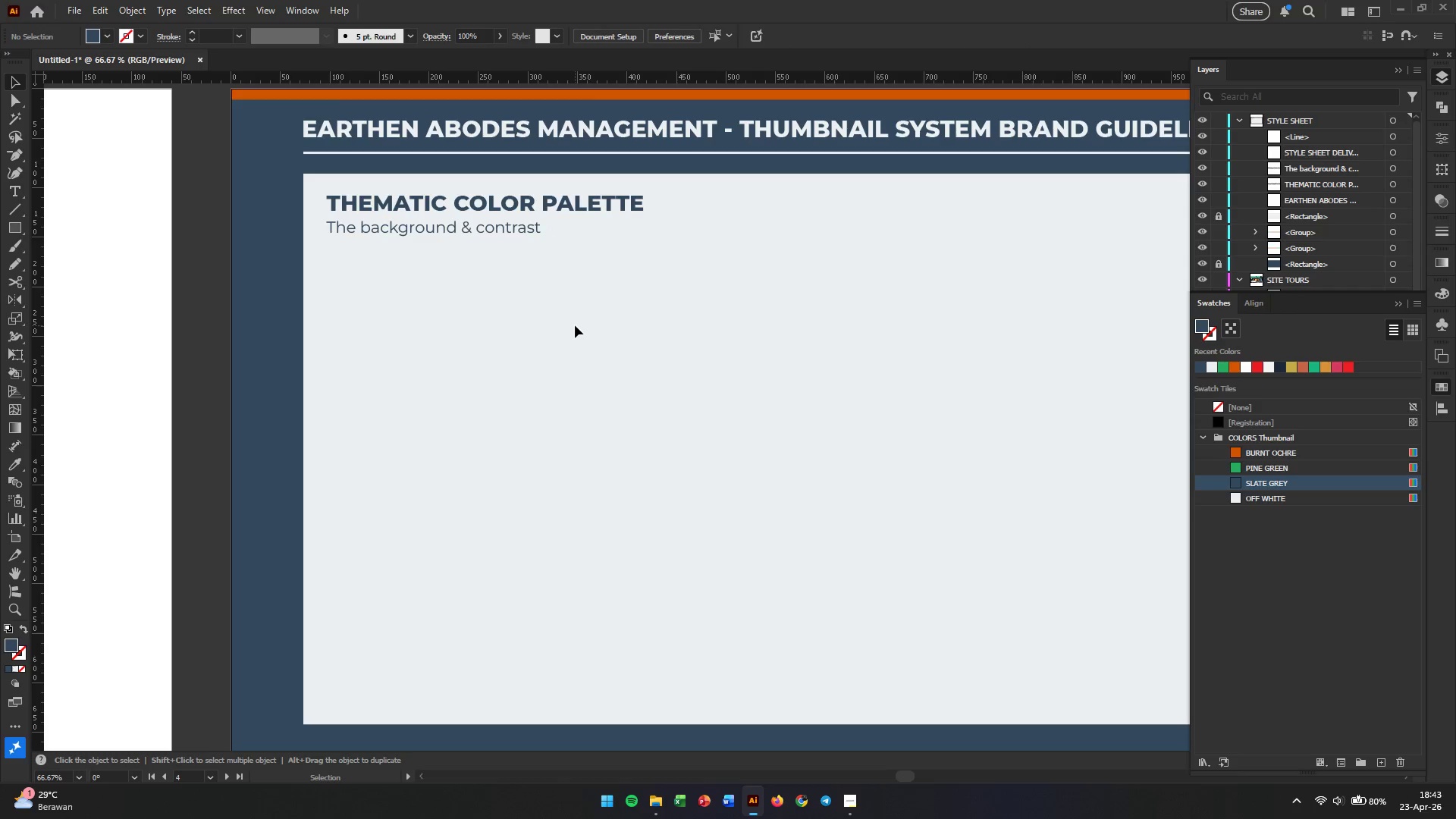 
left_click_drag(start_coordinate=[475, 226], to_coordinate=[480, 229])
 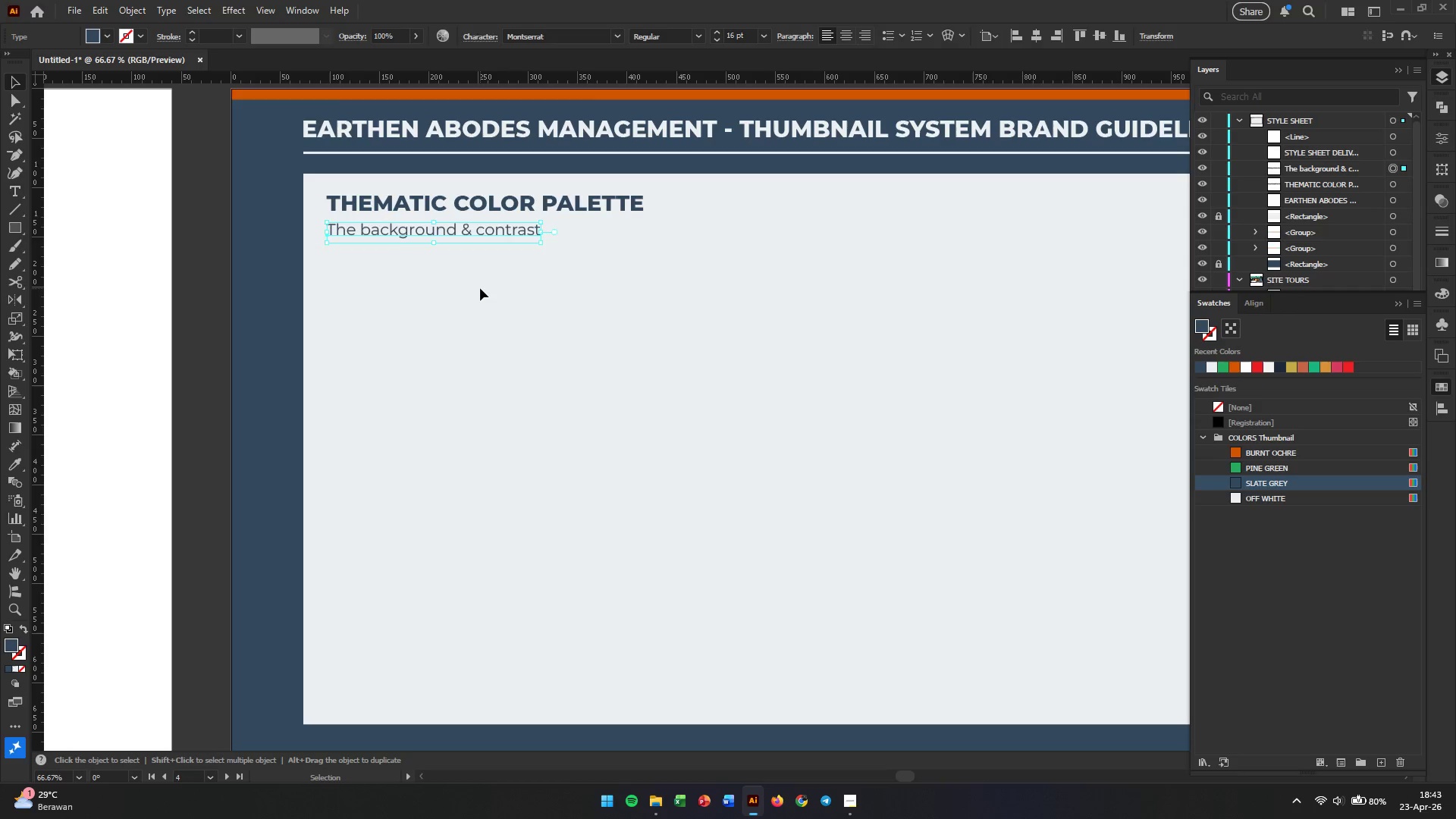 
hold_key(key=ShiftLeft, duration=2.48)
 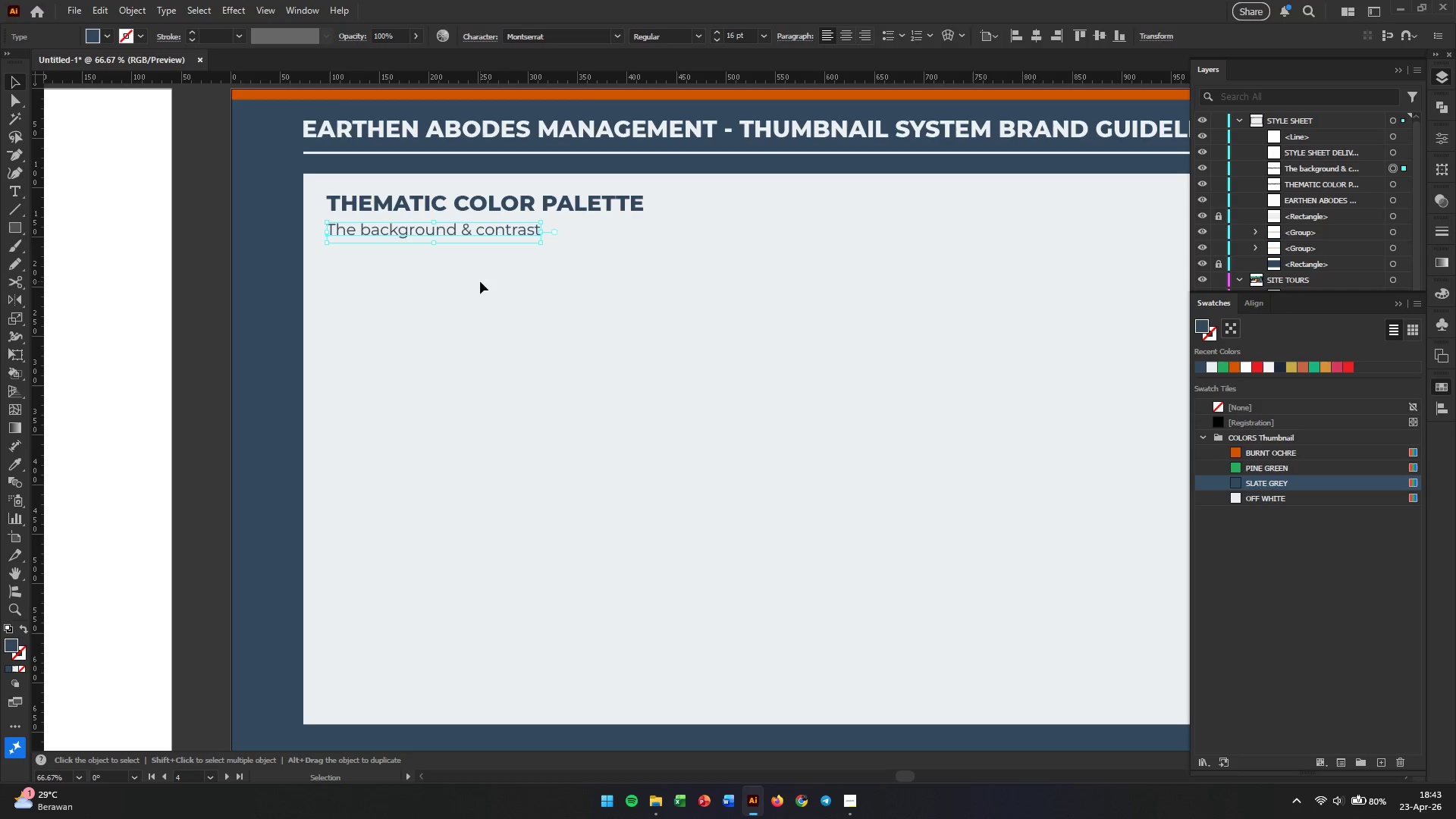 
left_click([480, 288])
 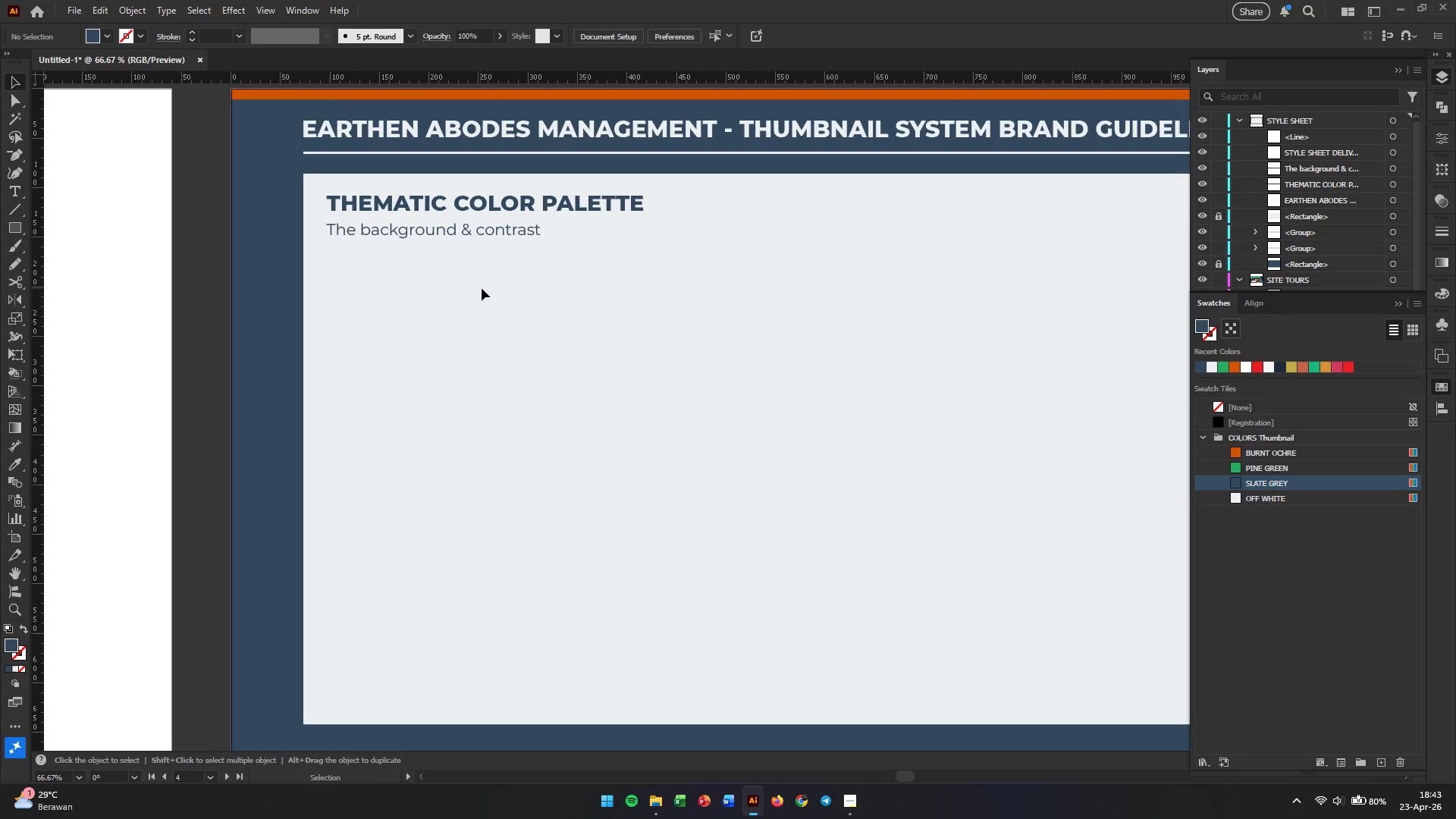 
hold_key(key=AltLeft, duration=1.33)
scroll: coordinate [486, 288], scroll_direction: down, amount: 2.0
 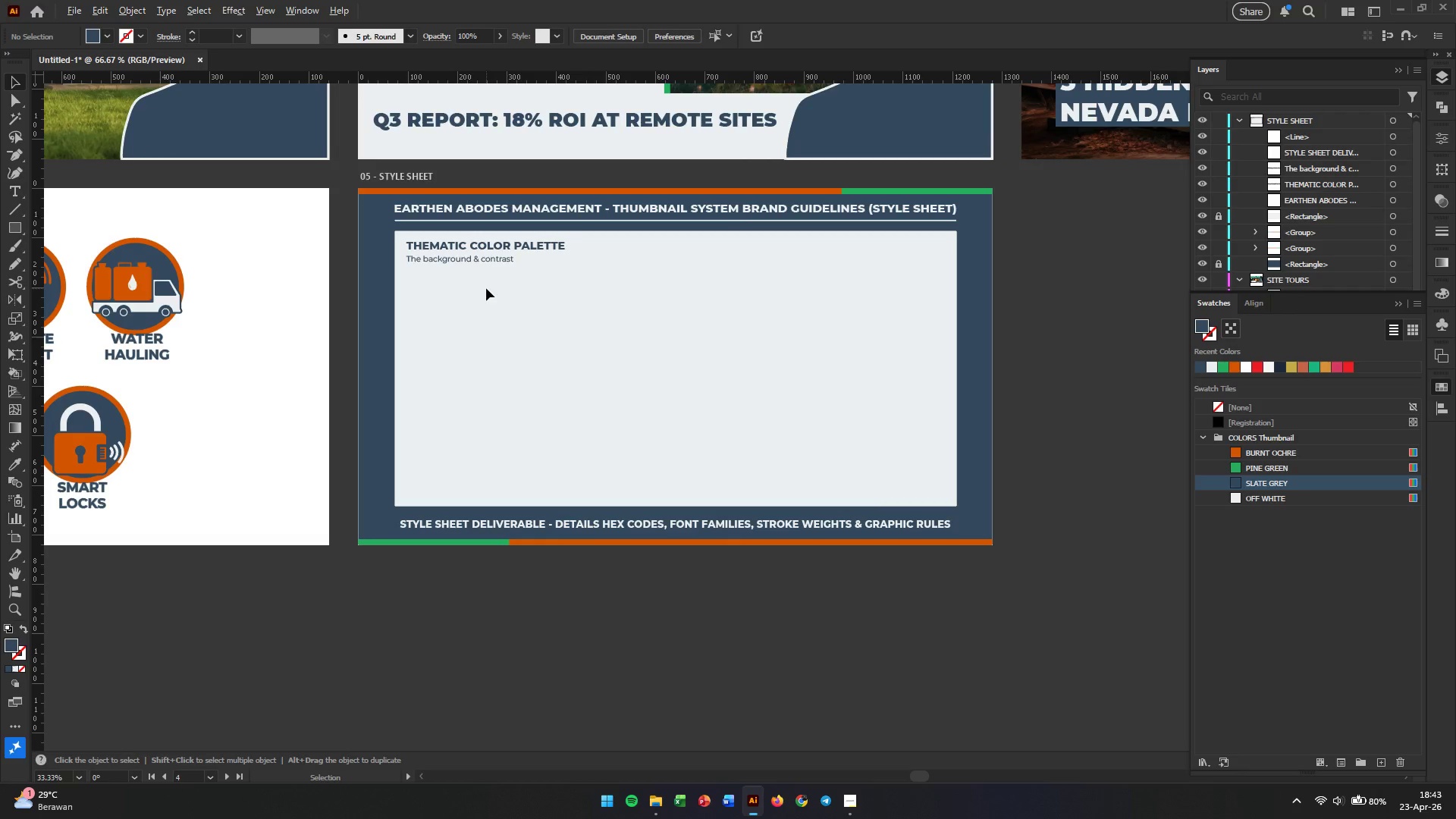 
scroll: coordinate [486, 288], scroll_direction: up, amount: 1.0
 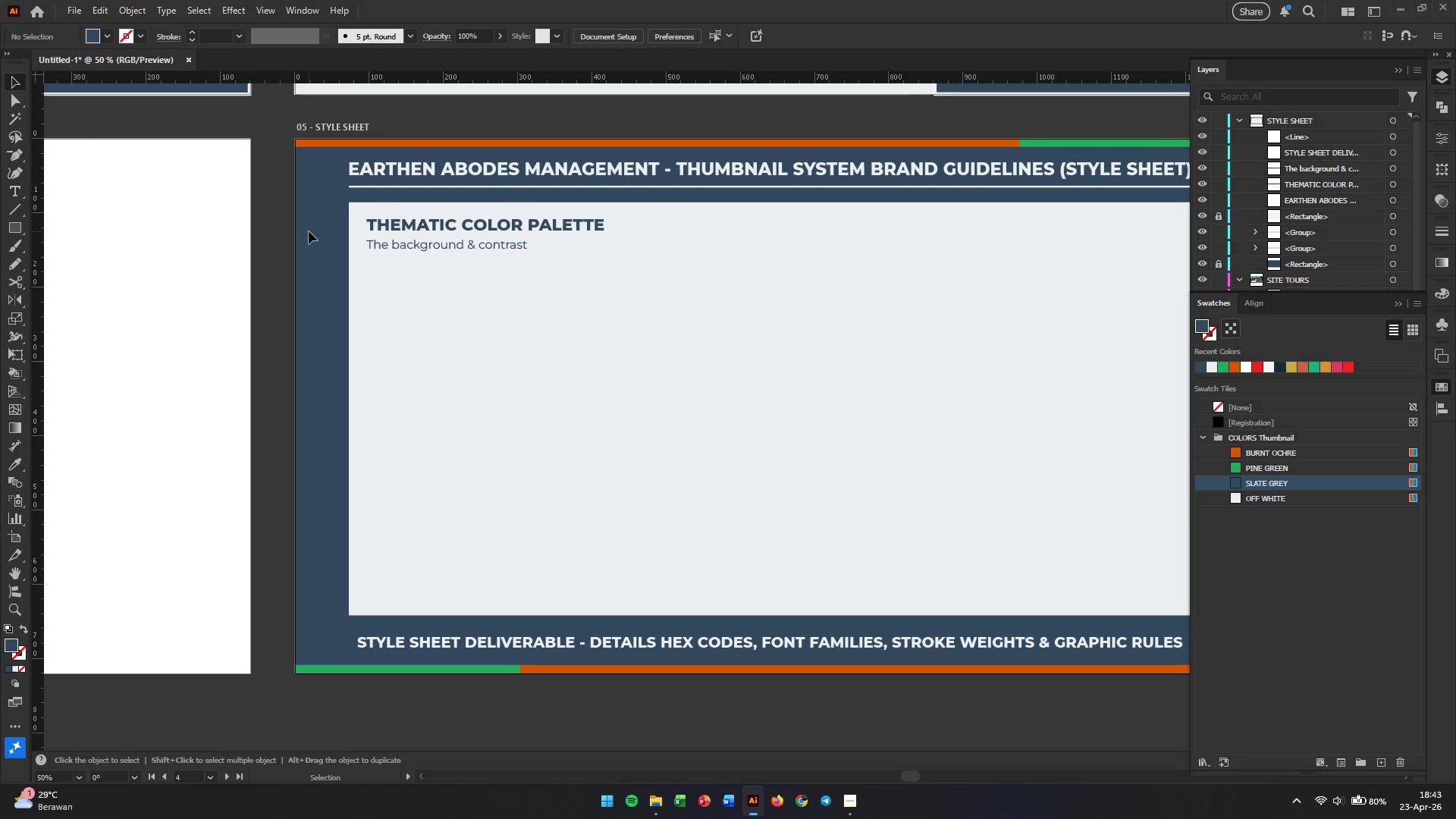 
left_click([16, 222])
 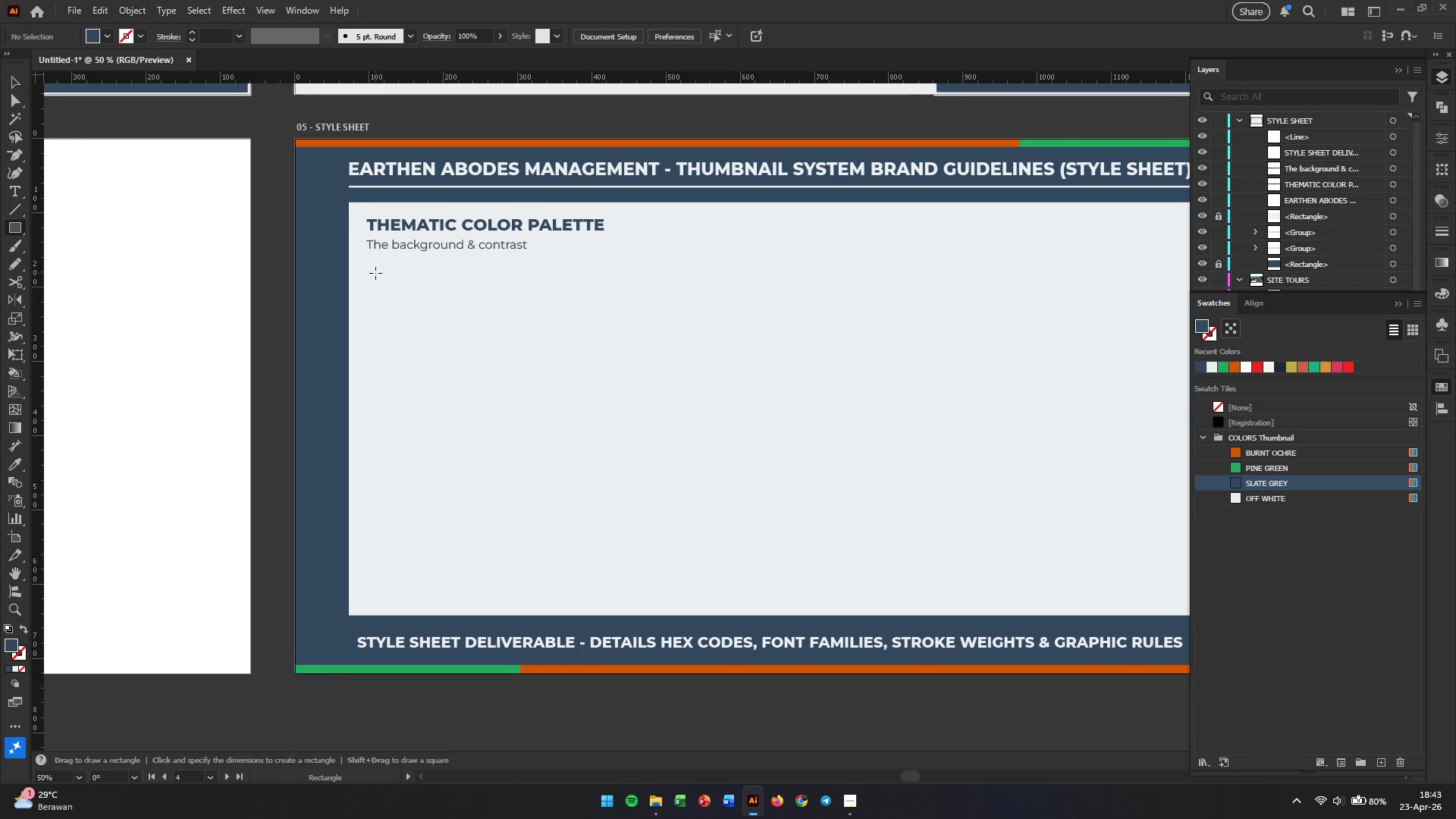 
wait(5.36)
 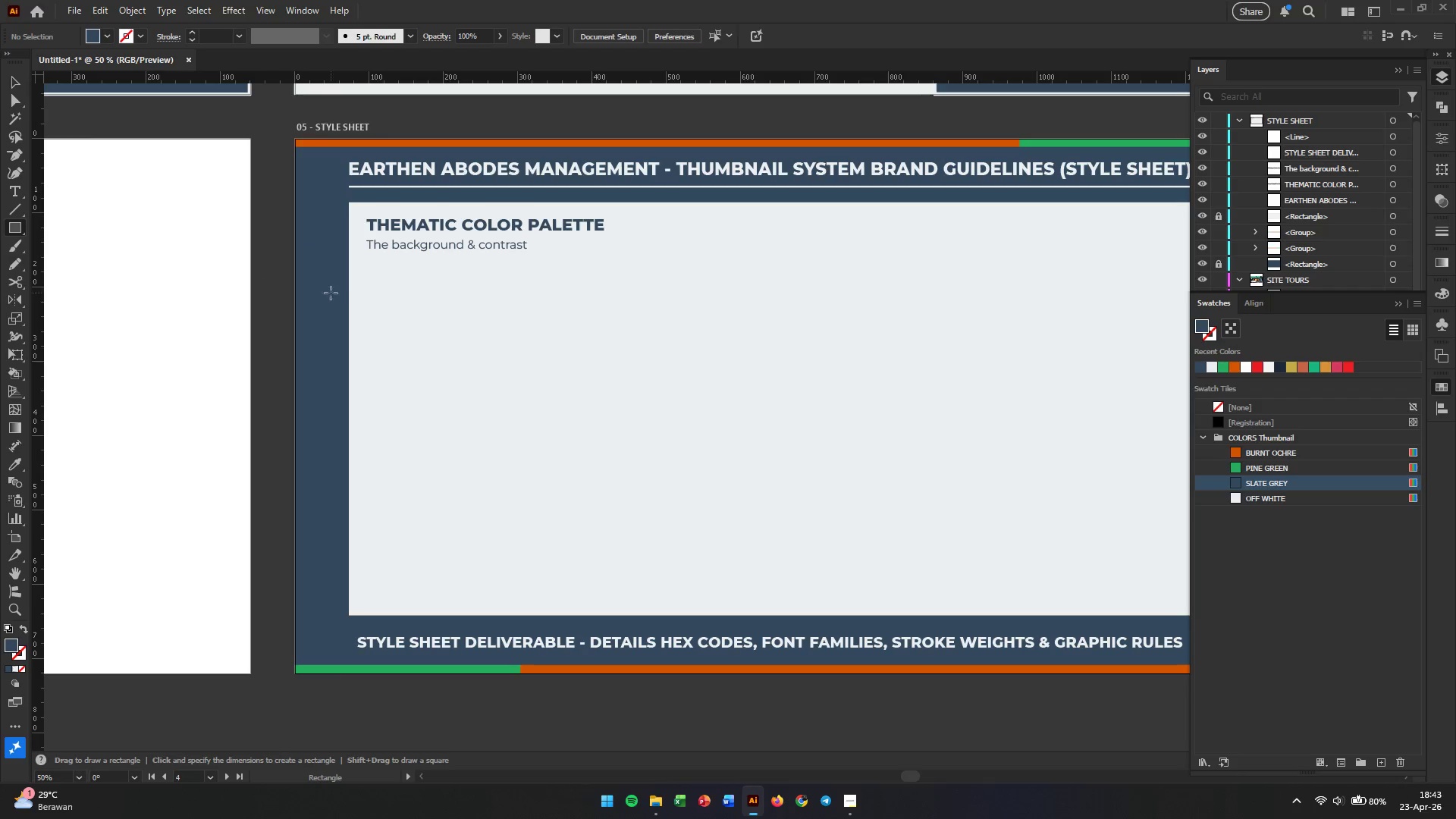 
left_click_drag(start_coordinate=[371, 271], to_coordinate=[506, 368])
 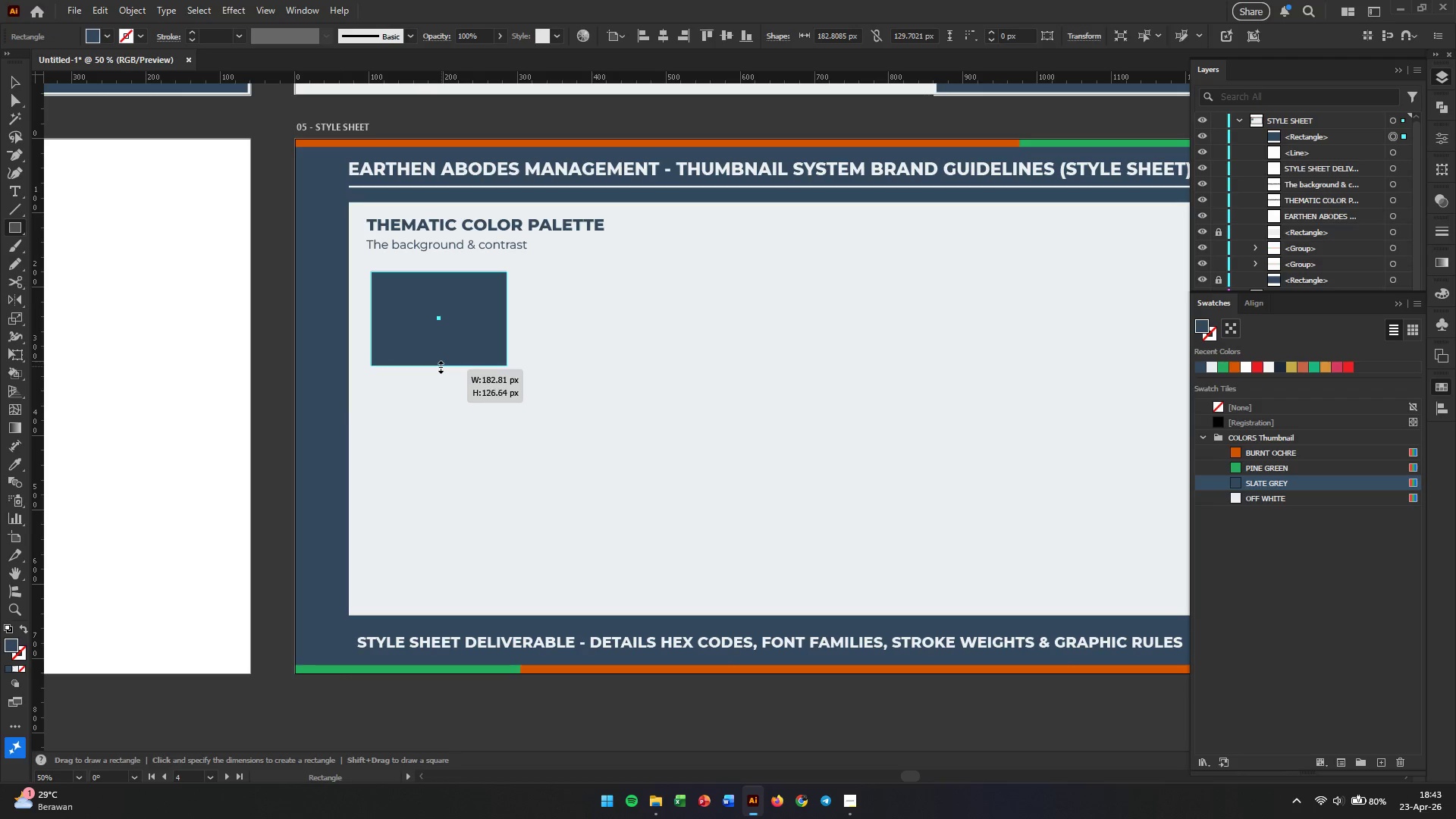 
wait(5.78)
 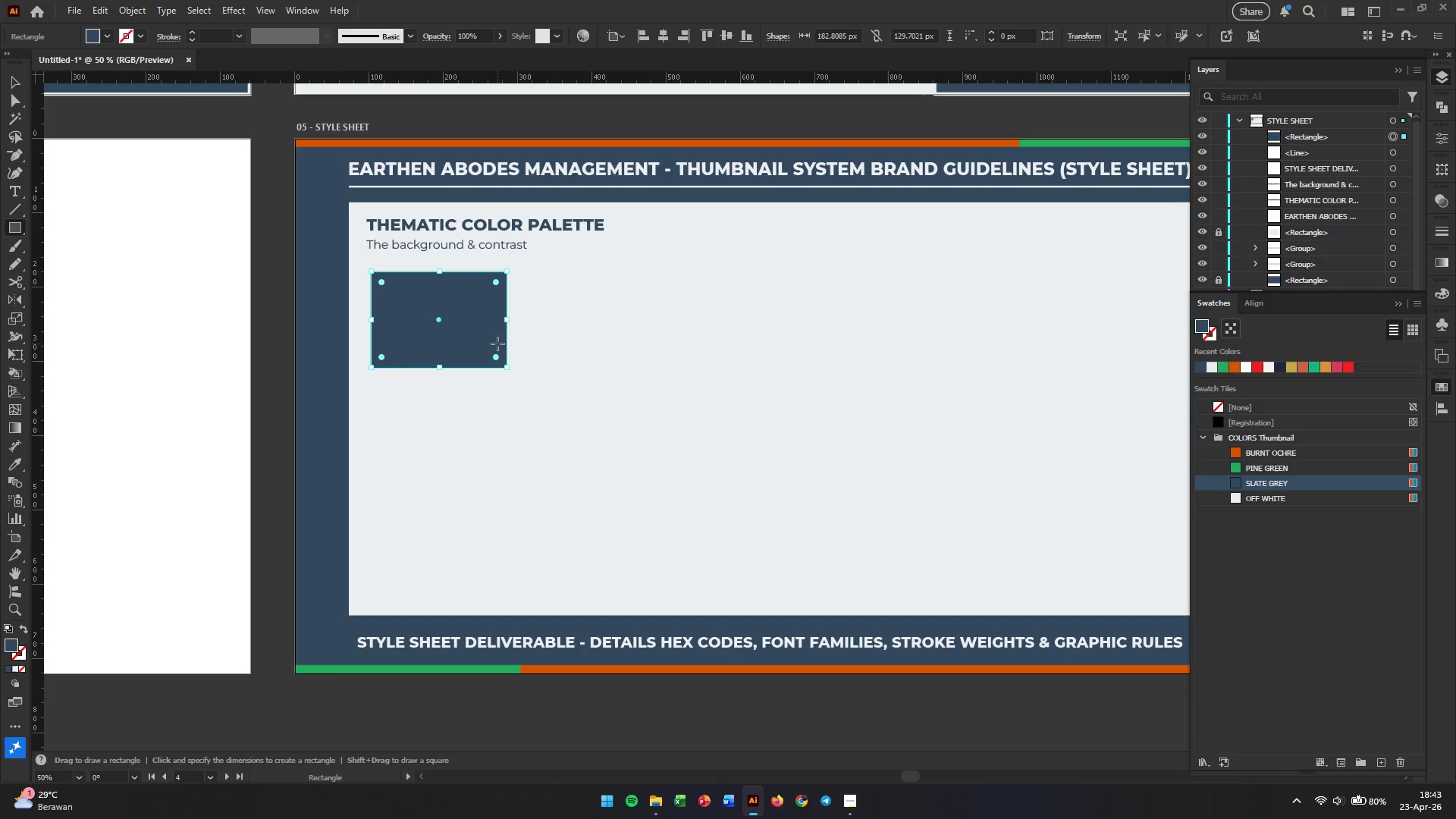 
hold_key(key=AltLeft, duration=1.2)
left_click_drag(start_coordinate=[458, 345], to_coordinate=[474, 345])
 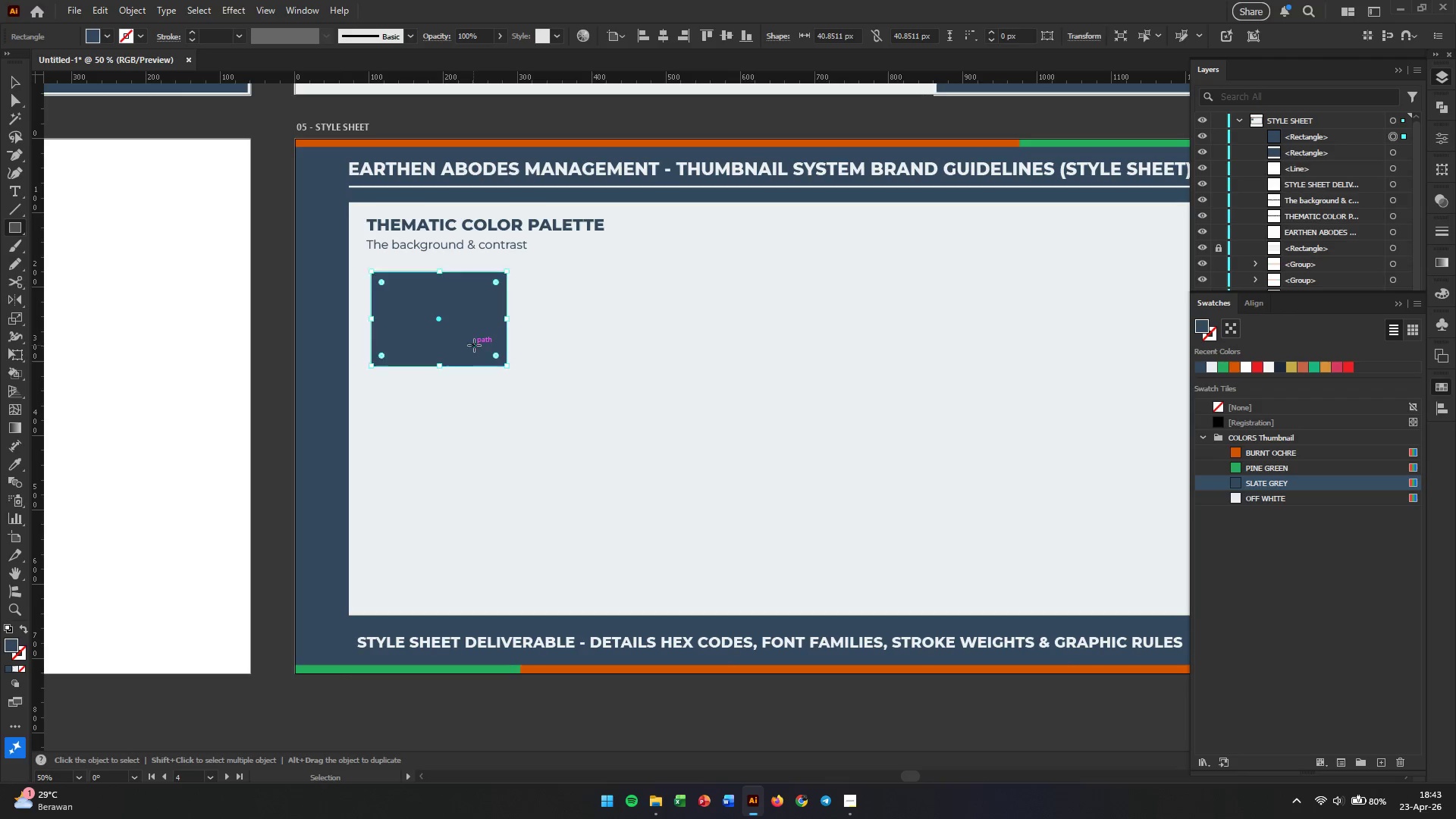 
hold_key(key=ShiftLeft, duration=0.59)
 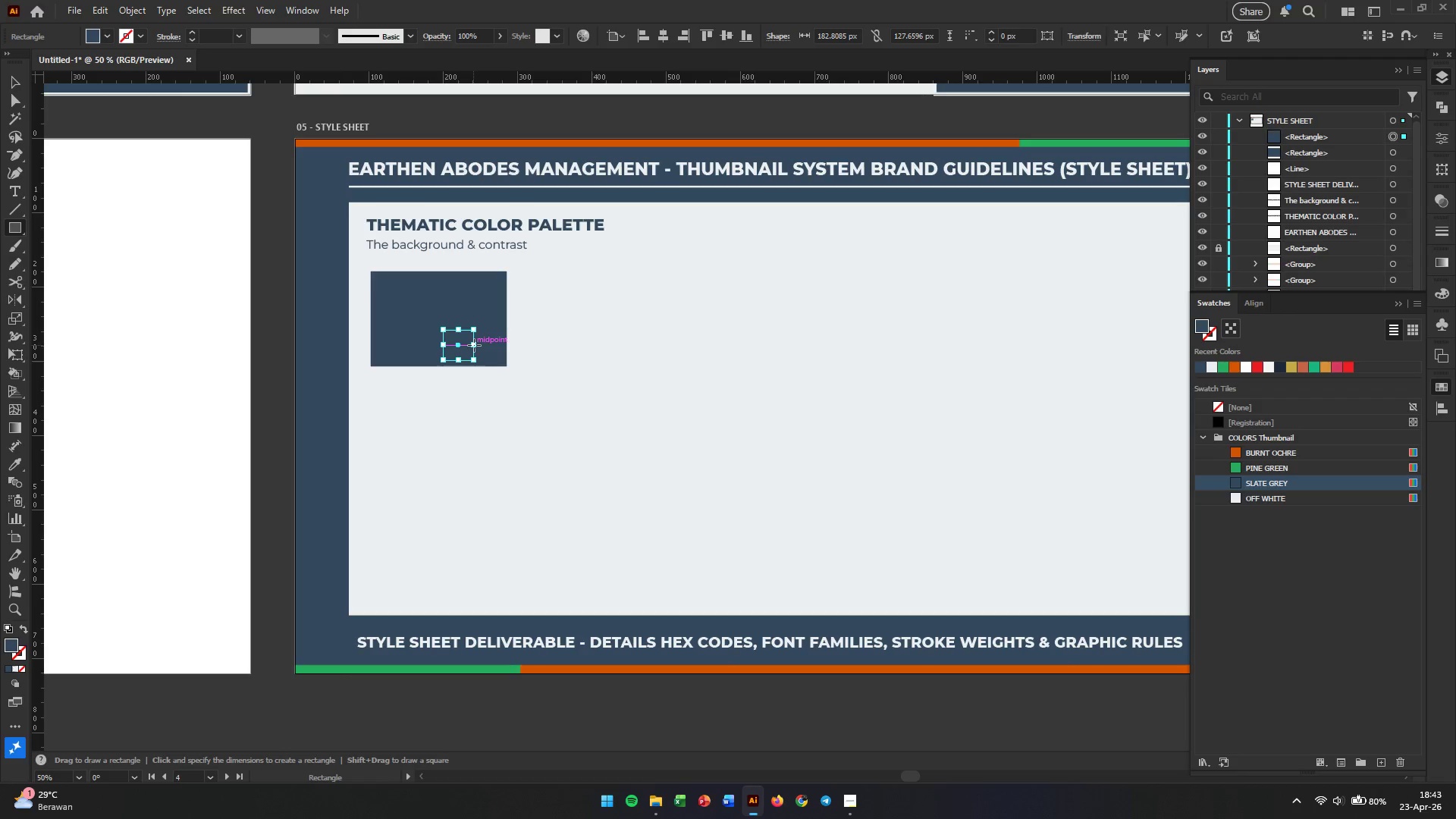 
key(Control+ControlLeft)
 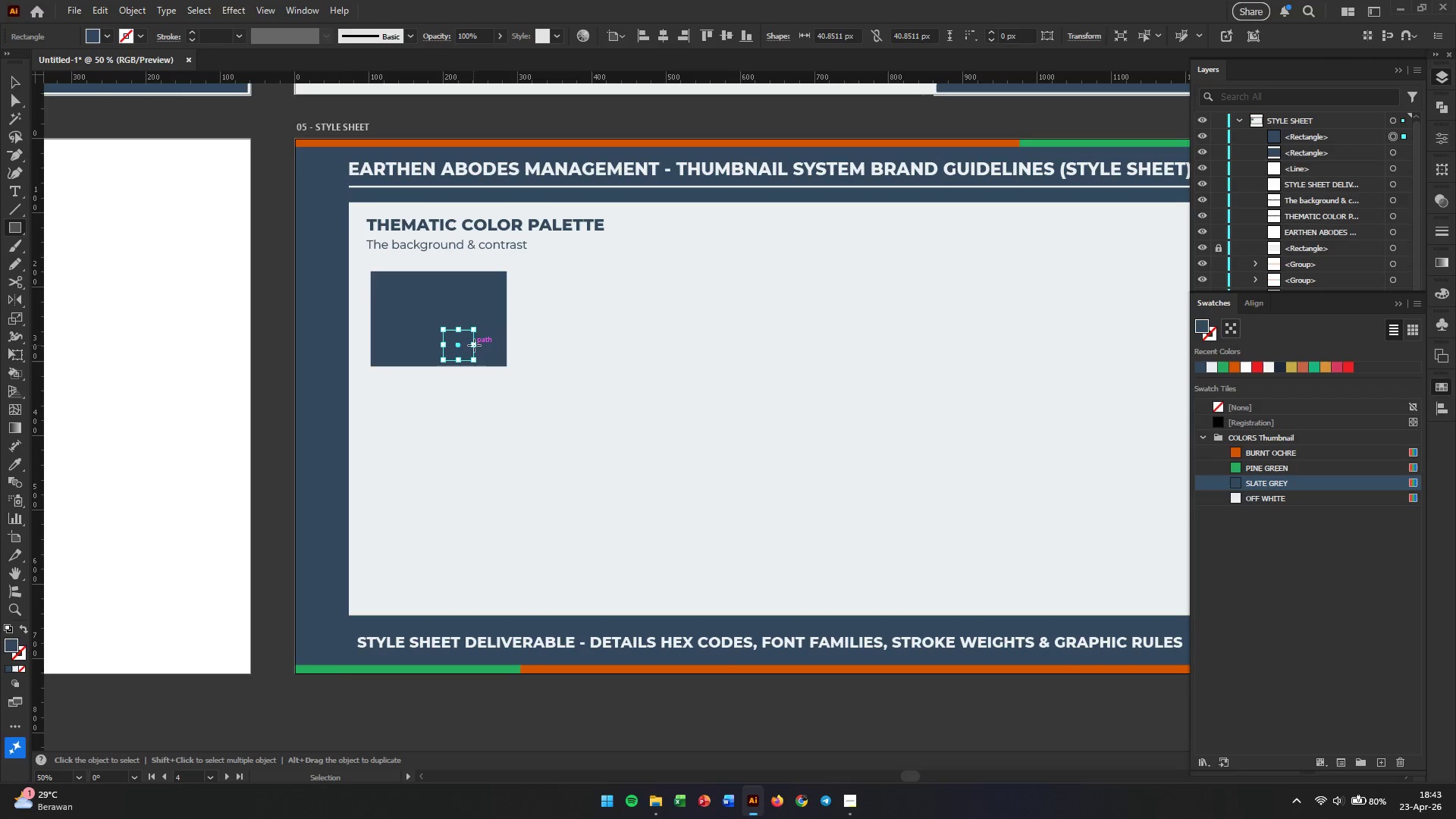 
key(Control+Z)
 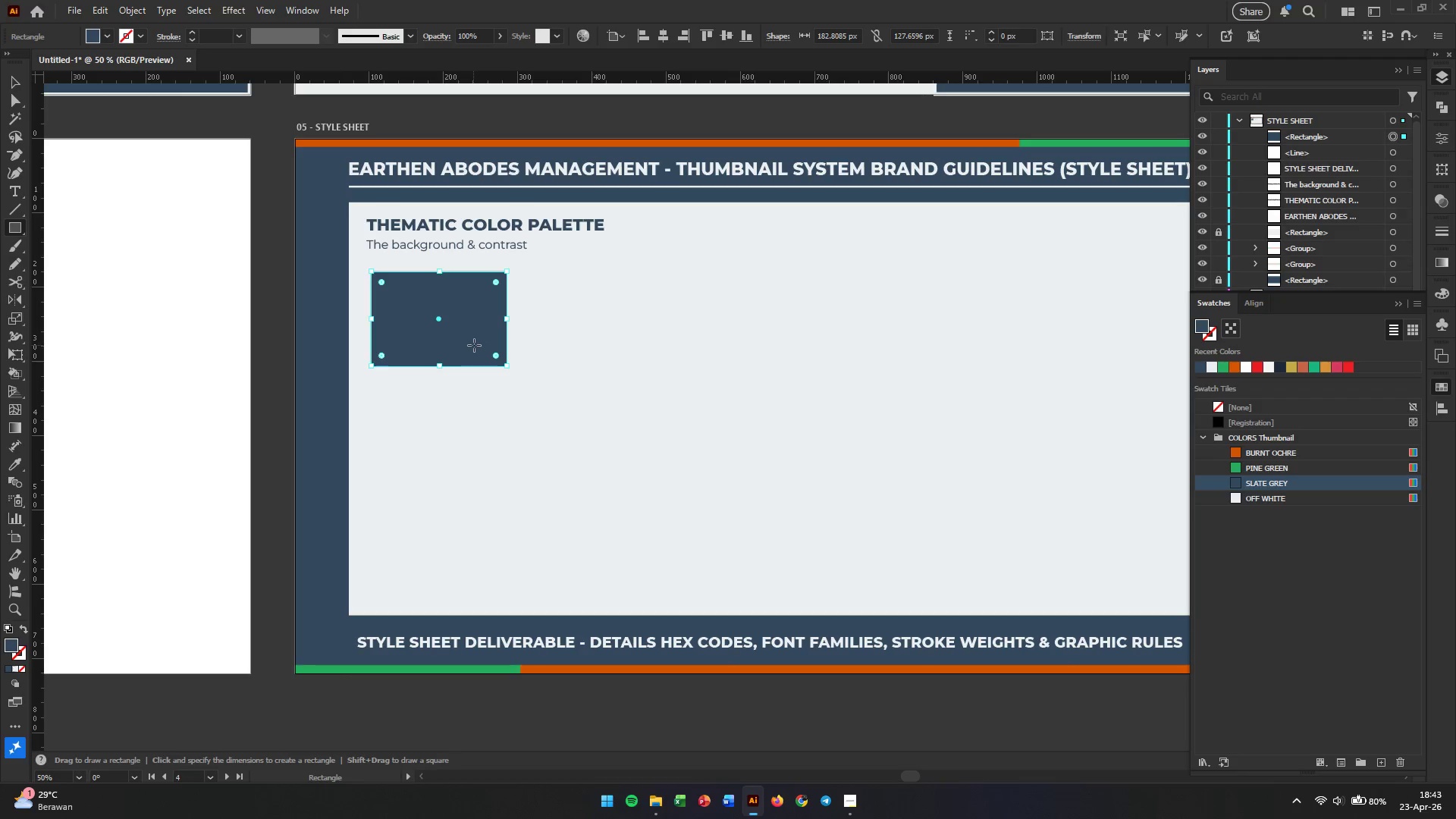 
key(V)
 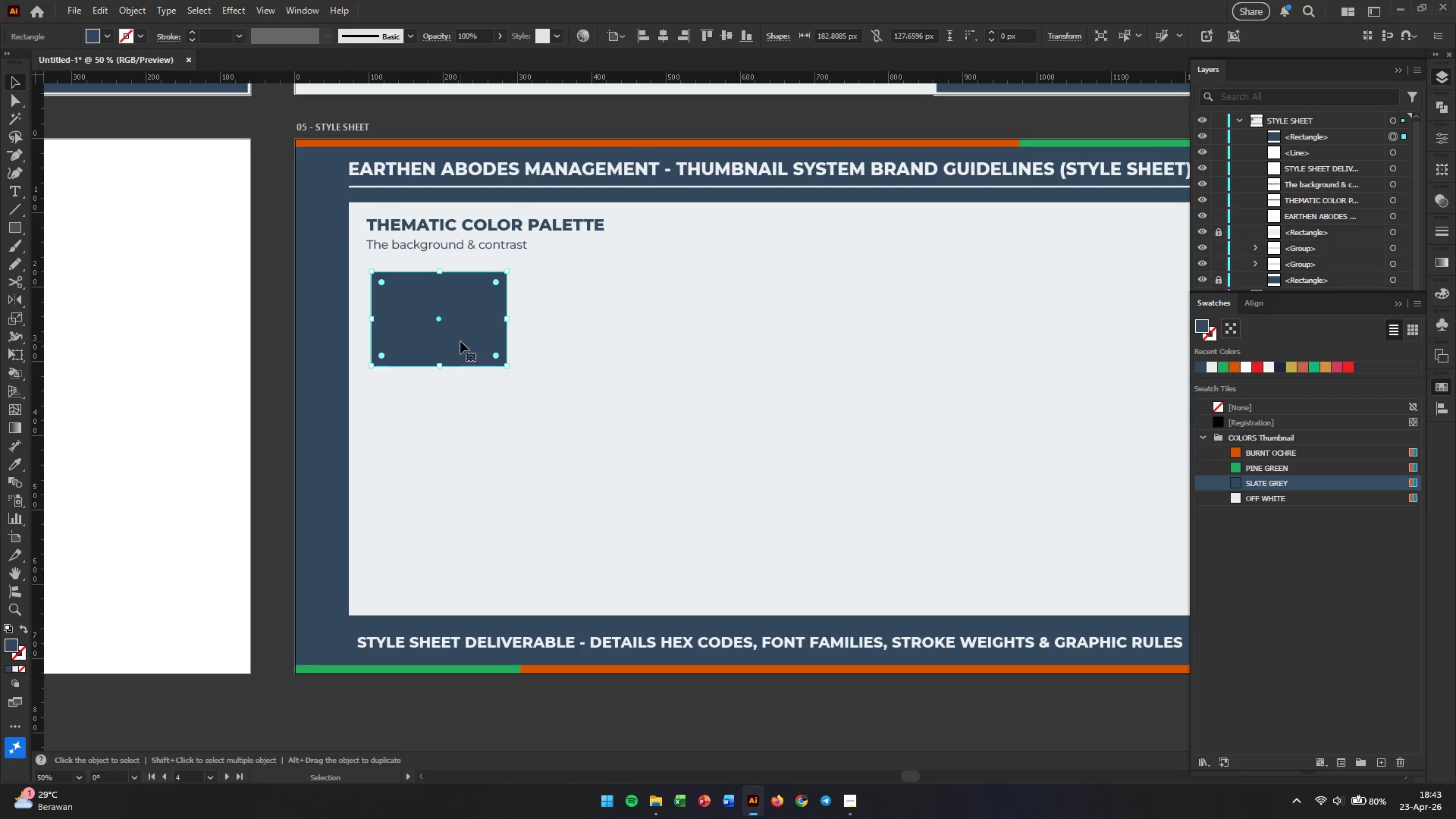 
left_click_drag(start_coordinate=[460, 341], to_coordinate=[609, 343])
 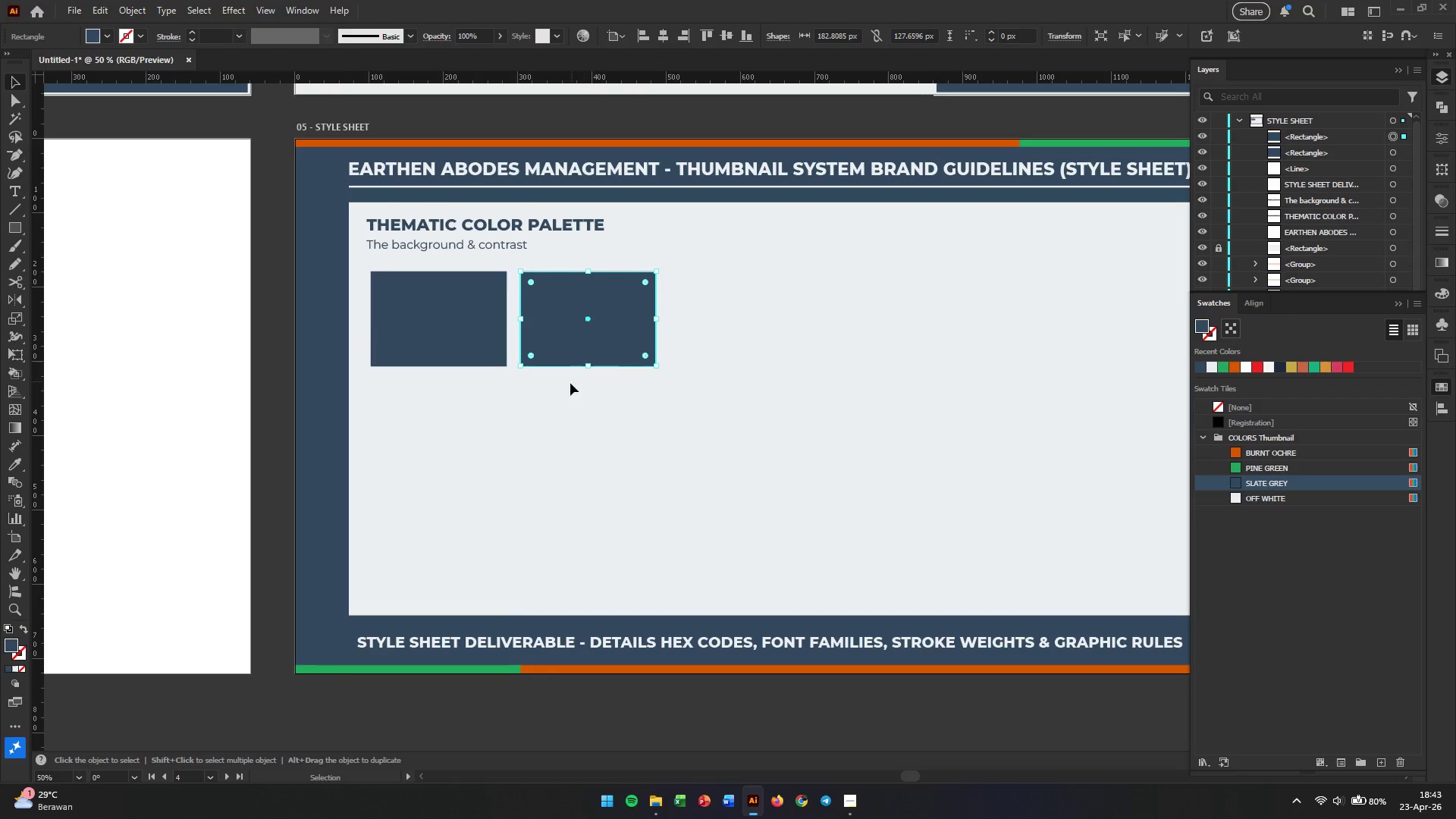 
hold_key(key=AltLeft, duration=2.48)
 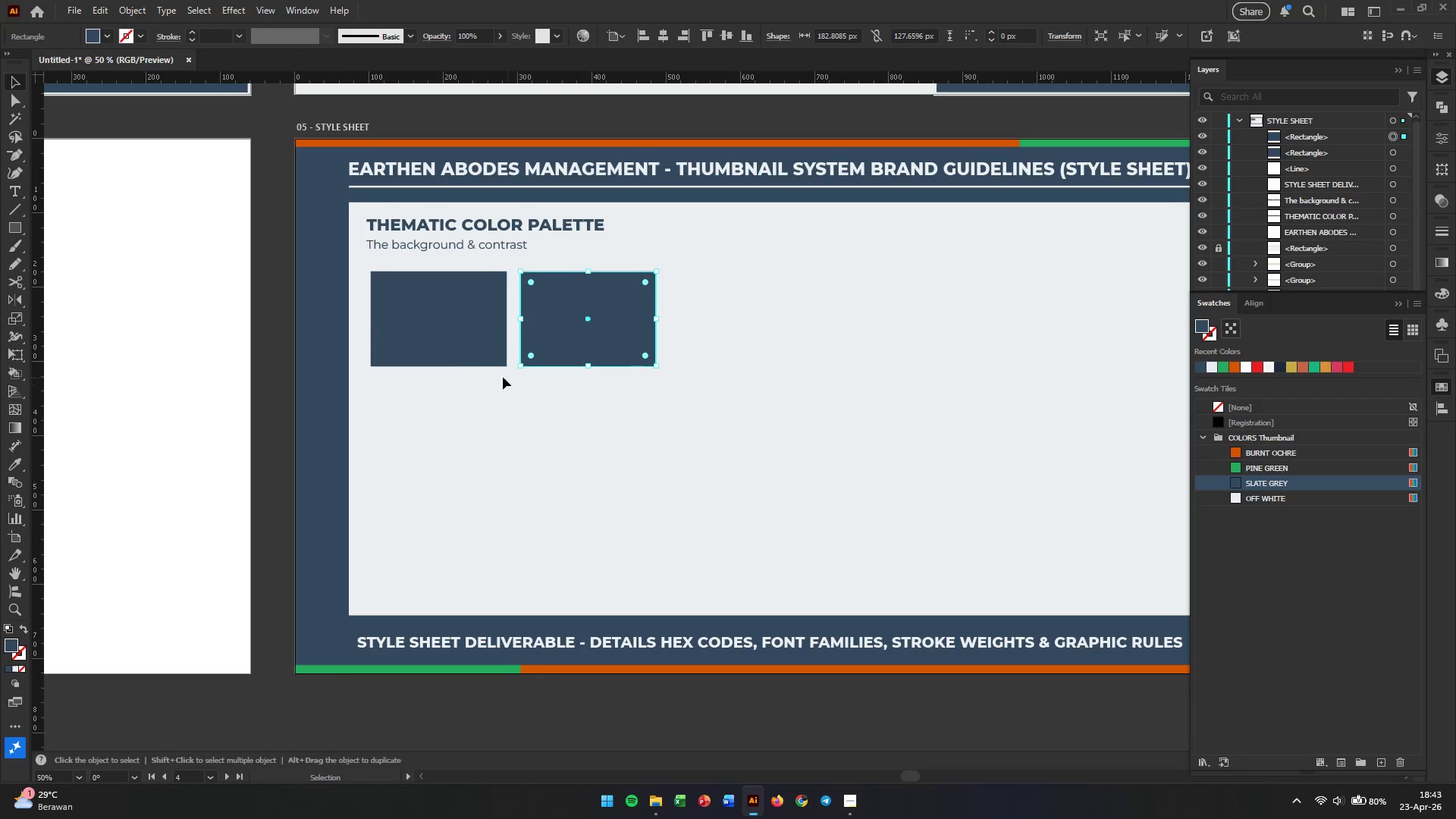 
hold_key(key=ShiftLeft, duration=2.2)
 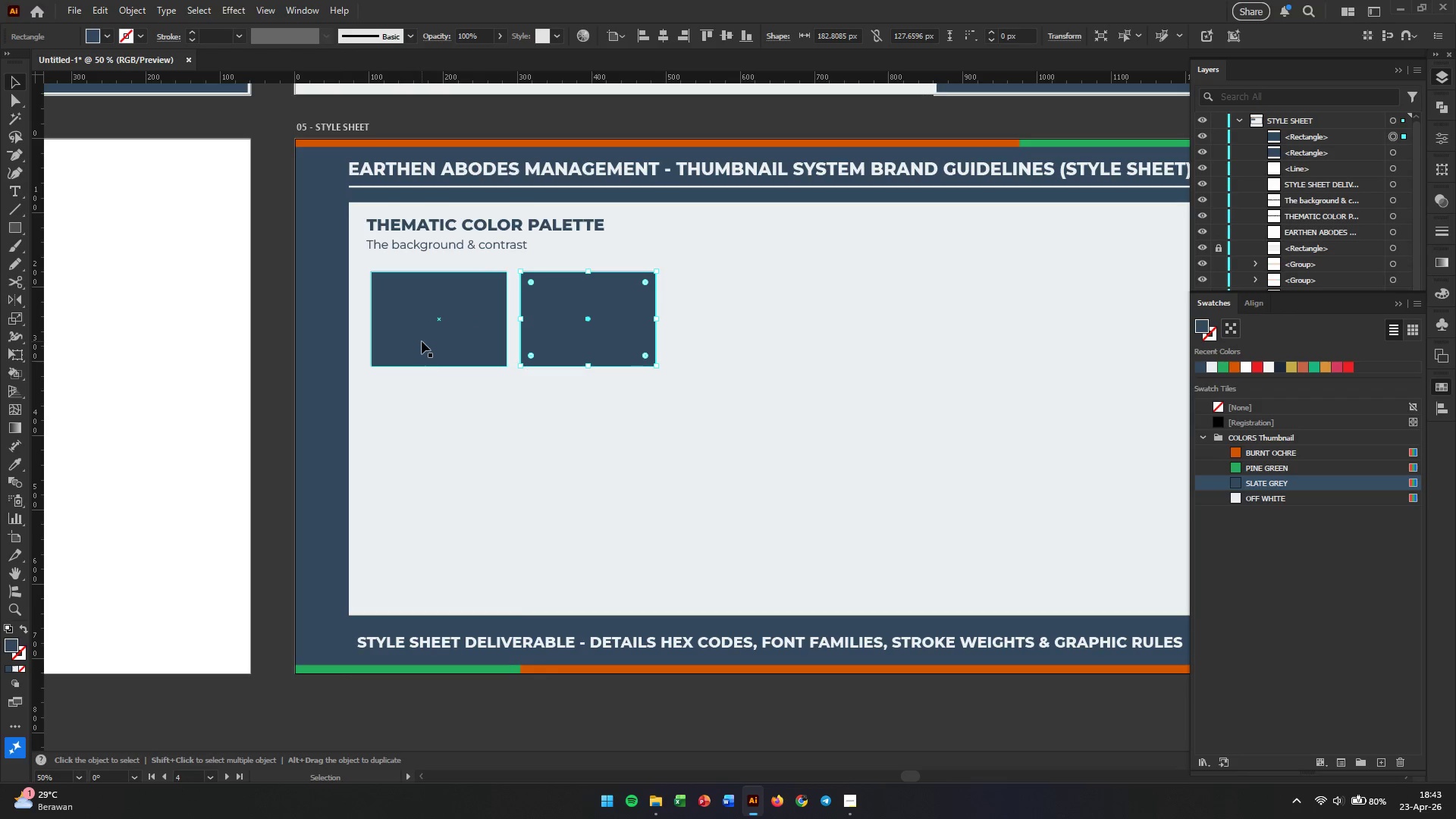 
hold_key(key=AltLeft, duration=1.38)
left_click_drag(start_coordinate=[422, 341], to_coordinate=[424, 364])
 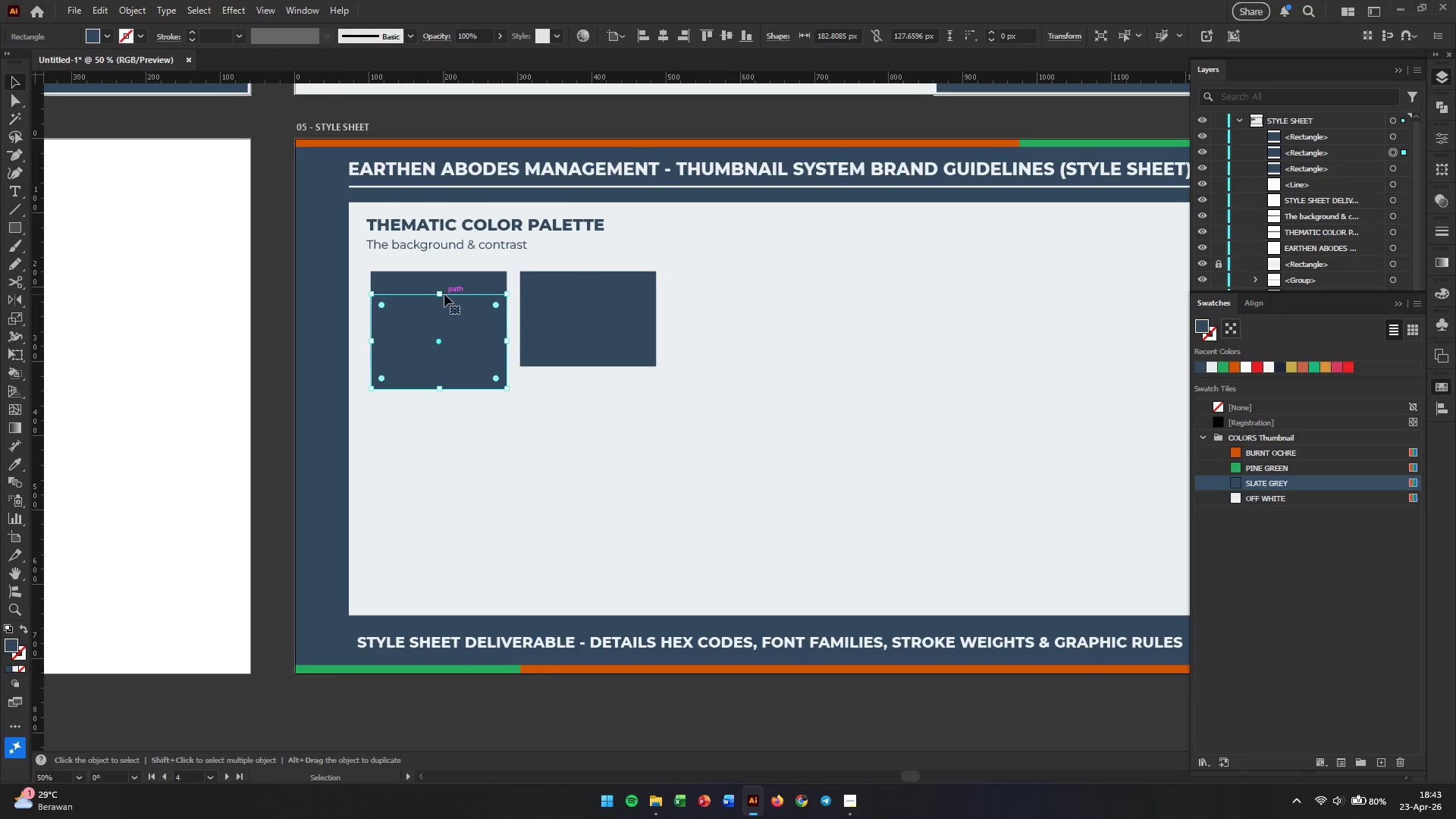 
left_click_drag(start_coordinate=[437, 293], to_coordinate=[435, 365])
 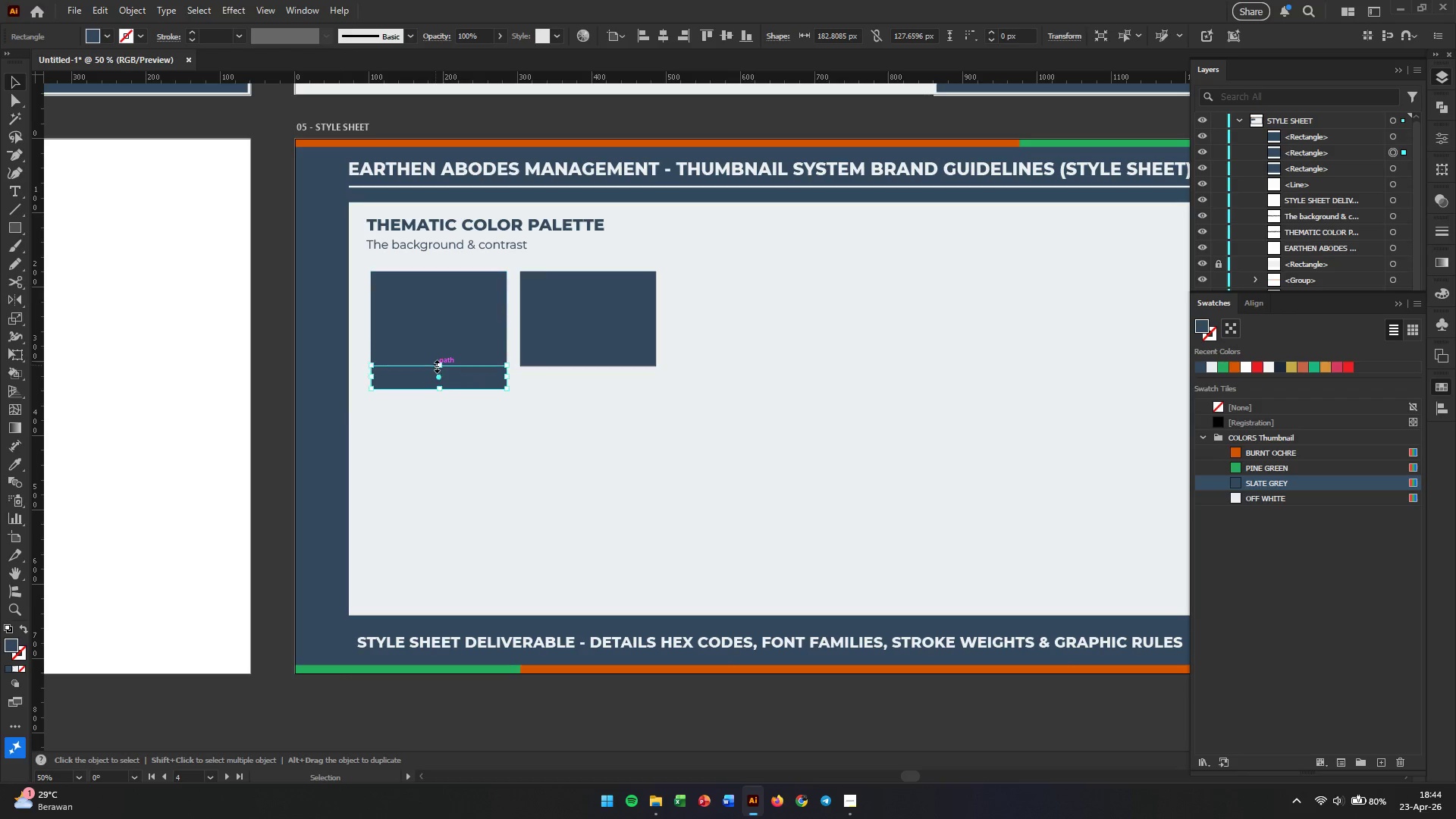 
hold_key(key=AltLeft, duration=0.52)
scroll: coordinate [438, 384], scroll_direction: up, amount: 2.0
 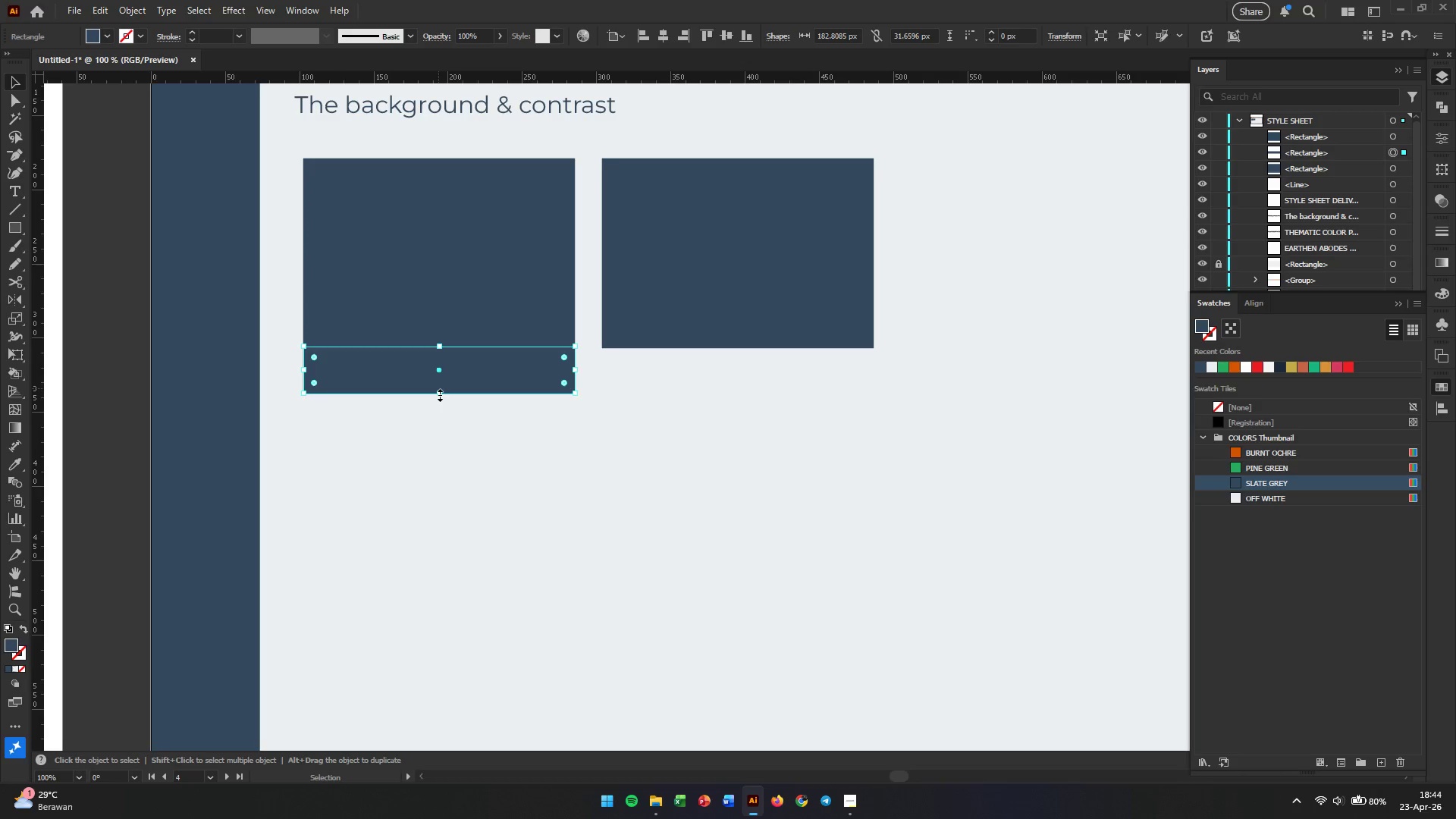 
left_click_drag(start_coordinate=[438, 394], to_coordinate=[438, 413])
 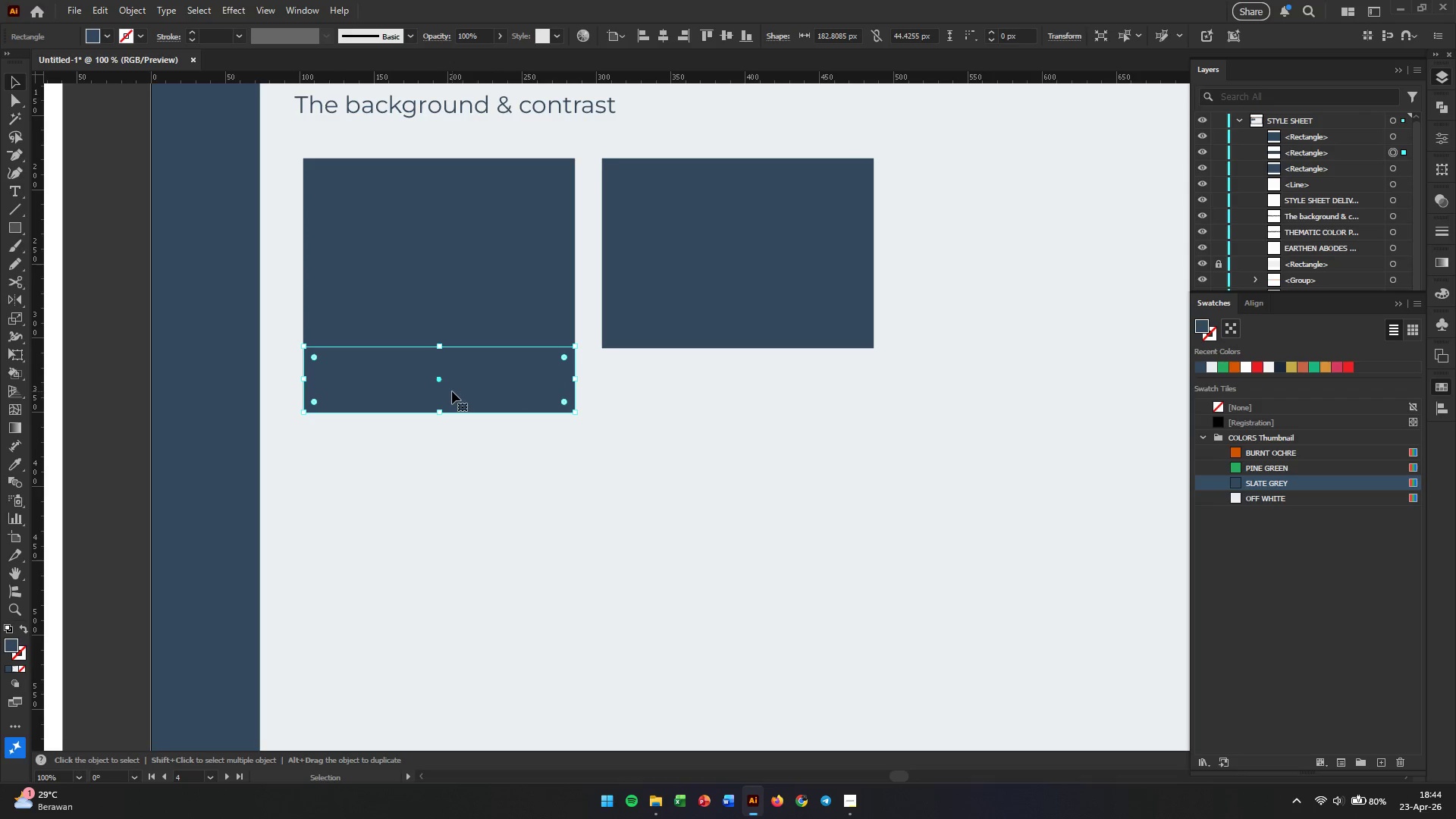 
hold_key(key=AltLeft, duration=1.61)
left_click_drag(start_coordinate=[451, 391], to_coordinate=[751, 388])
 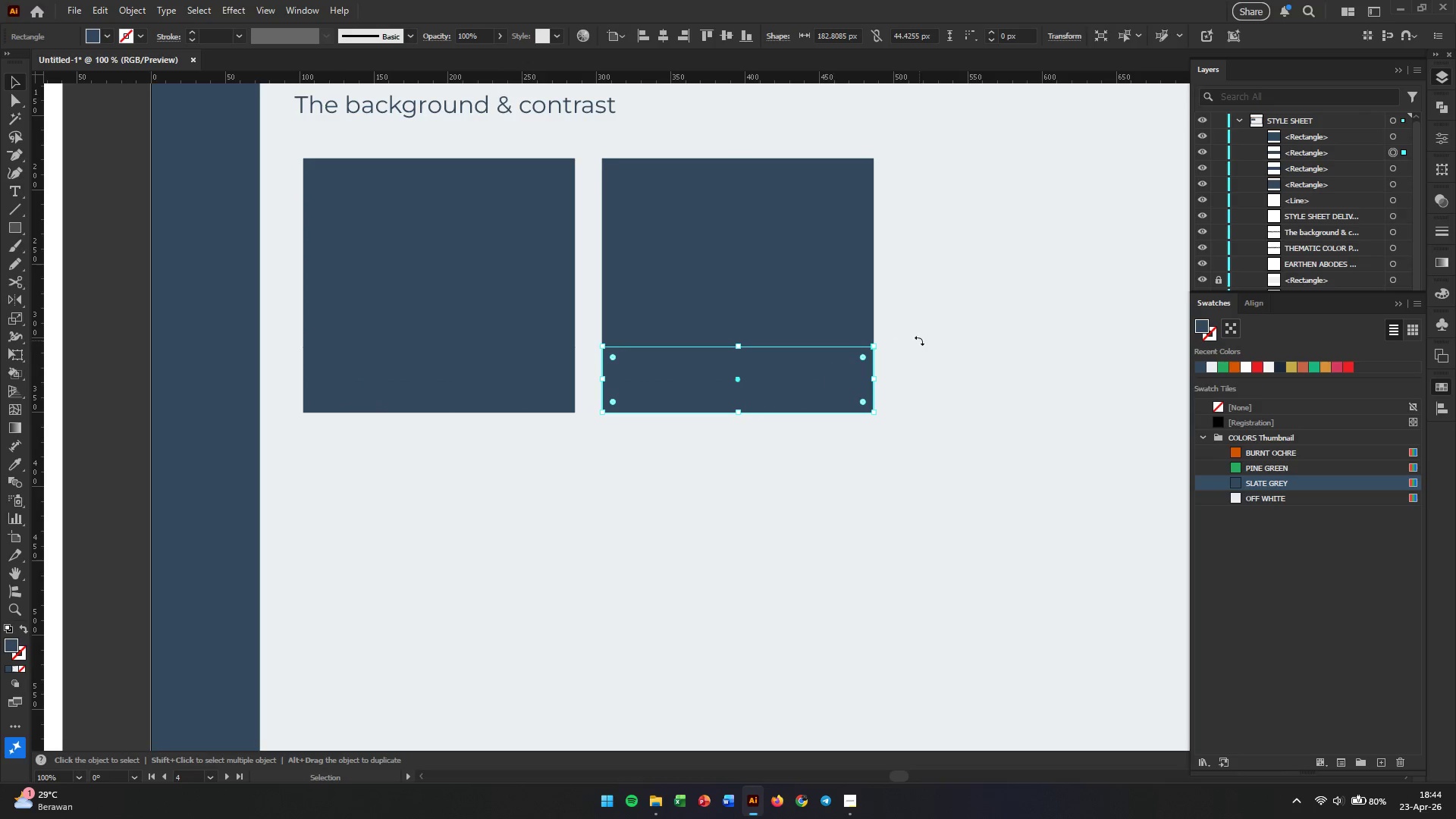 
hold_key(key=ShiftLeft, duration=1.28)
 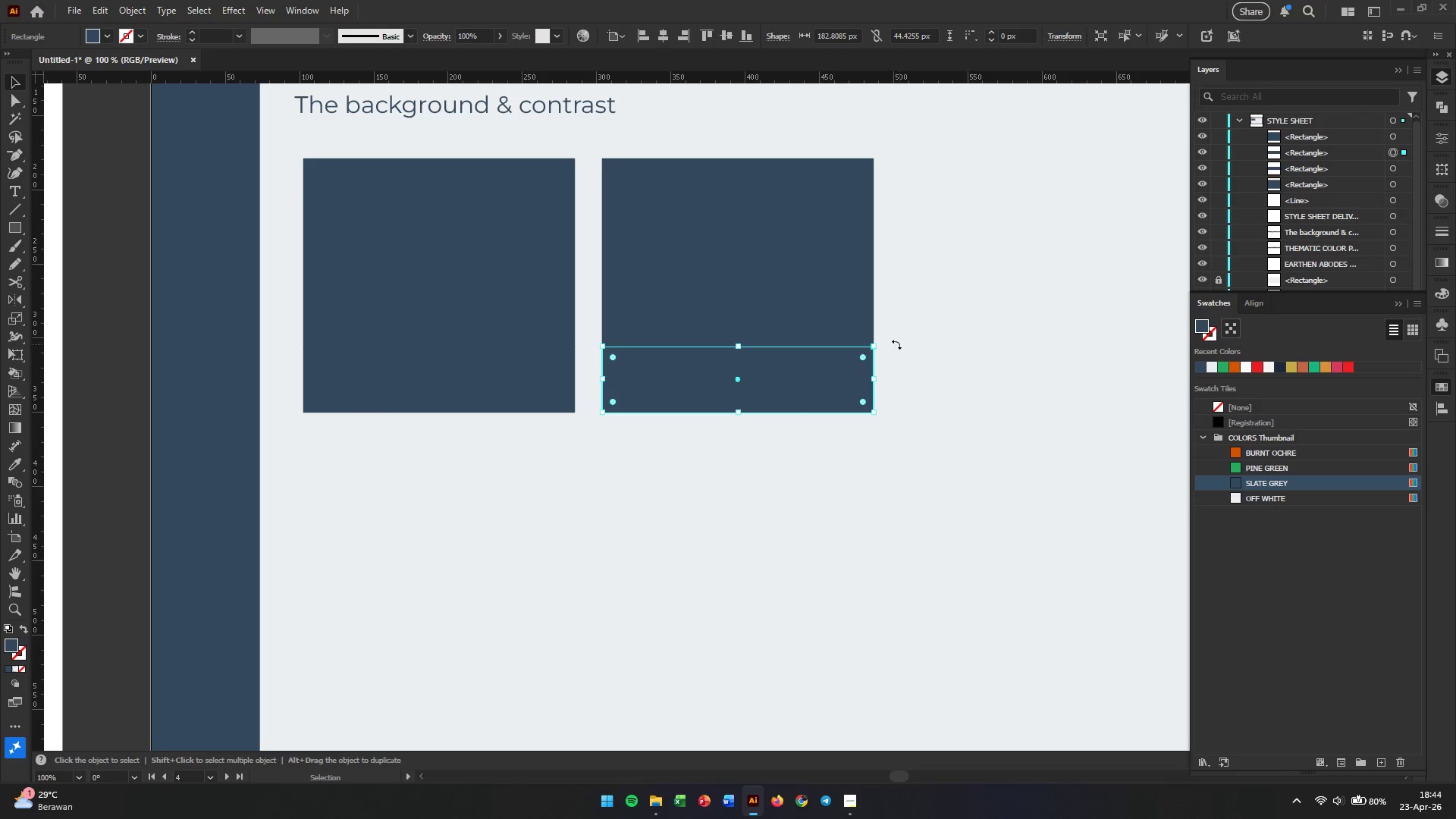 
left_click([919, 340])
 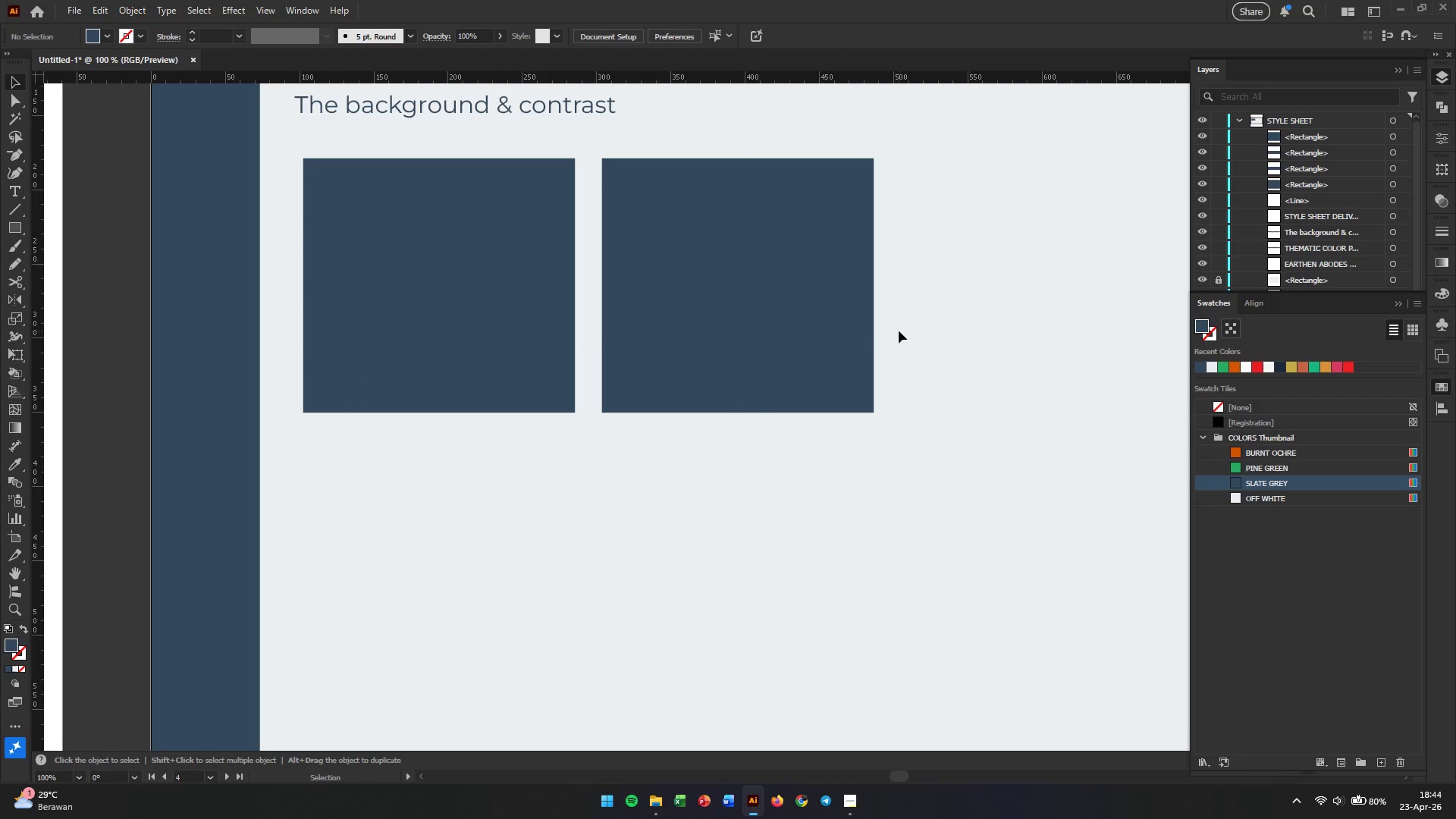 
left_click([811, 372])
 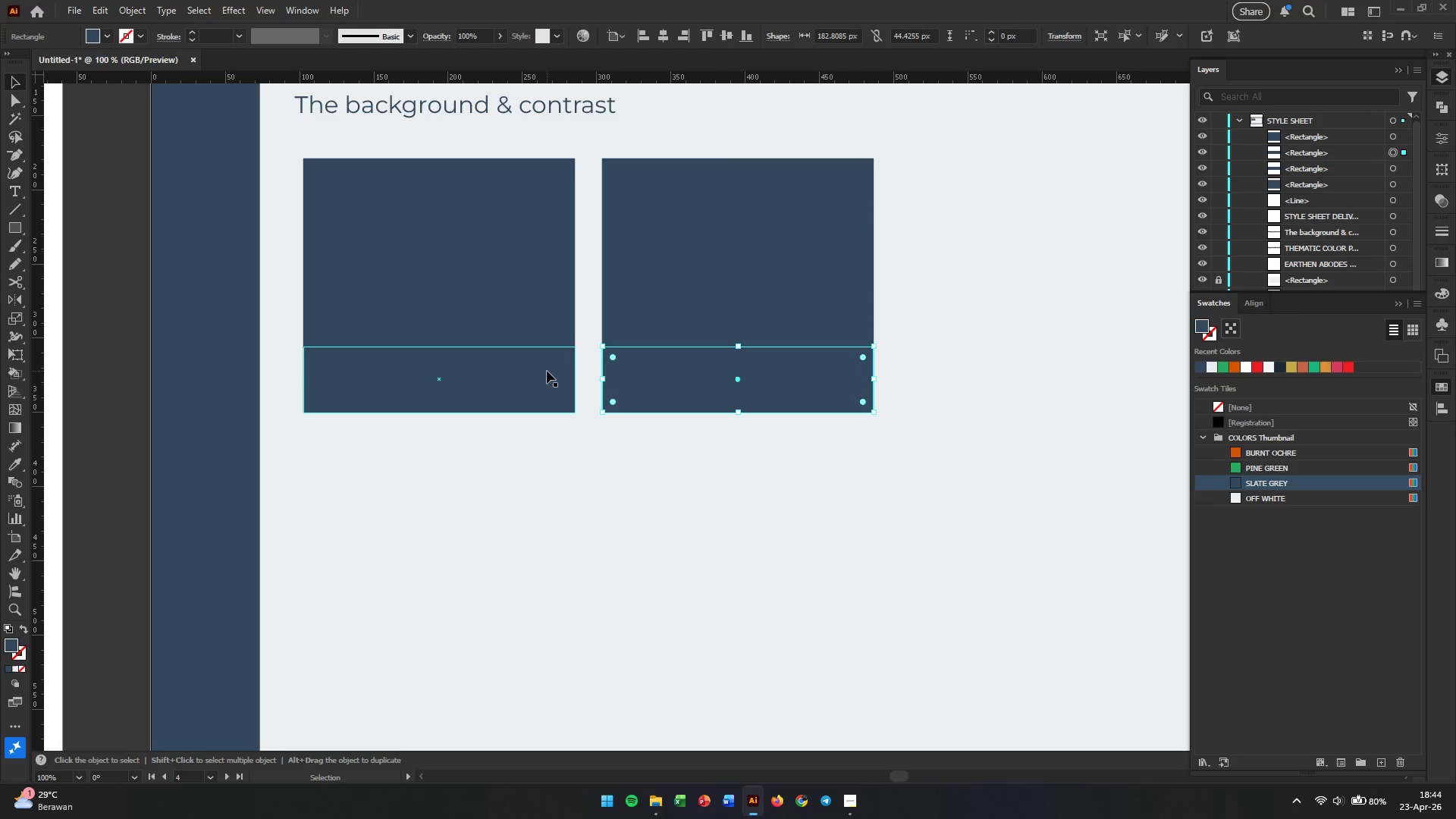 
hold_key(key=ShiftLeft, duration=1.3)
left_click([547, 371])
 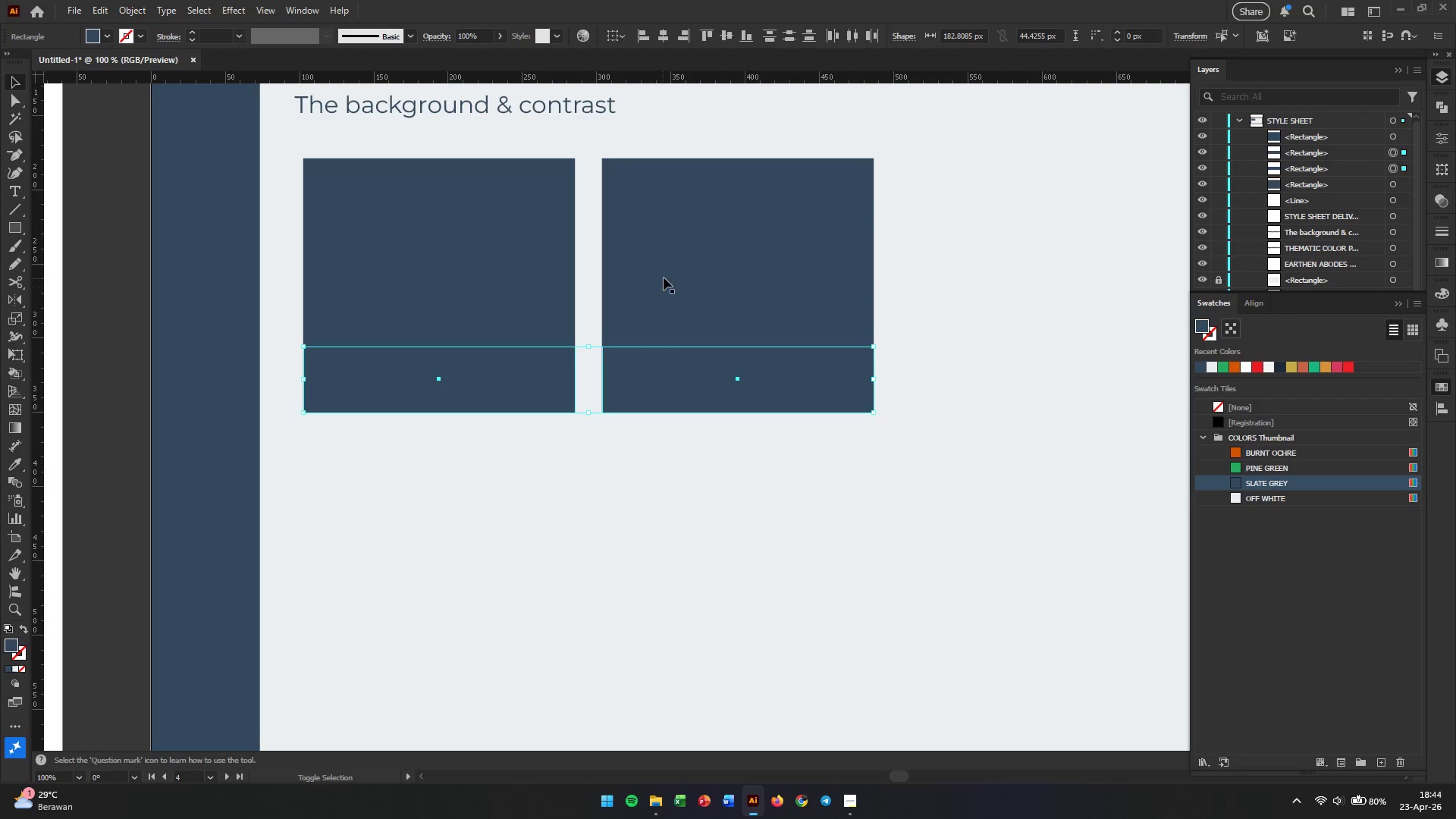 
double_click([664, 278])
 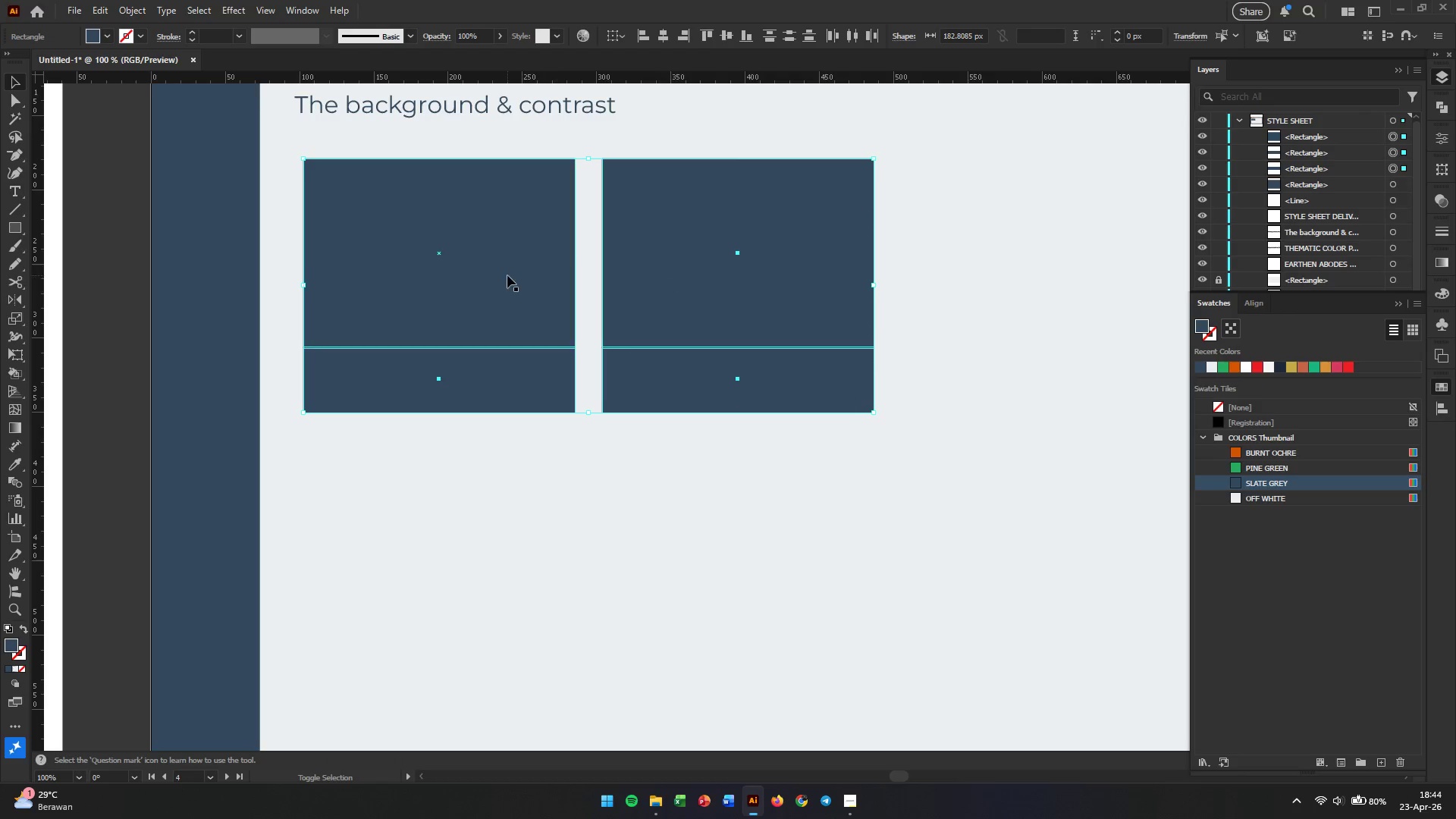 
triple_click([507, 275])
 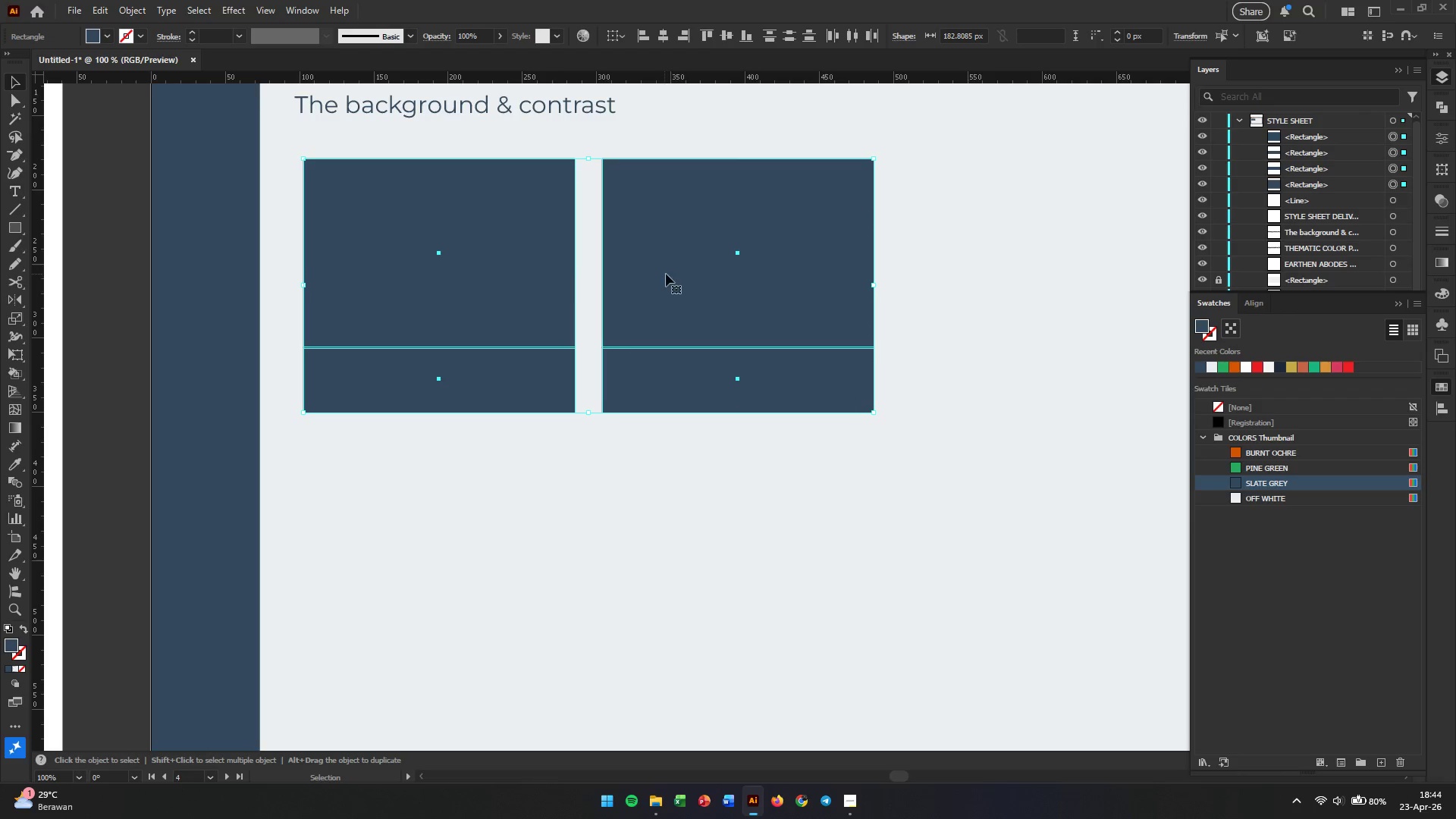 
left_click_drag(start_coordinate=[969, 255], to_coordinate=[513, 403])
 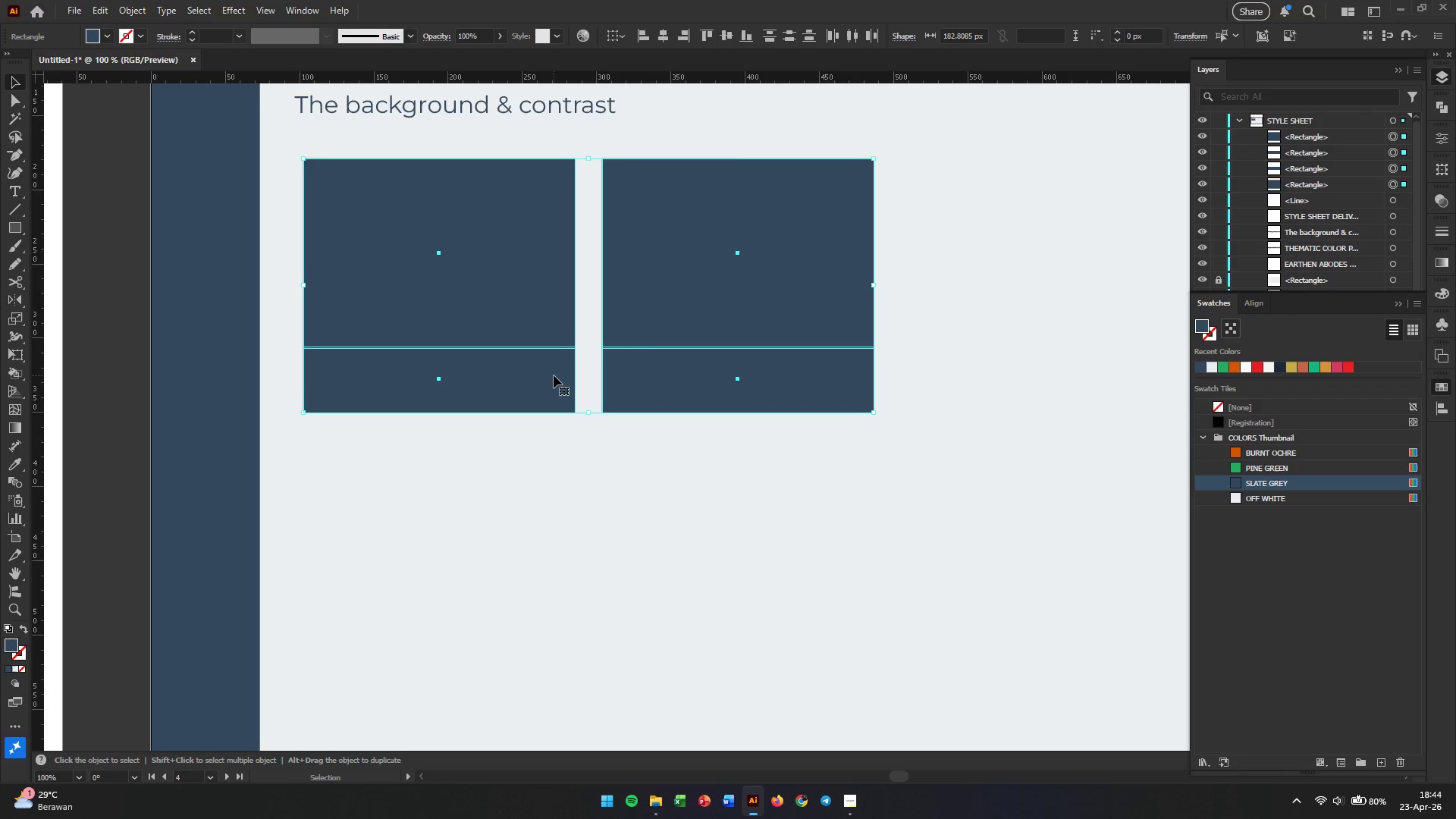 
hold_key(key=AltLeft, duration=0.48)
scroll: coordinate [554, 375], scroll_direction: down, amount: 1.0
 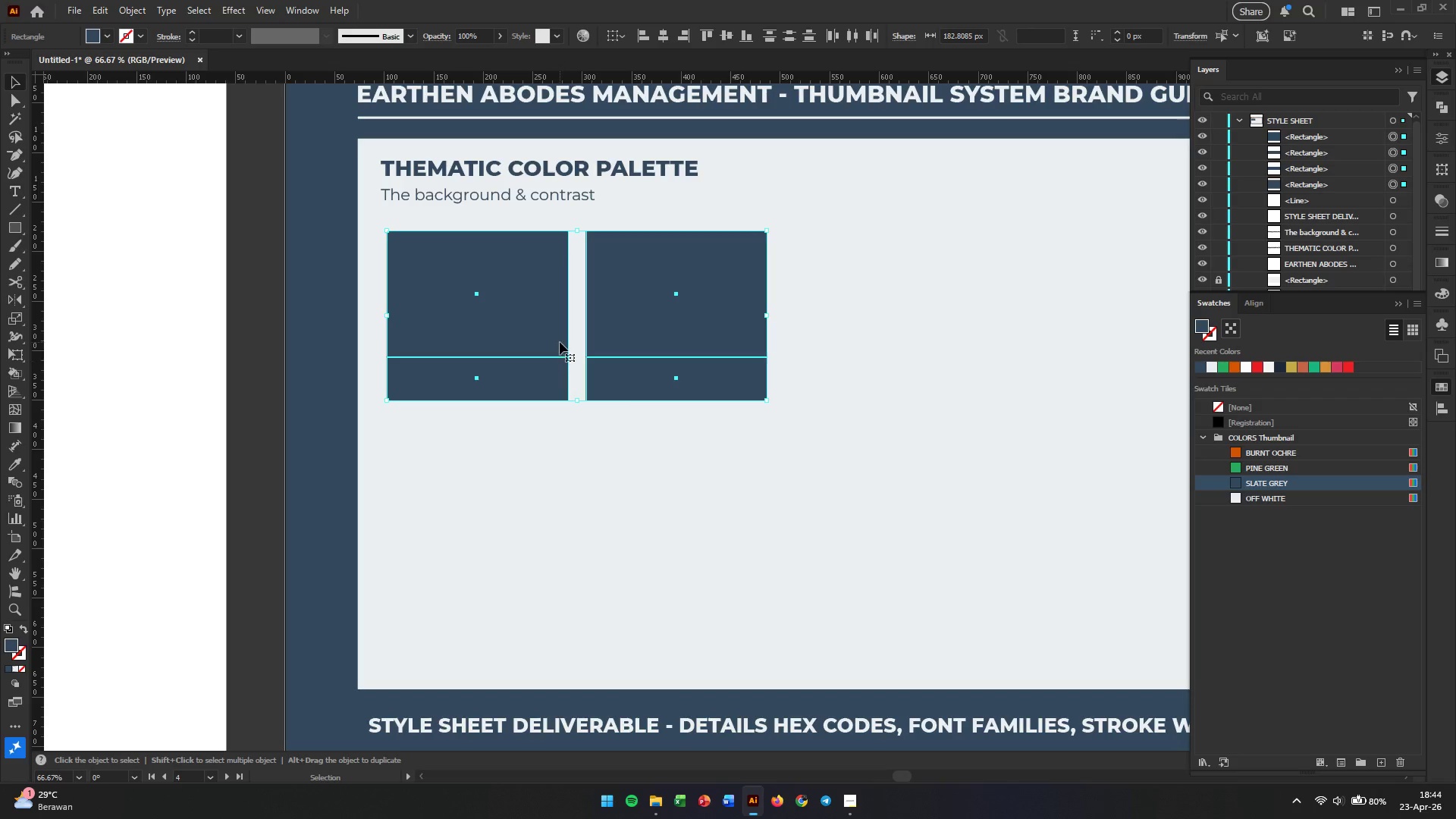 
hold_key(key=AltLeft, duration=8.12)
left_click_drag(start_coordinate=[544, 322], to_coordinate=[563, 547])
 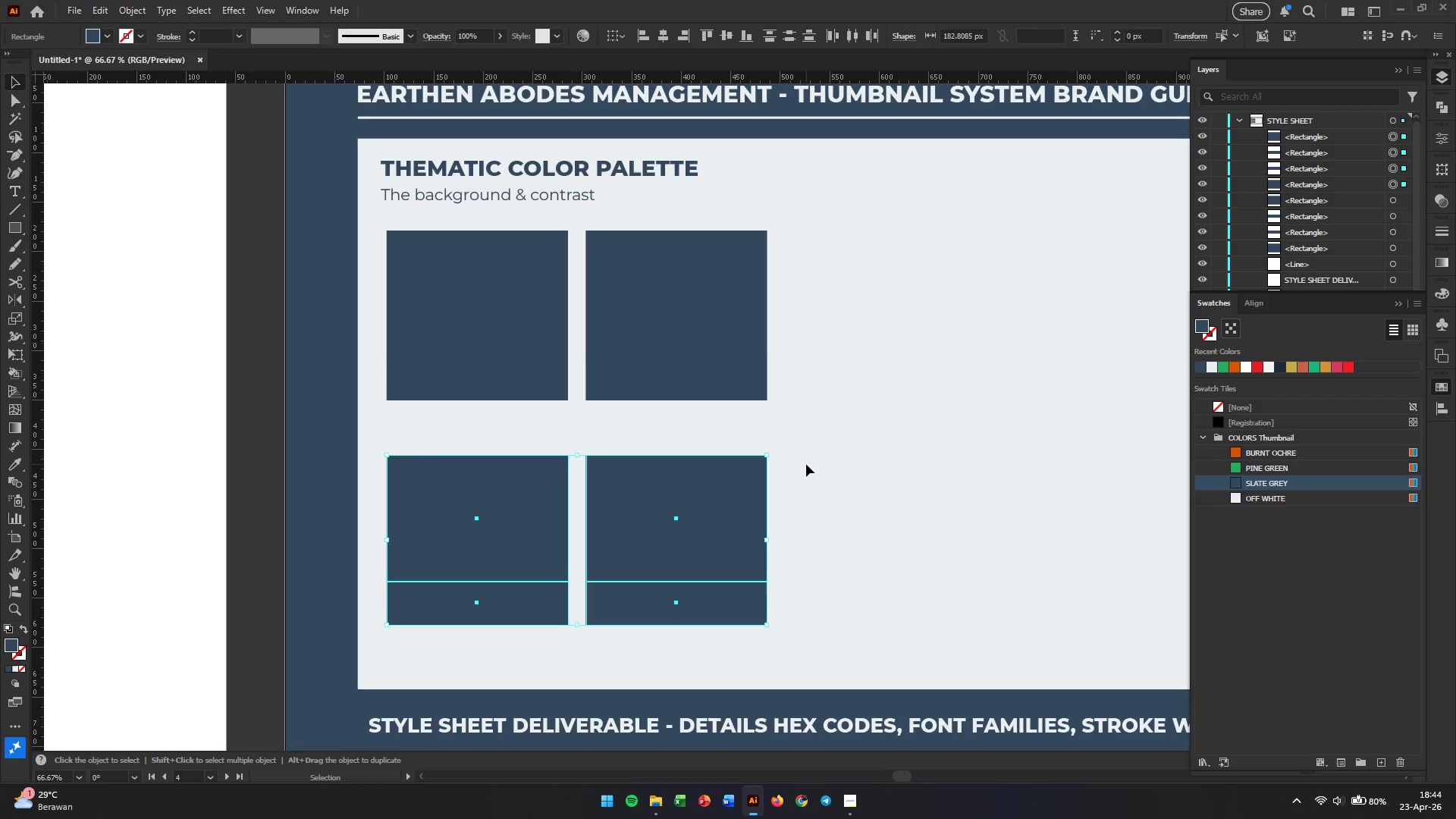 
hold_key(key=ShiftLeft, duration=7.76)
 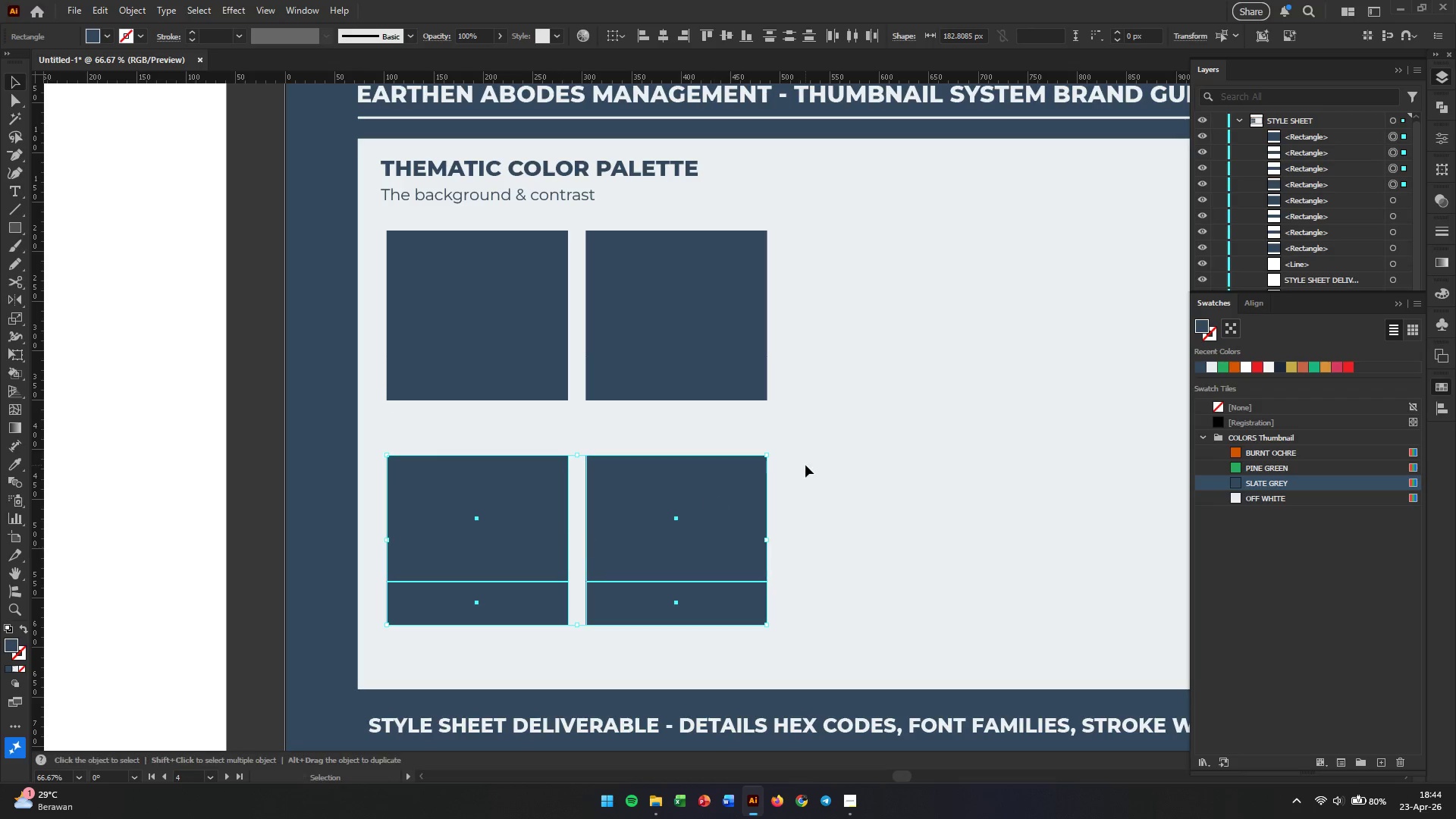 
left_click([806, 464])
 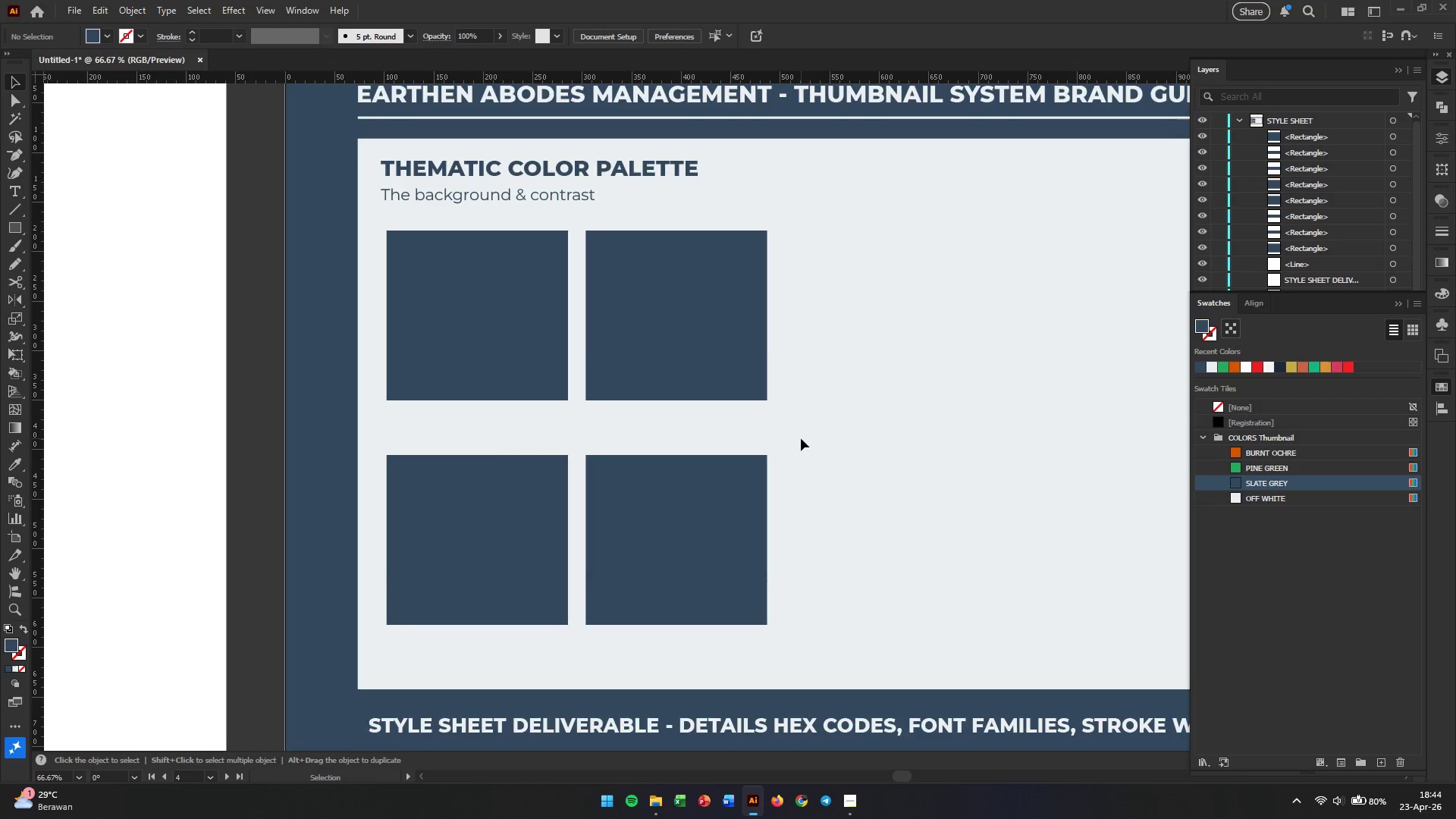 
left_click([732, 310])
 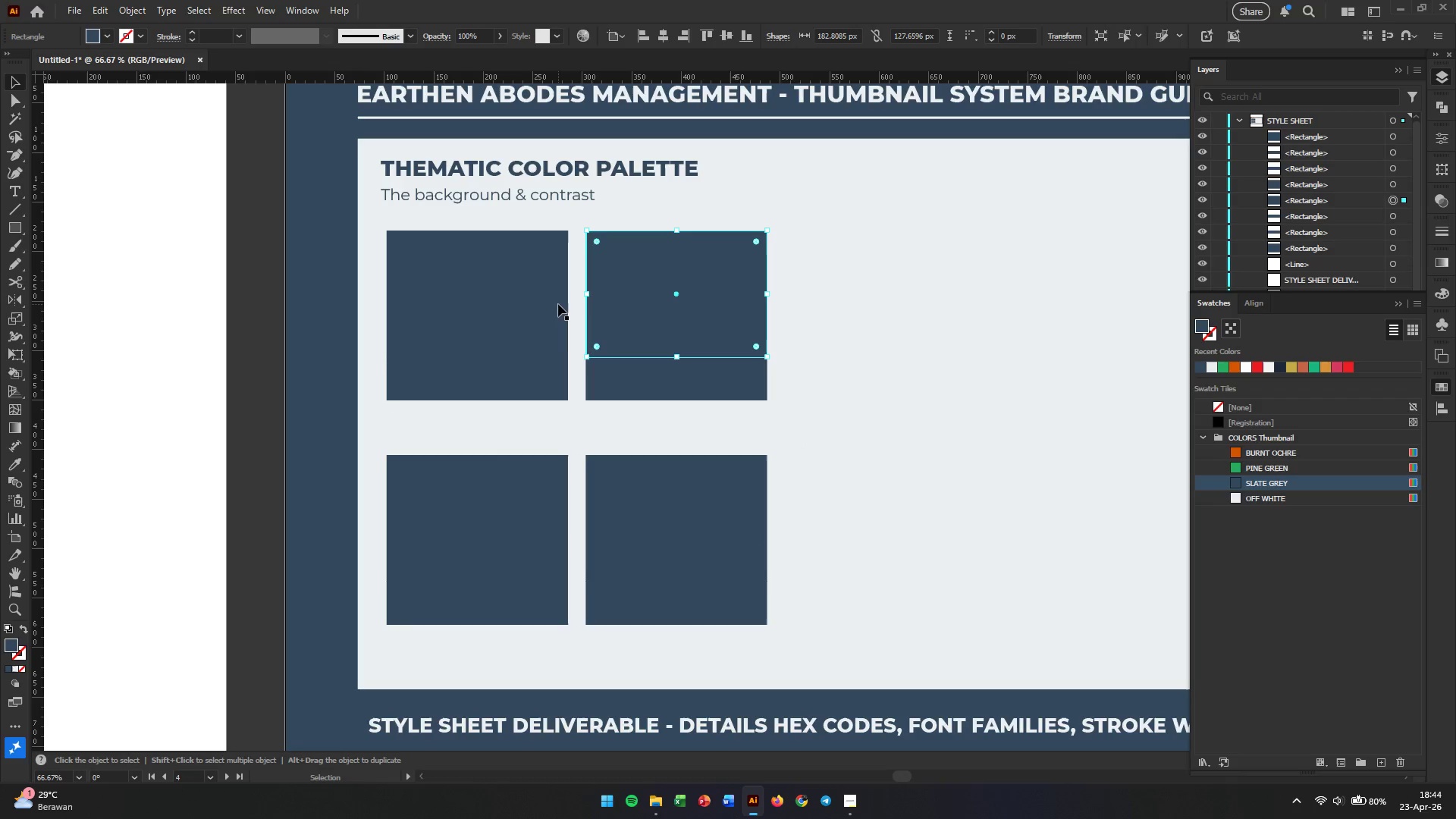 
left_click([508, 305])
 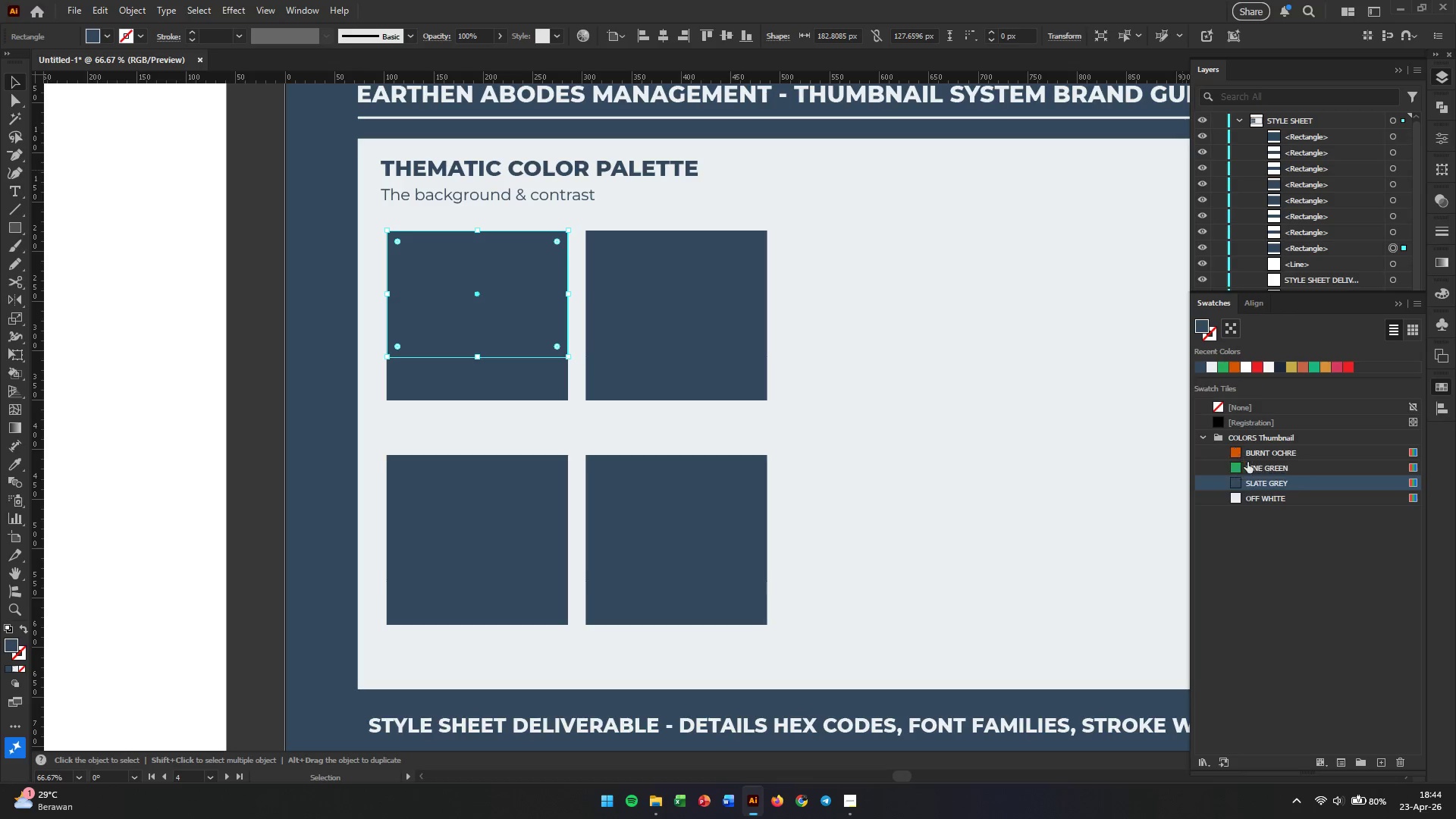 
left_click([1238, 483])
 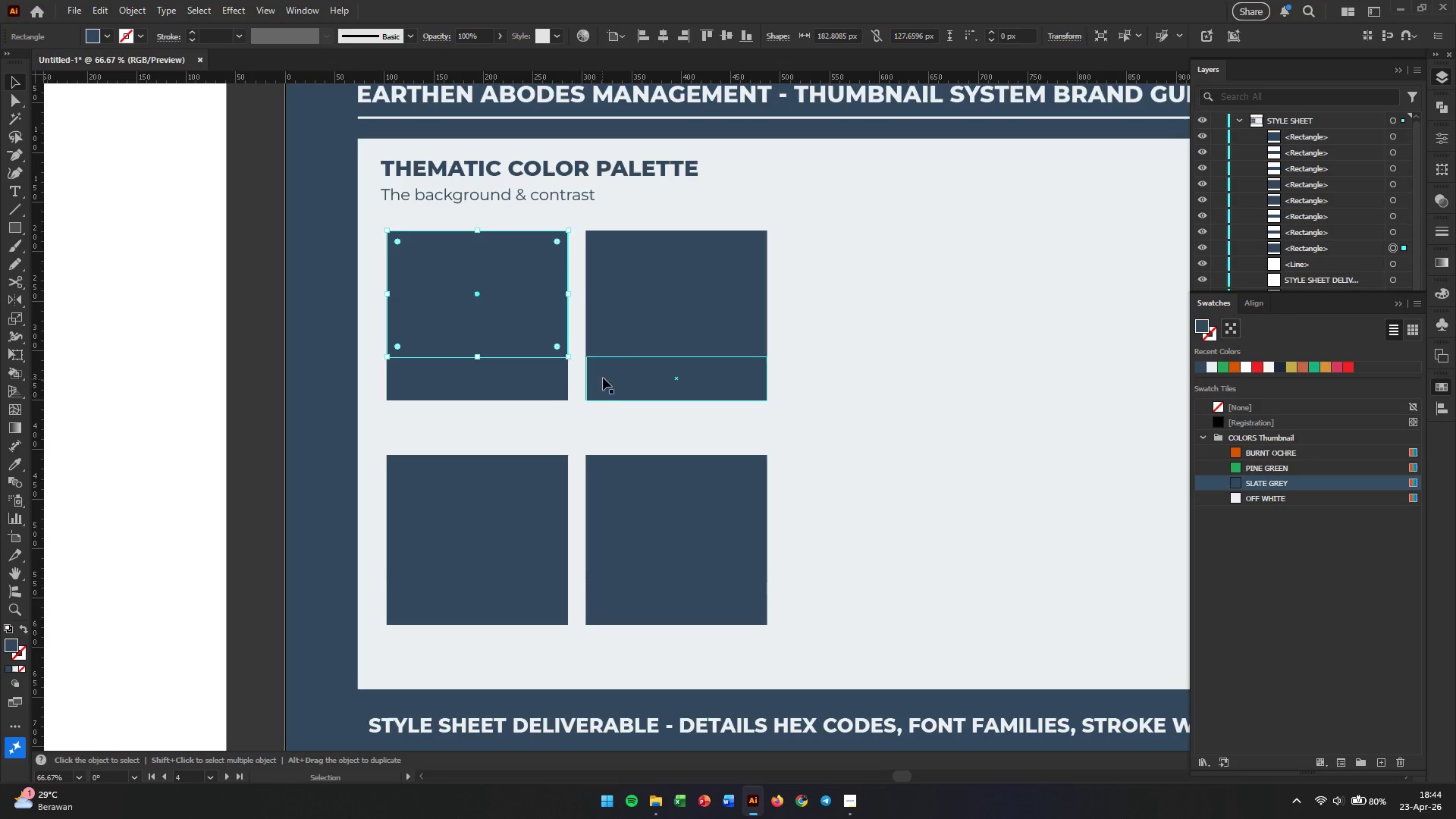 
left_click([654, 316])
 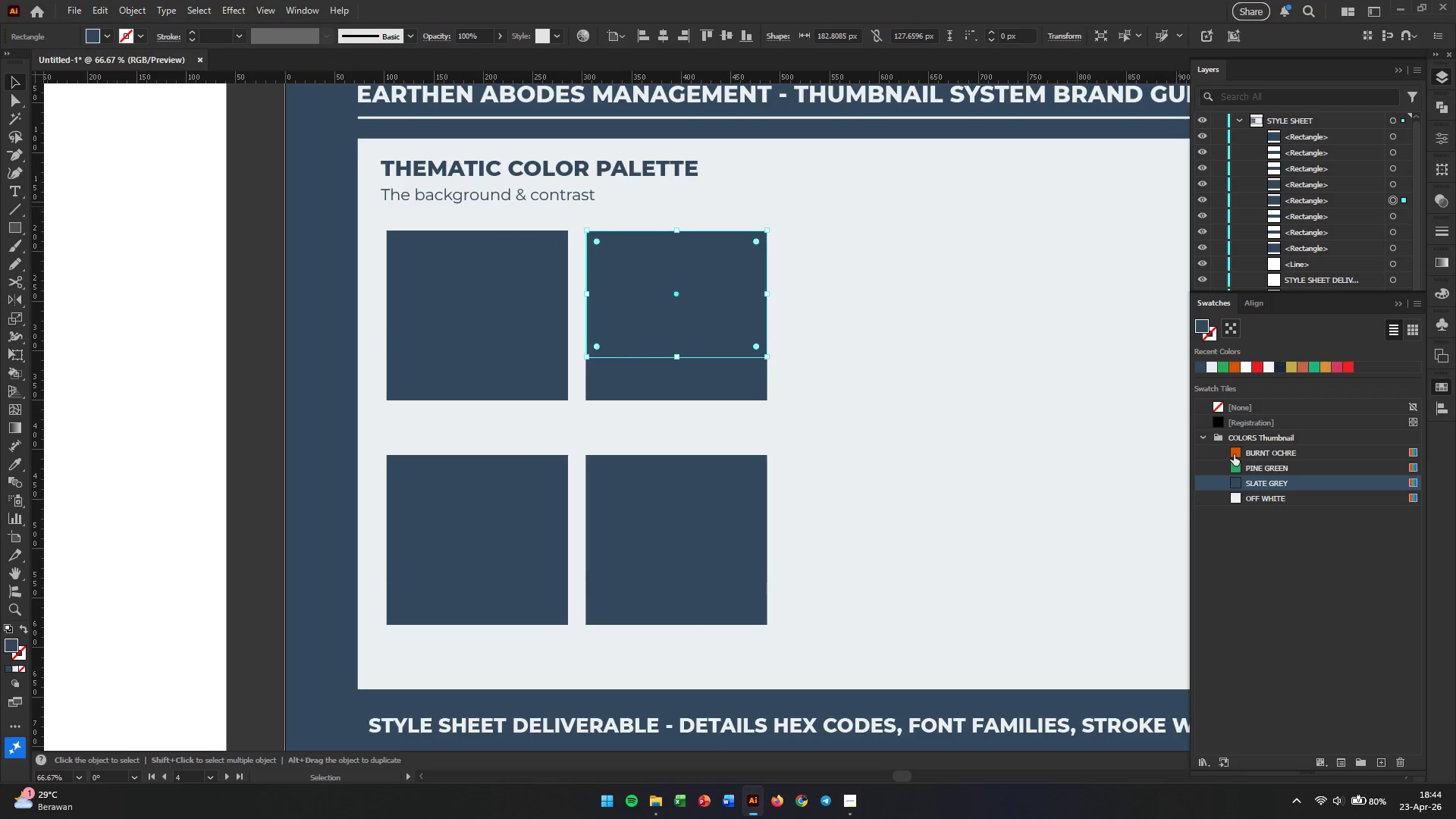 
left_click([1234, 451])
 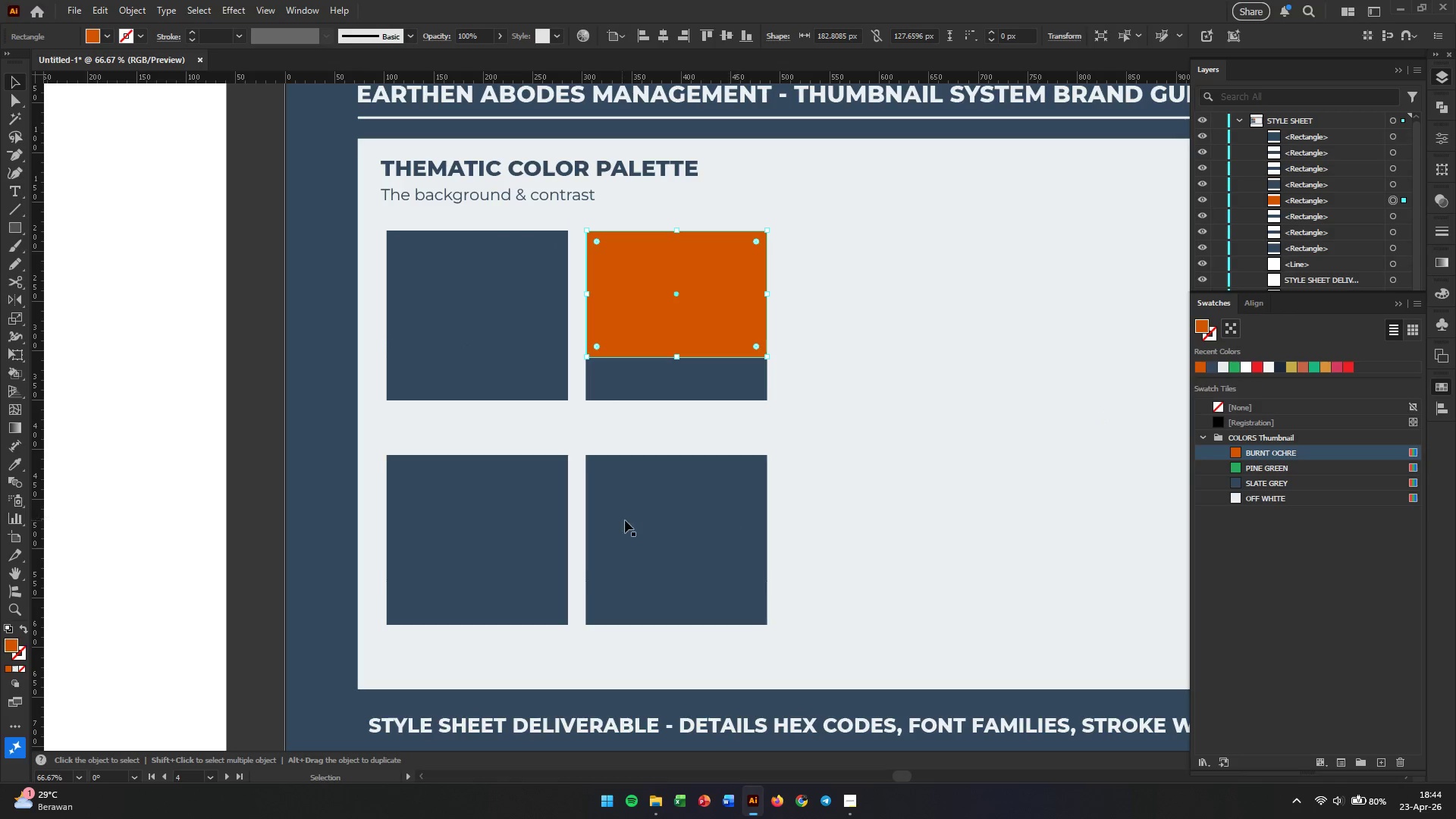 
left_click([513, 507])
 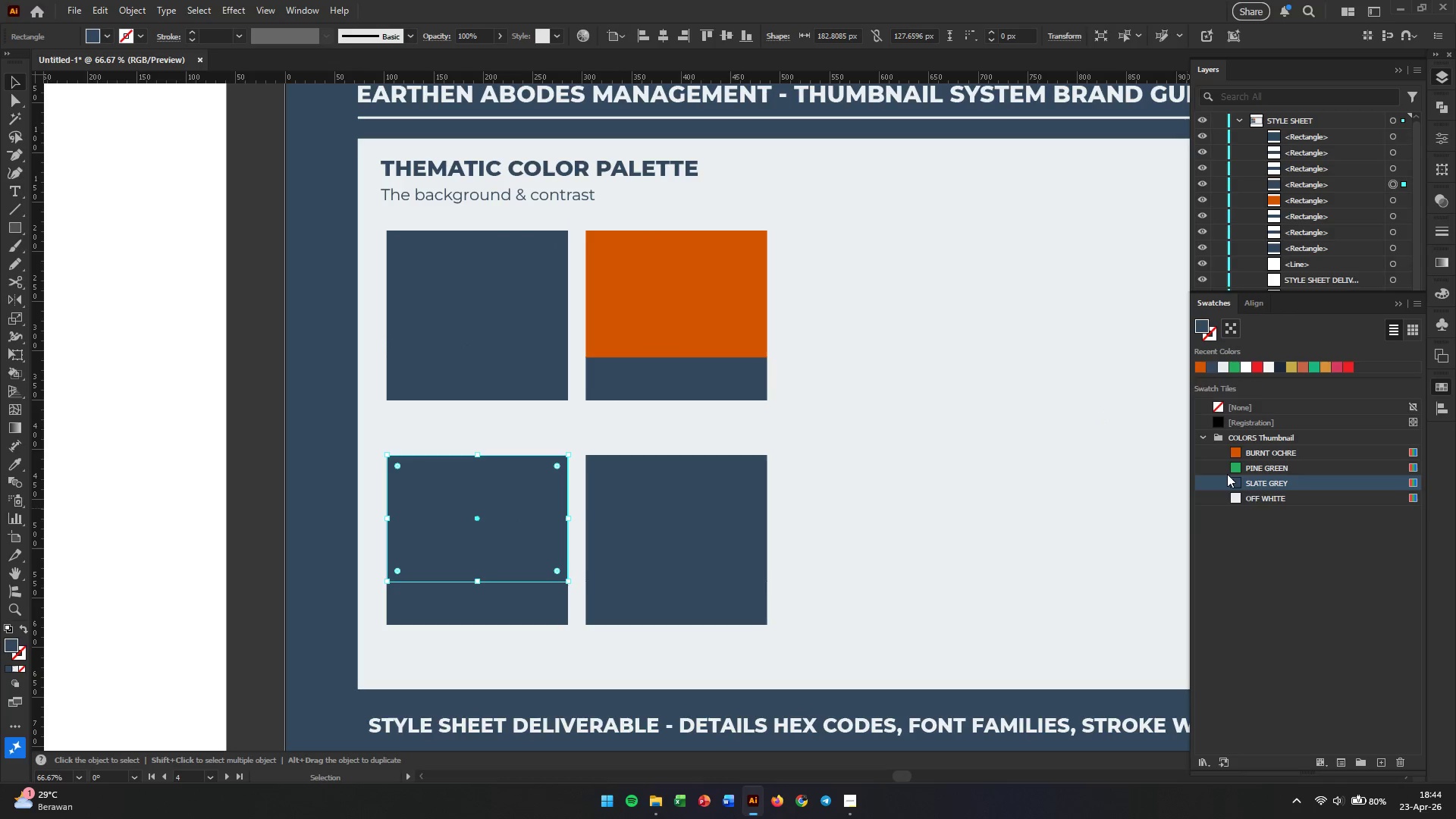 
left_click([1240, 467])
 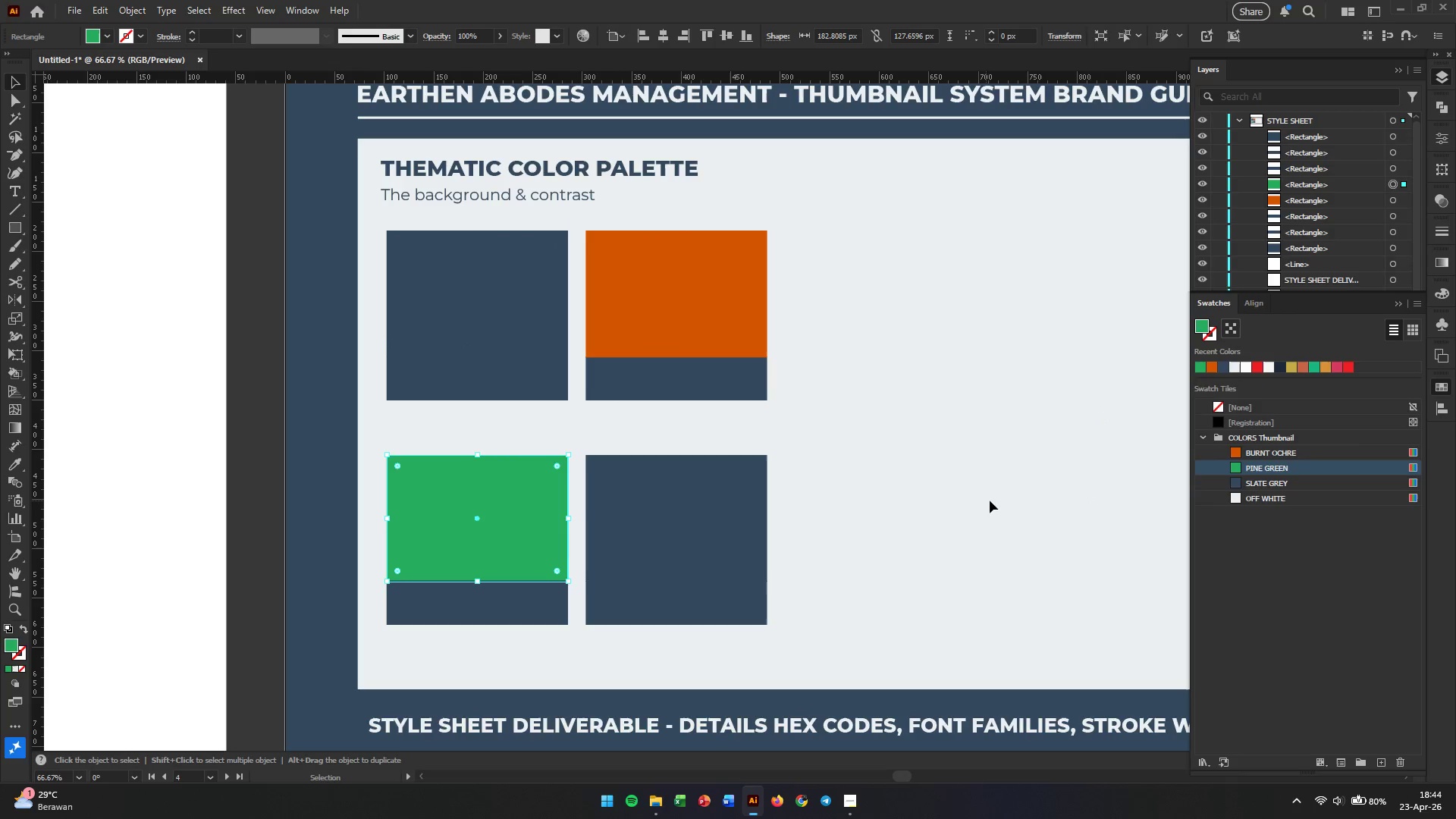 
left_click([686, 515])
 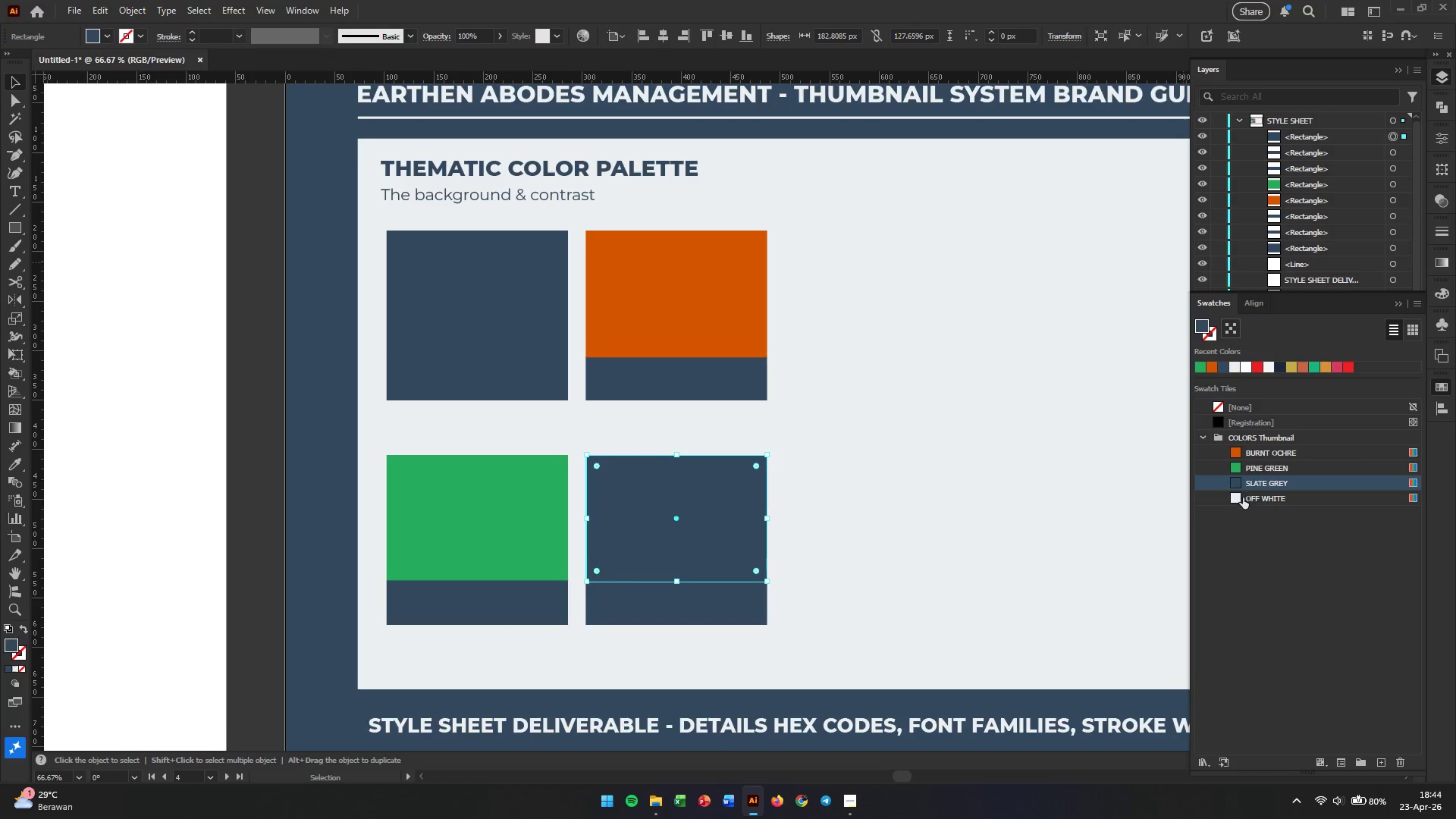 
left_click([1243, 498])
 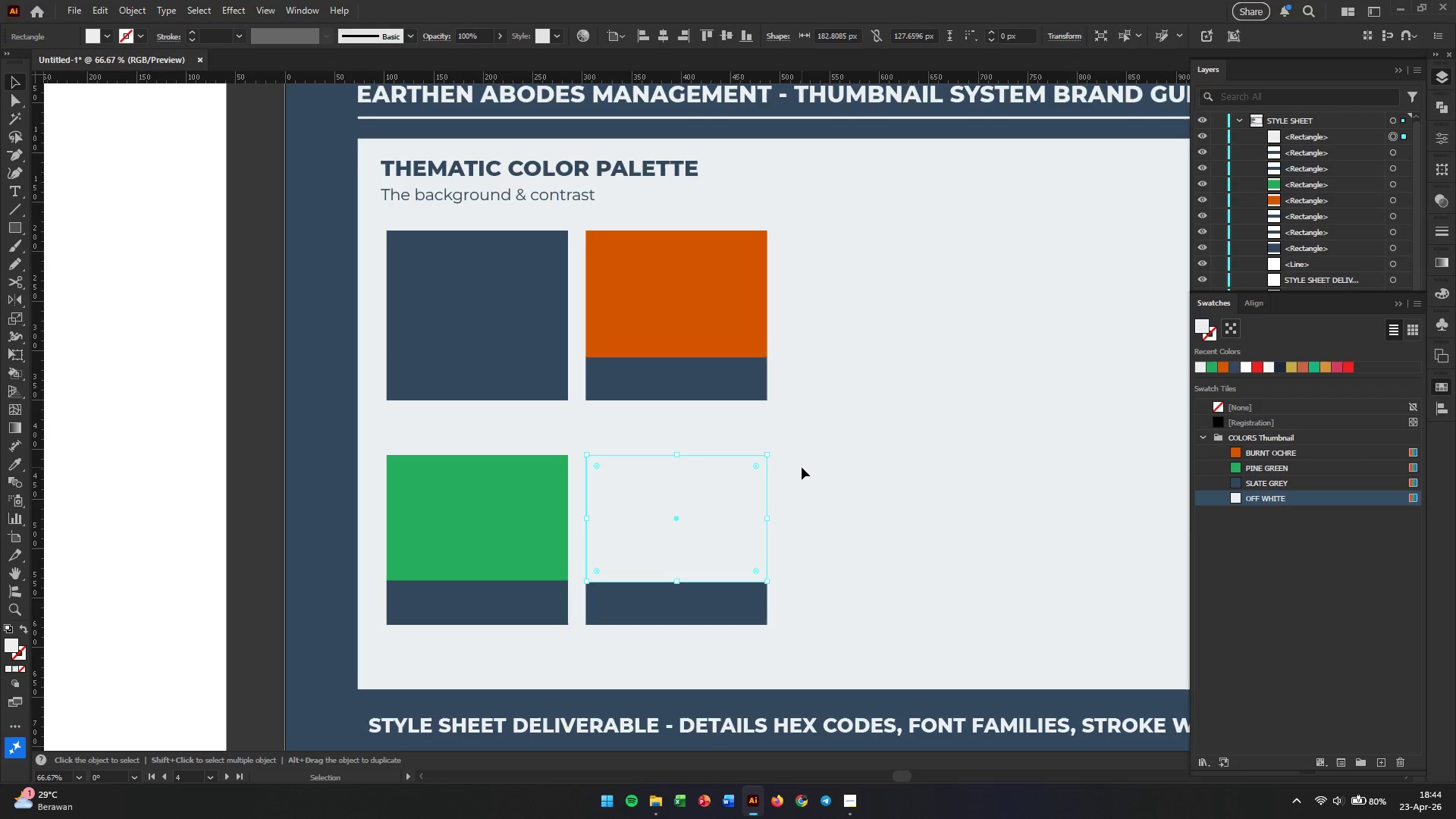 
left_click([1208, 332])
 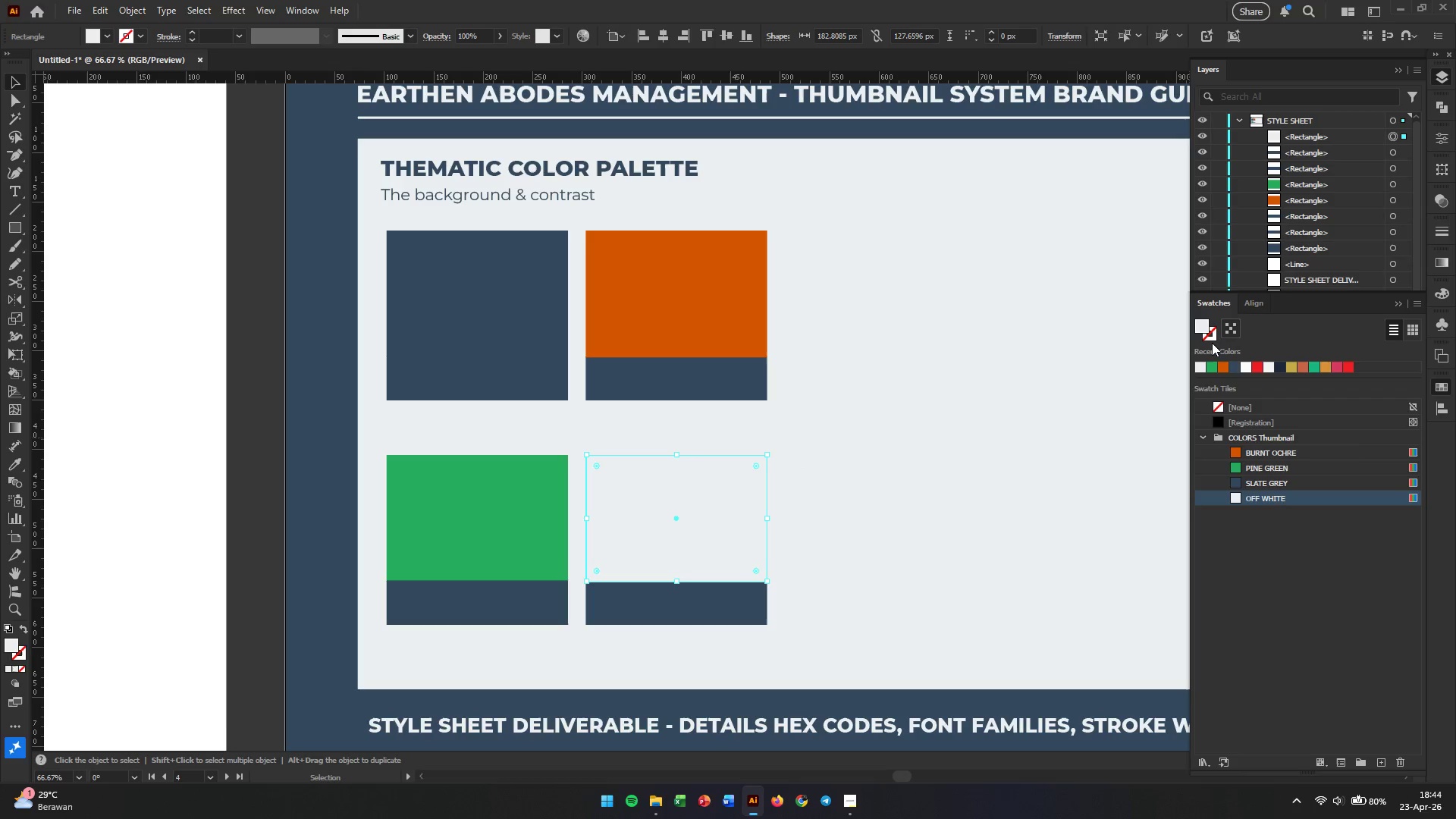 
left_click([1212, 337])
 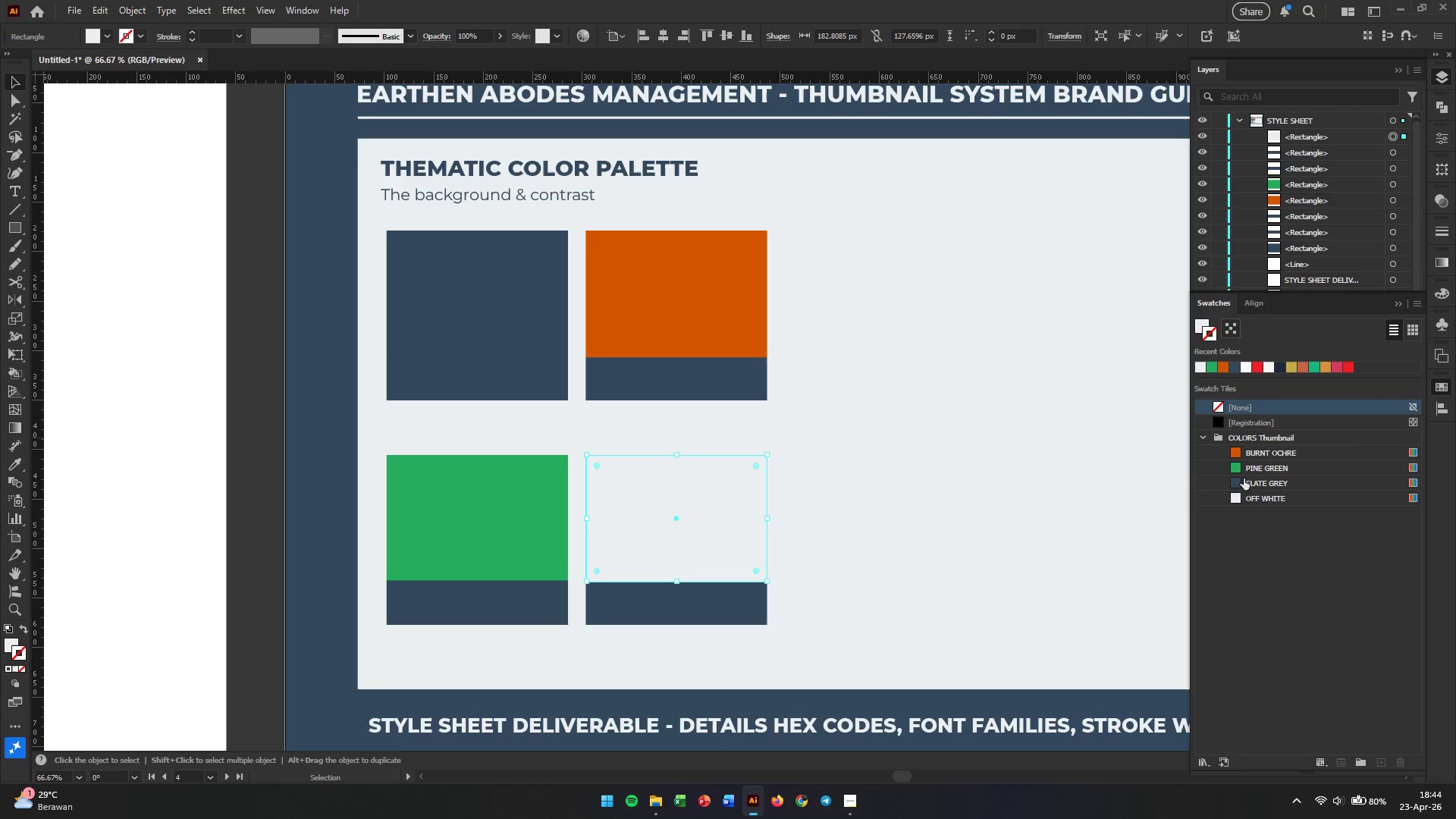 
left_click([1244, 481])
 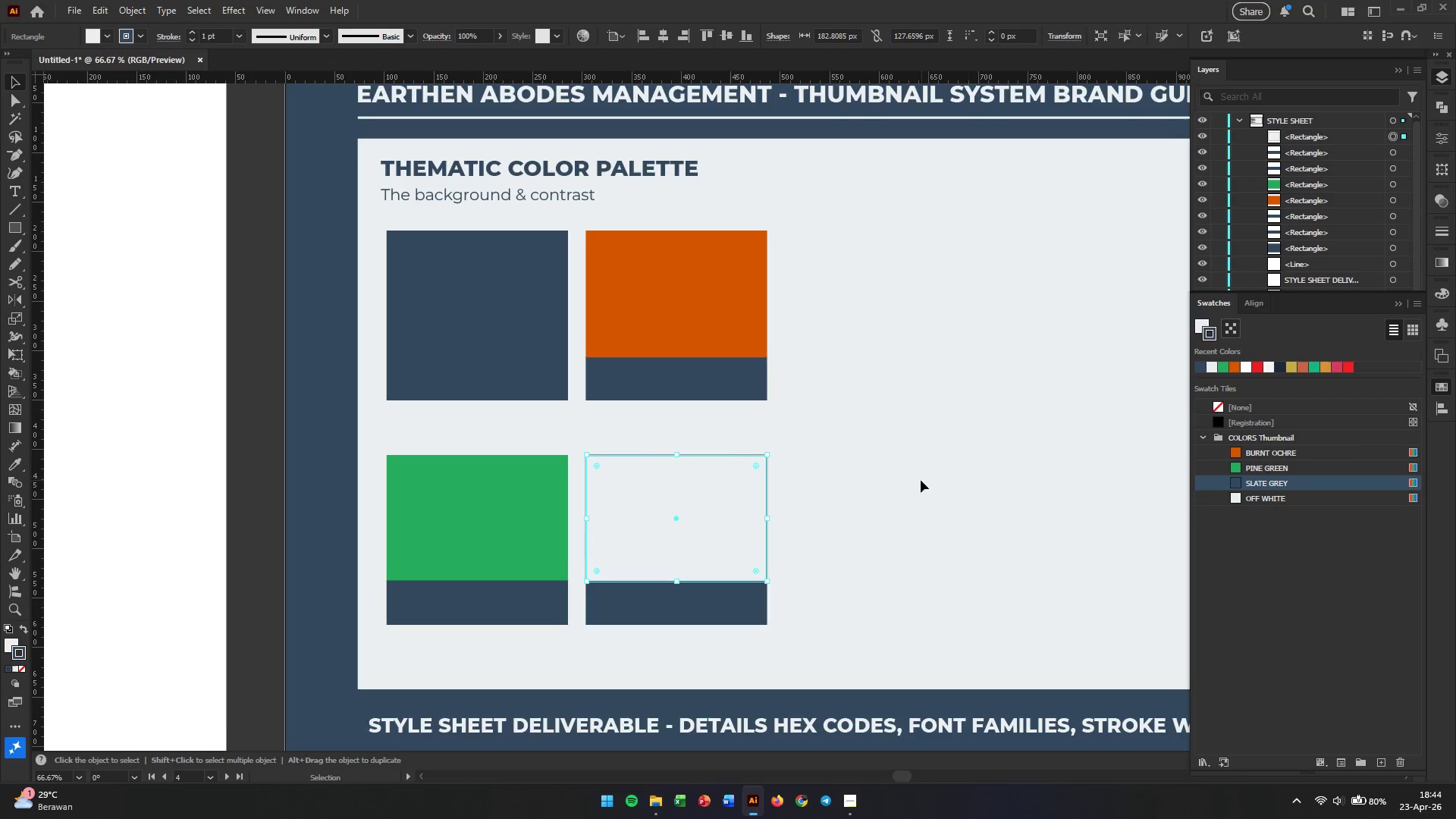 
left_click([921, 480])
 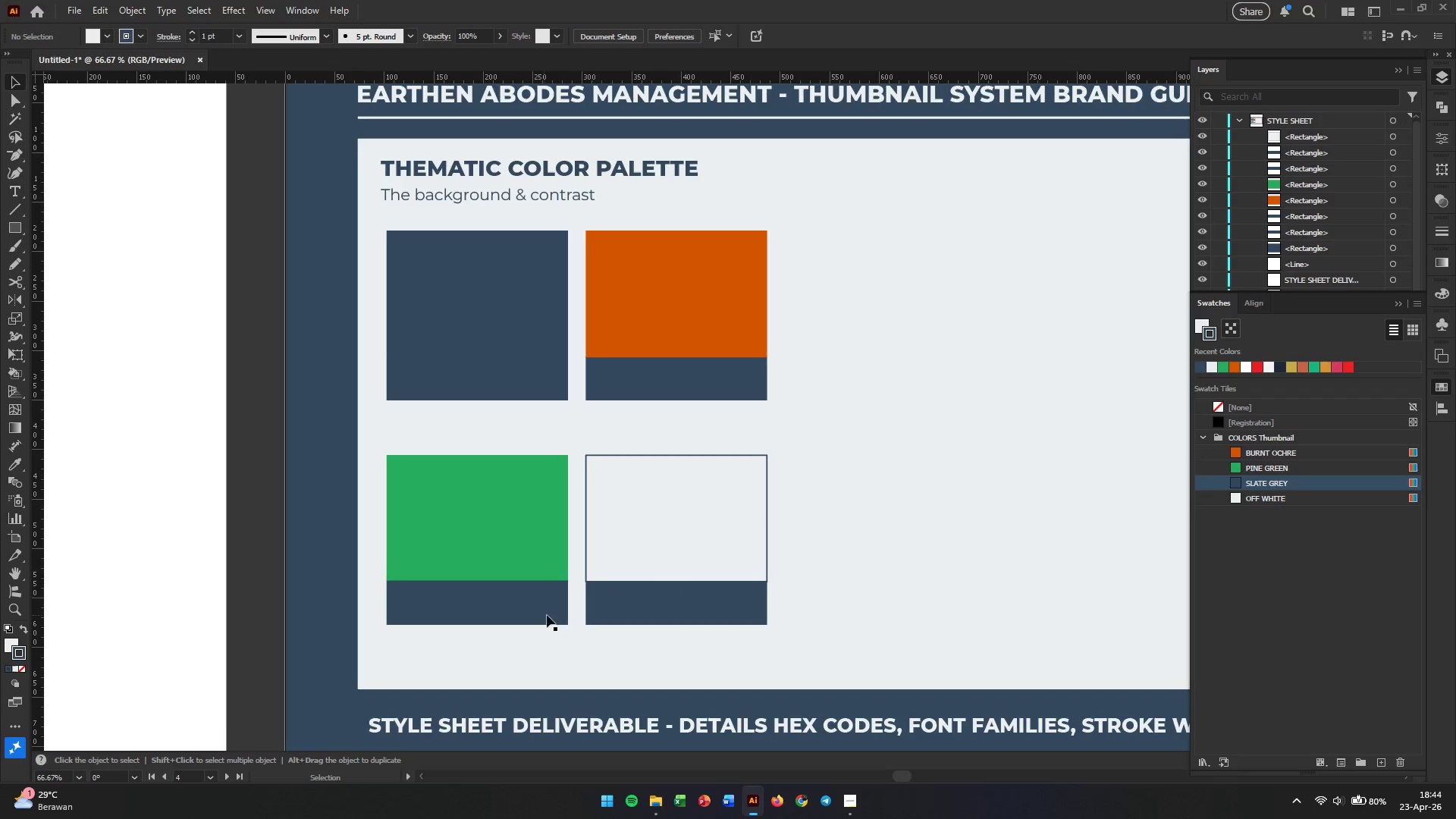 
left_click([479, 602])
 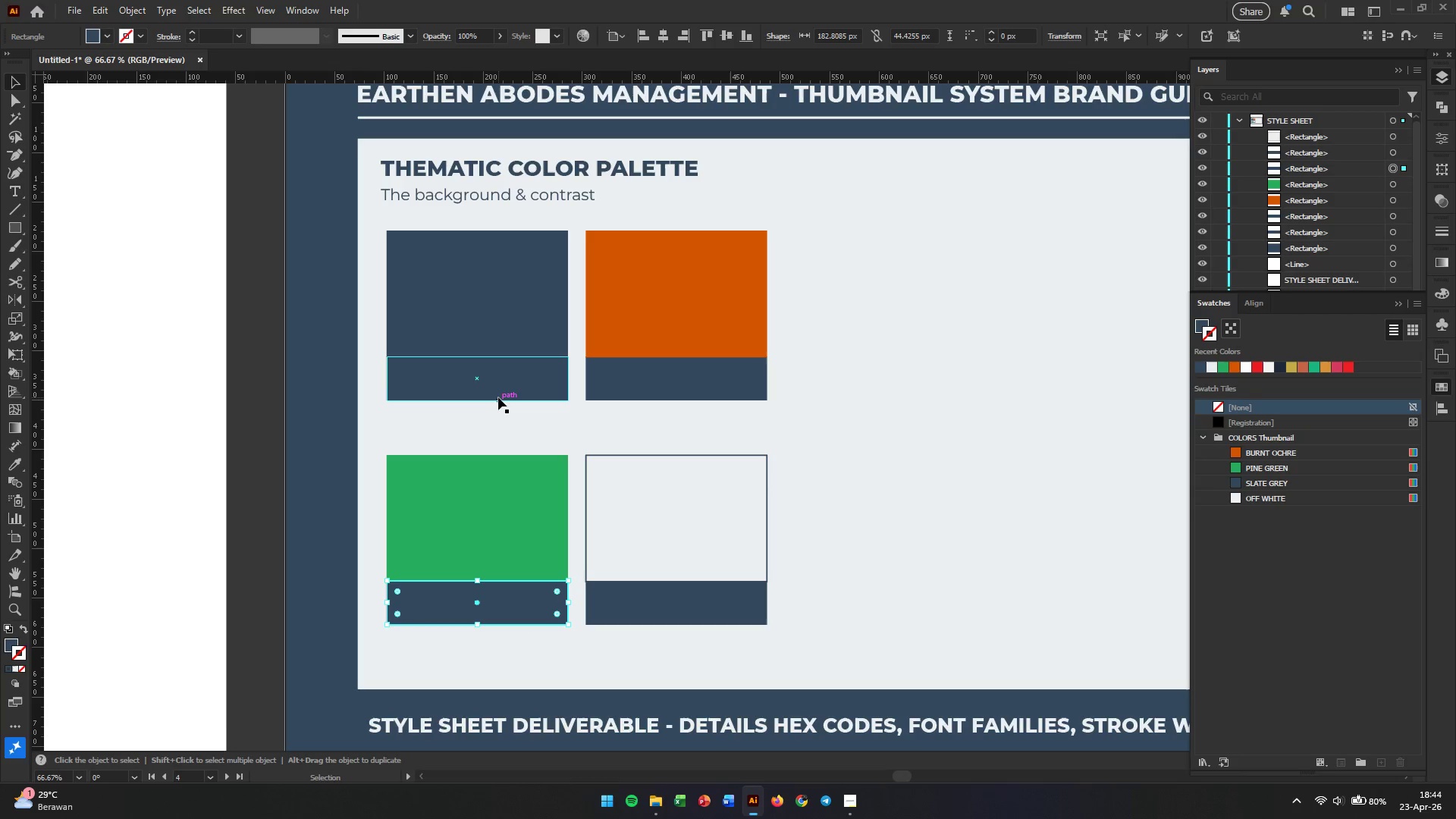 
hold_key(key=ShiftLeft, duration=2.0)
left_click([498, 397])
 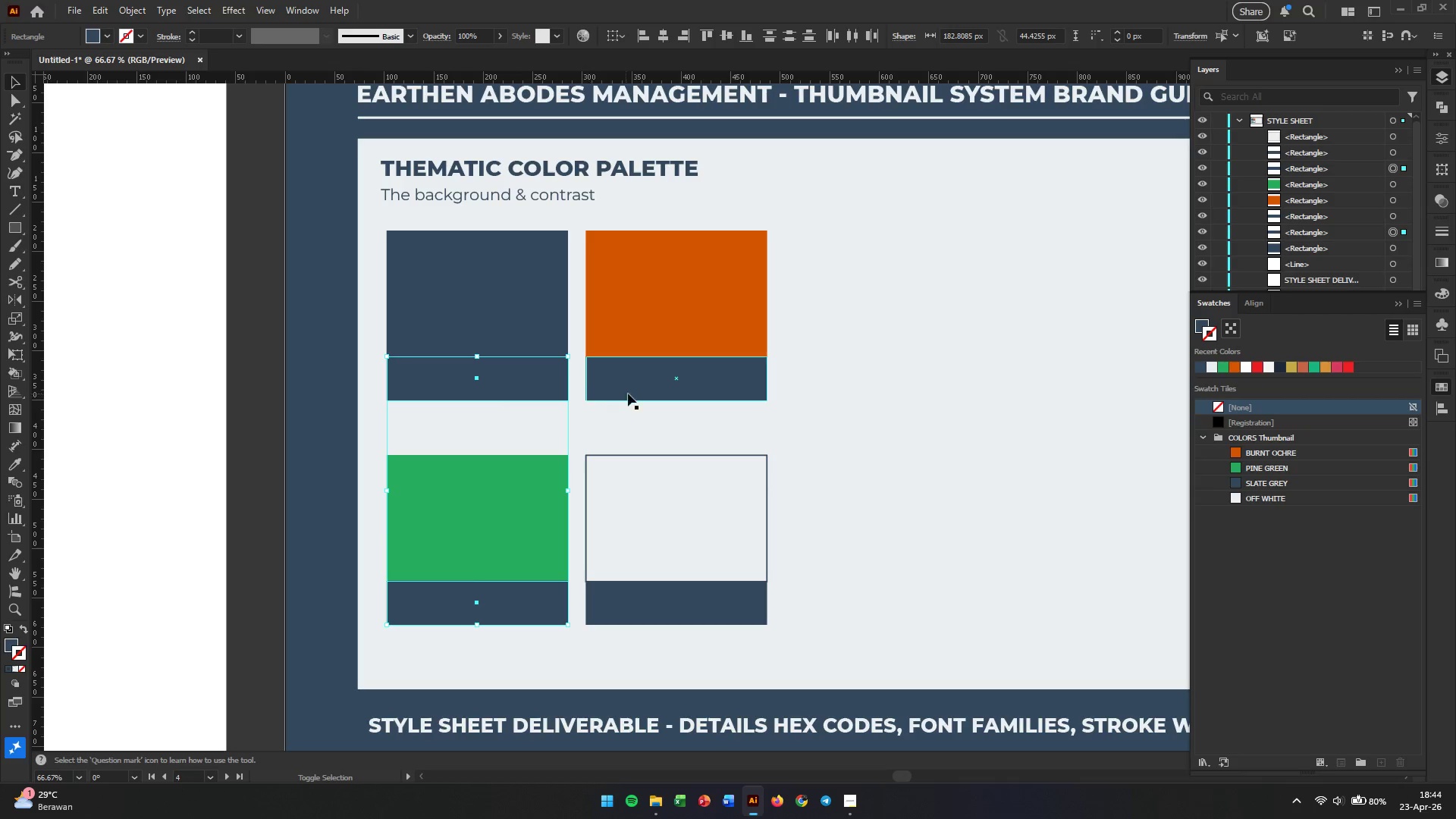 
left_click([640, 391])
 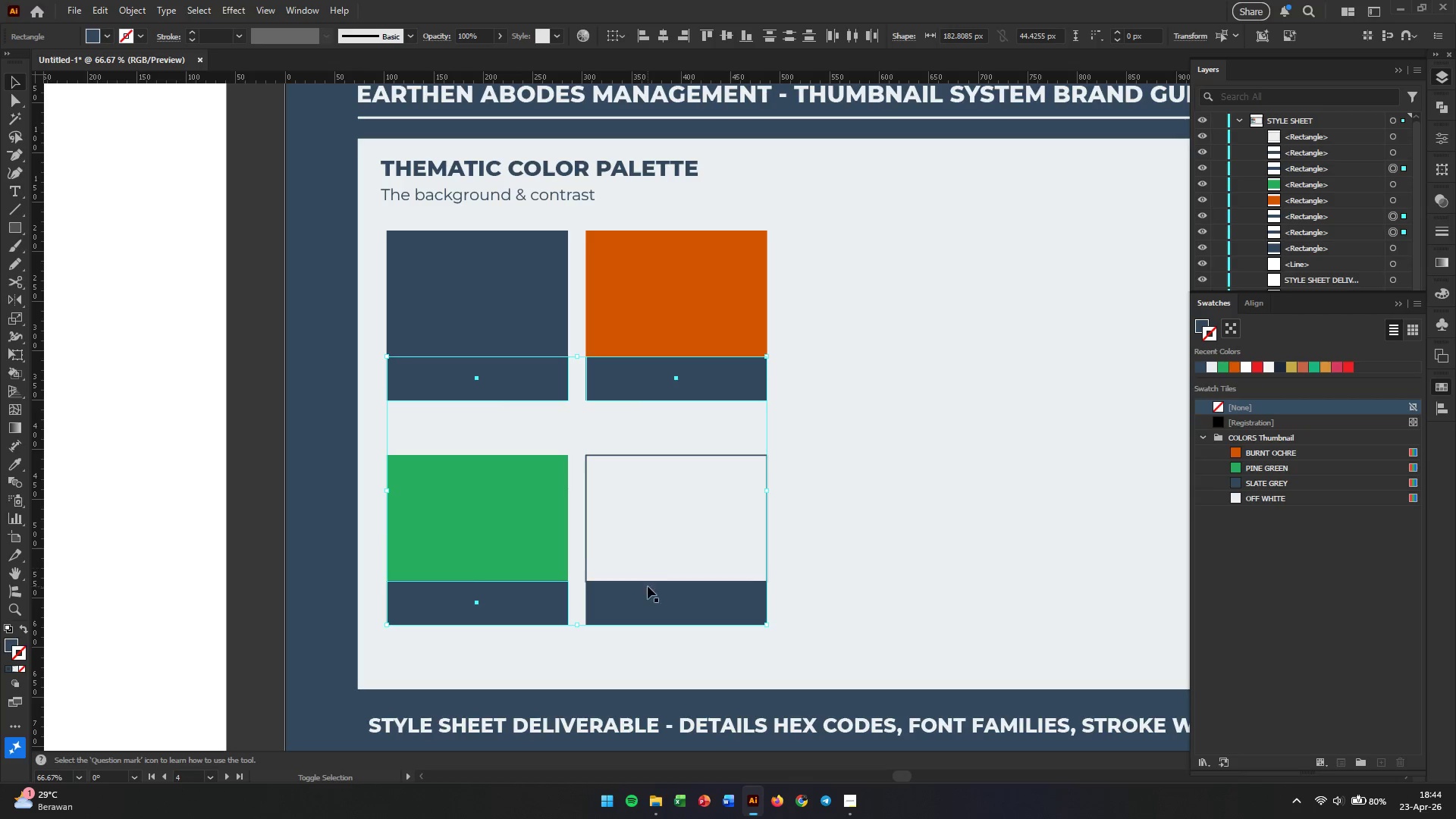 
left_click([647, 599])
 